 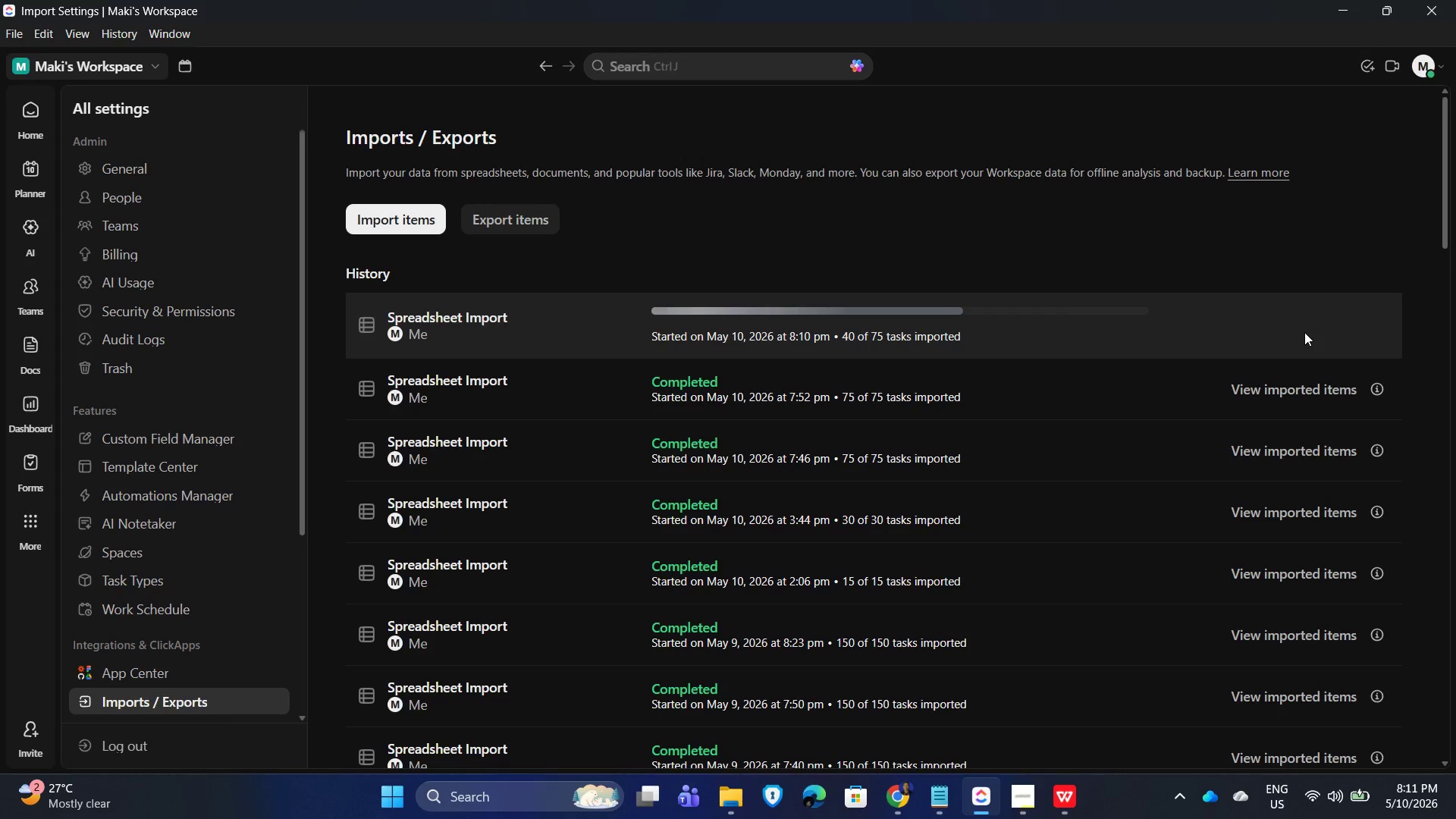 
left_click([1300, 325])
 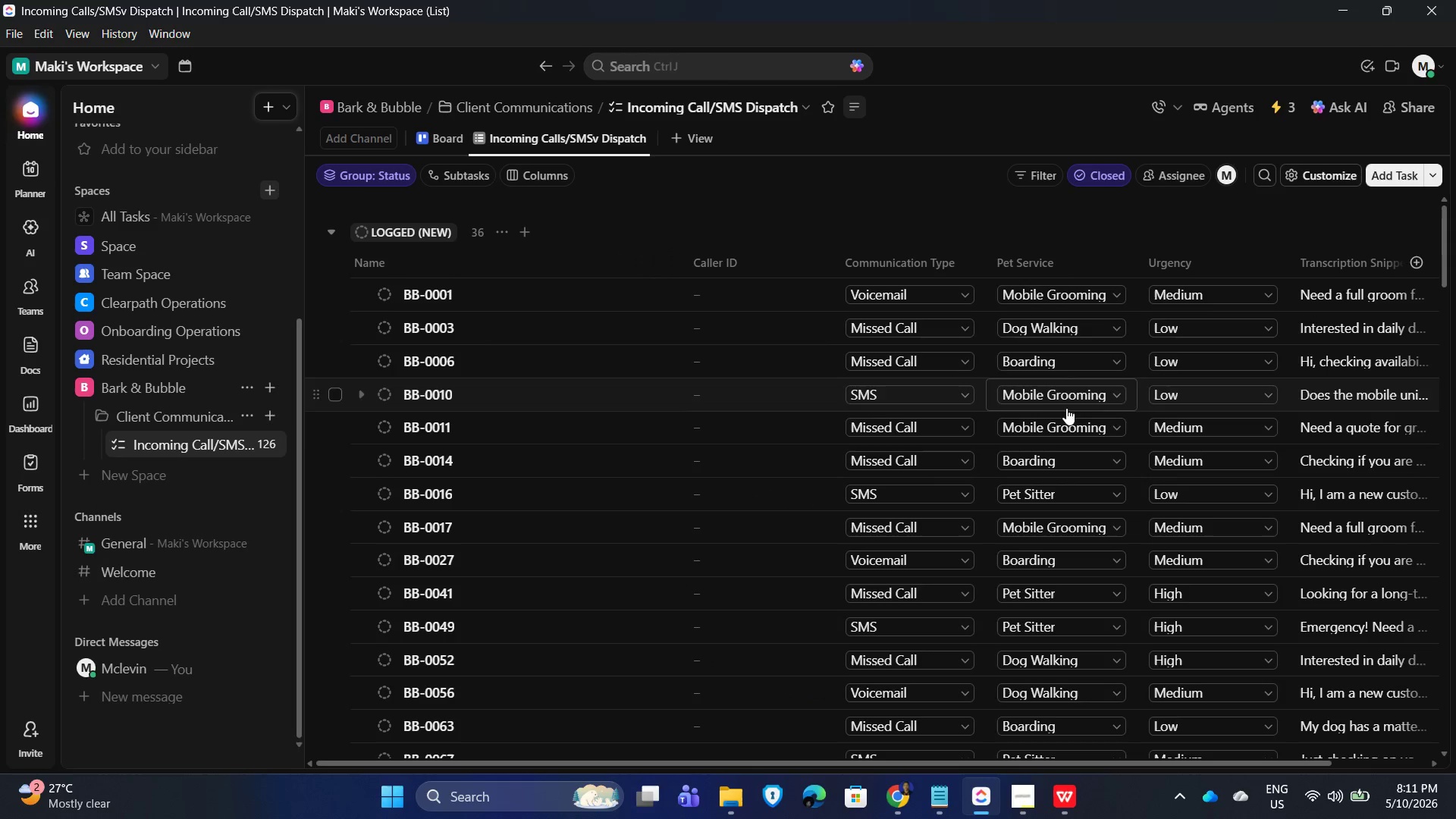 
scroll: coordinate [1444, 692], scroll_direction: down, amount: 57.0
 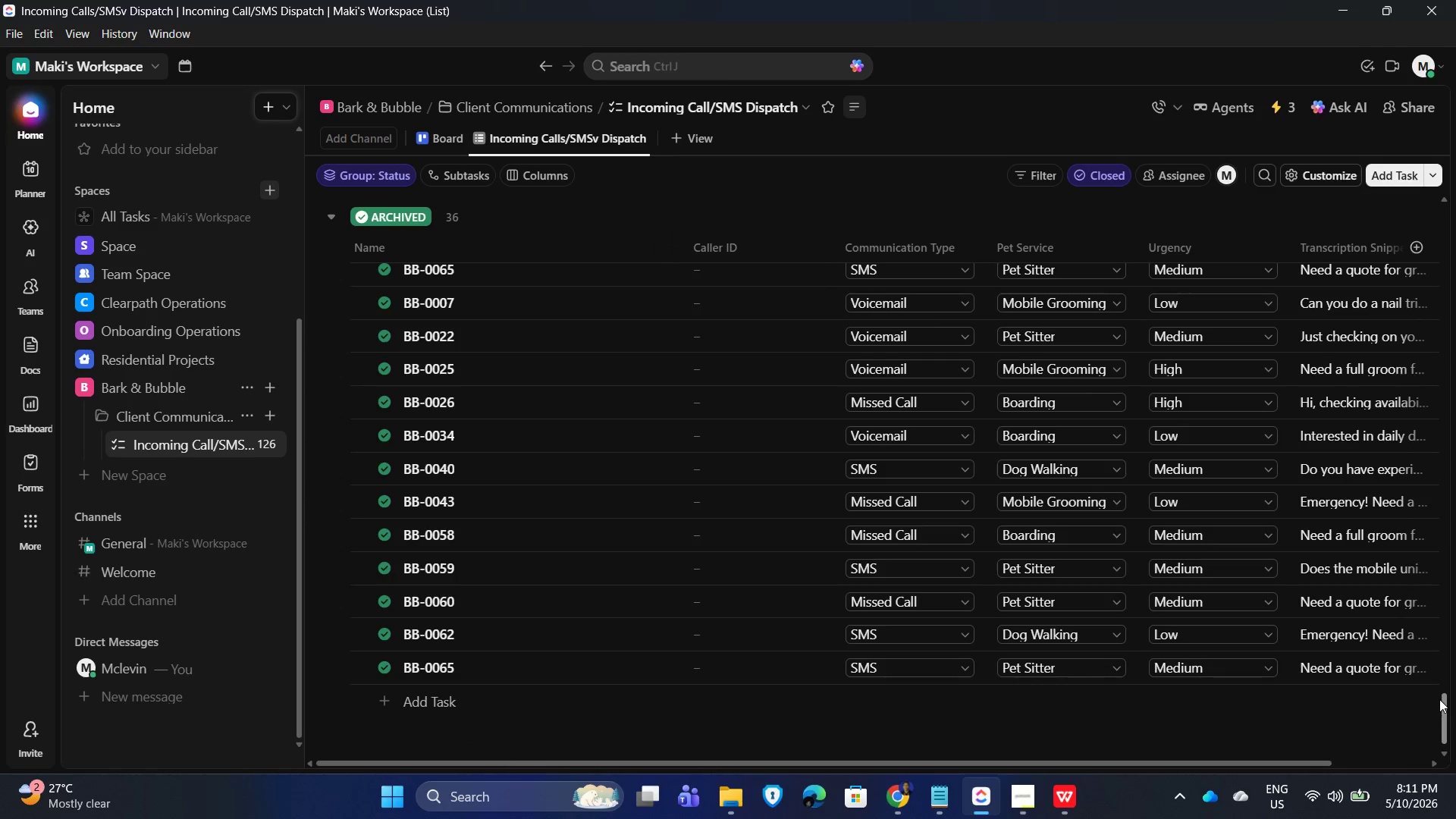 
left_click_drag(start_coordinate=[1446, 705], to_coordinate=[1452, 207])
 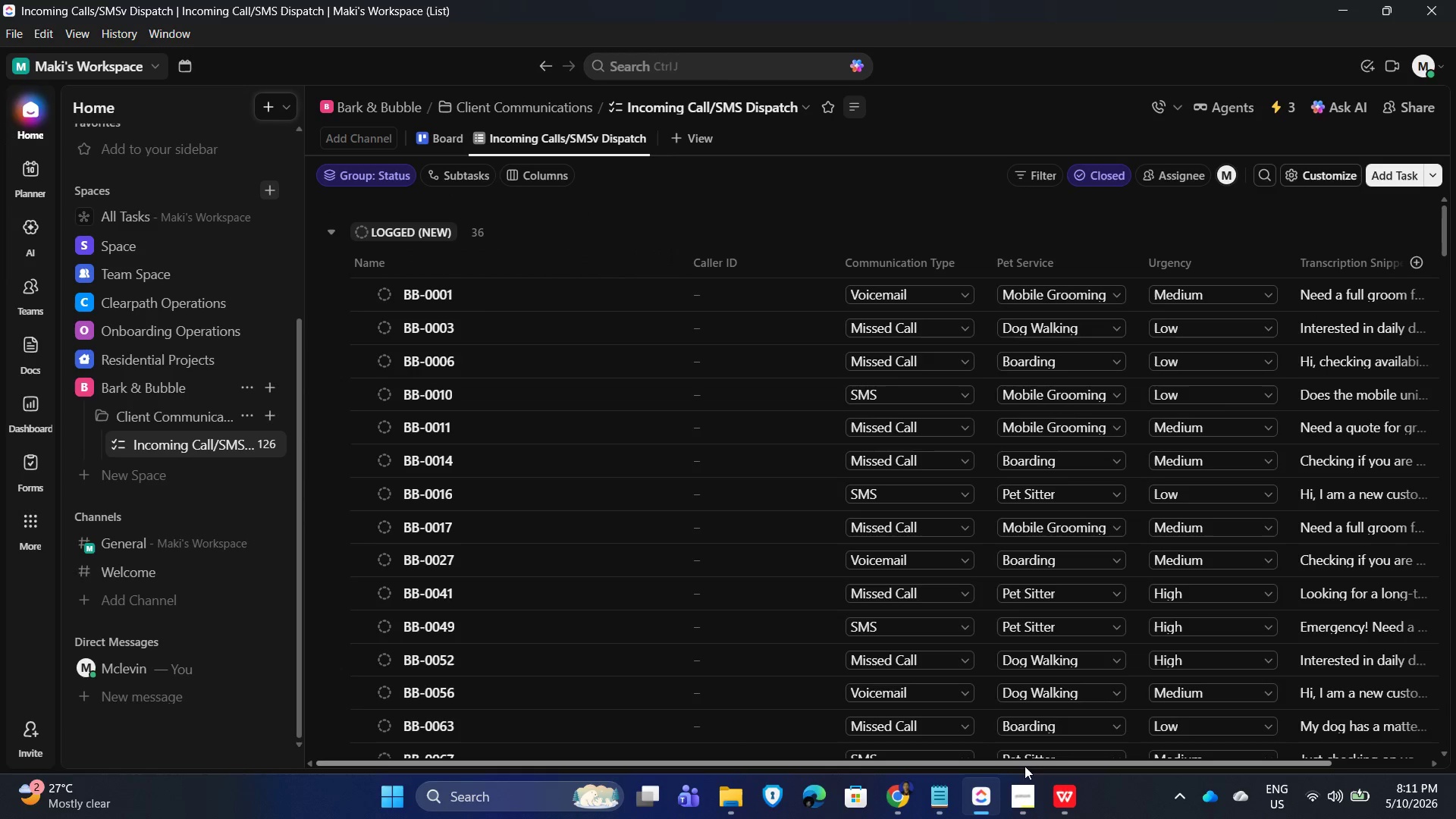 
left_click_drag(start_coordinate=[1023, 766], to_coordinate=[1379, 786])
 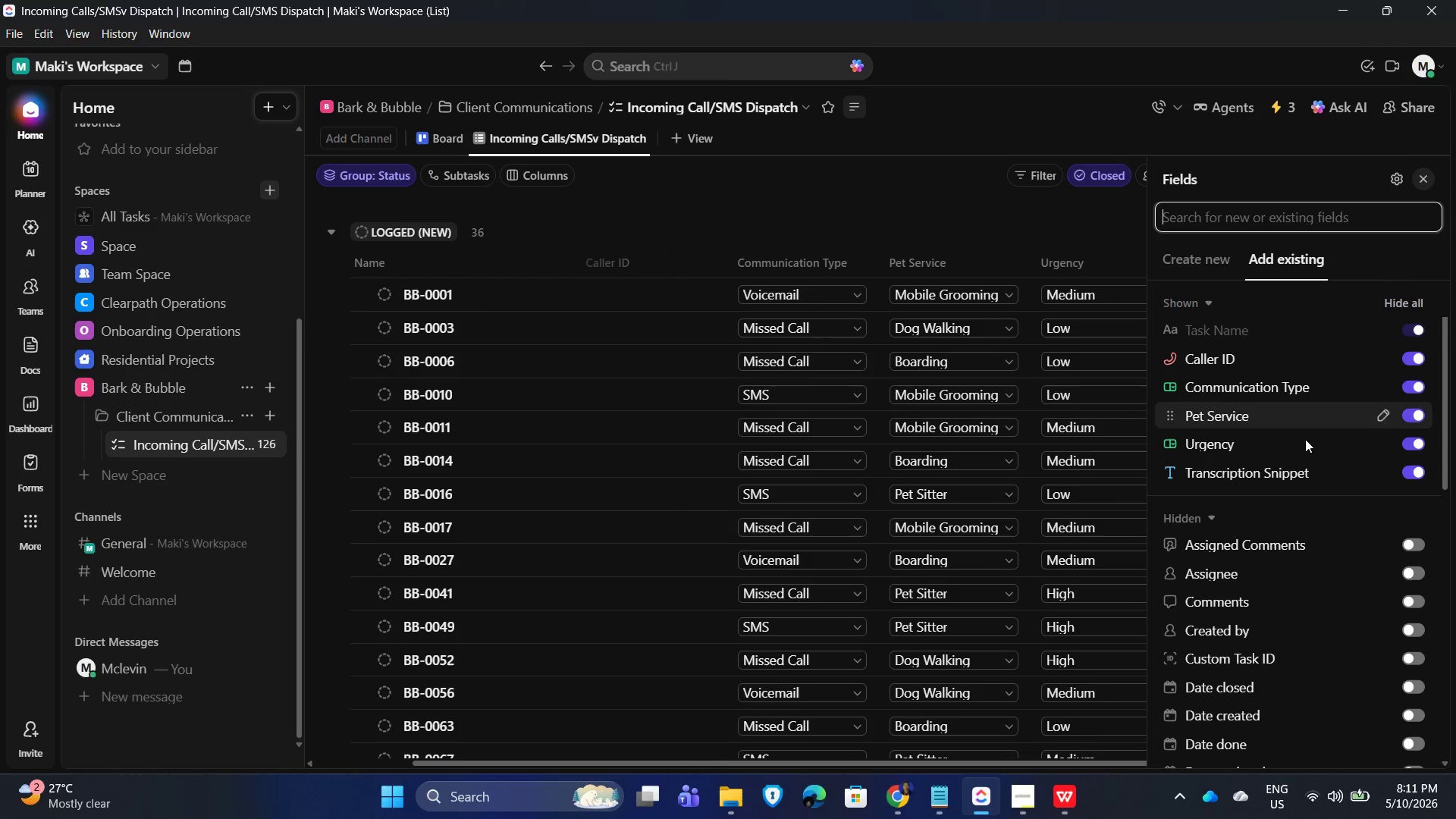 
scroll: coordinate [1300, 552], scroll_direction: down, amount: 12.0
 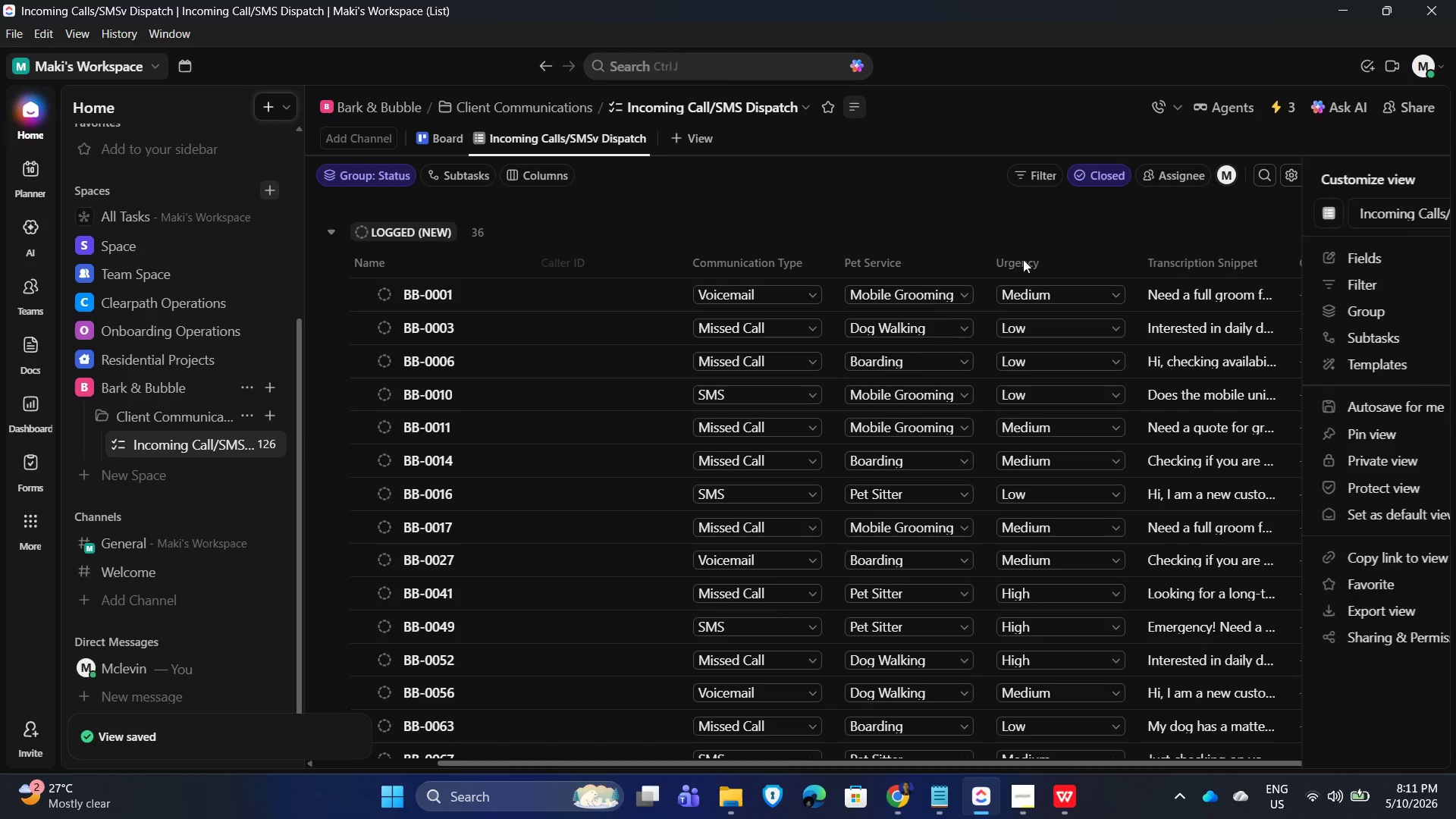 
mouse_move([1350, 269])
 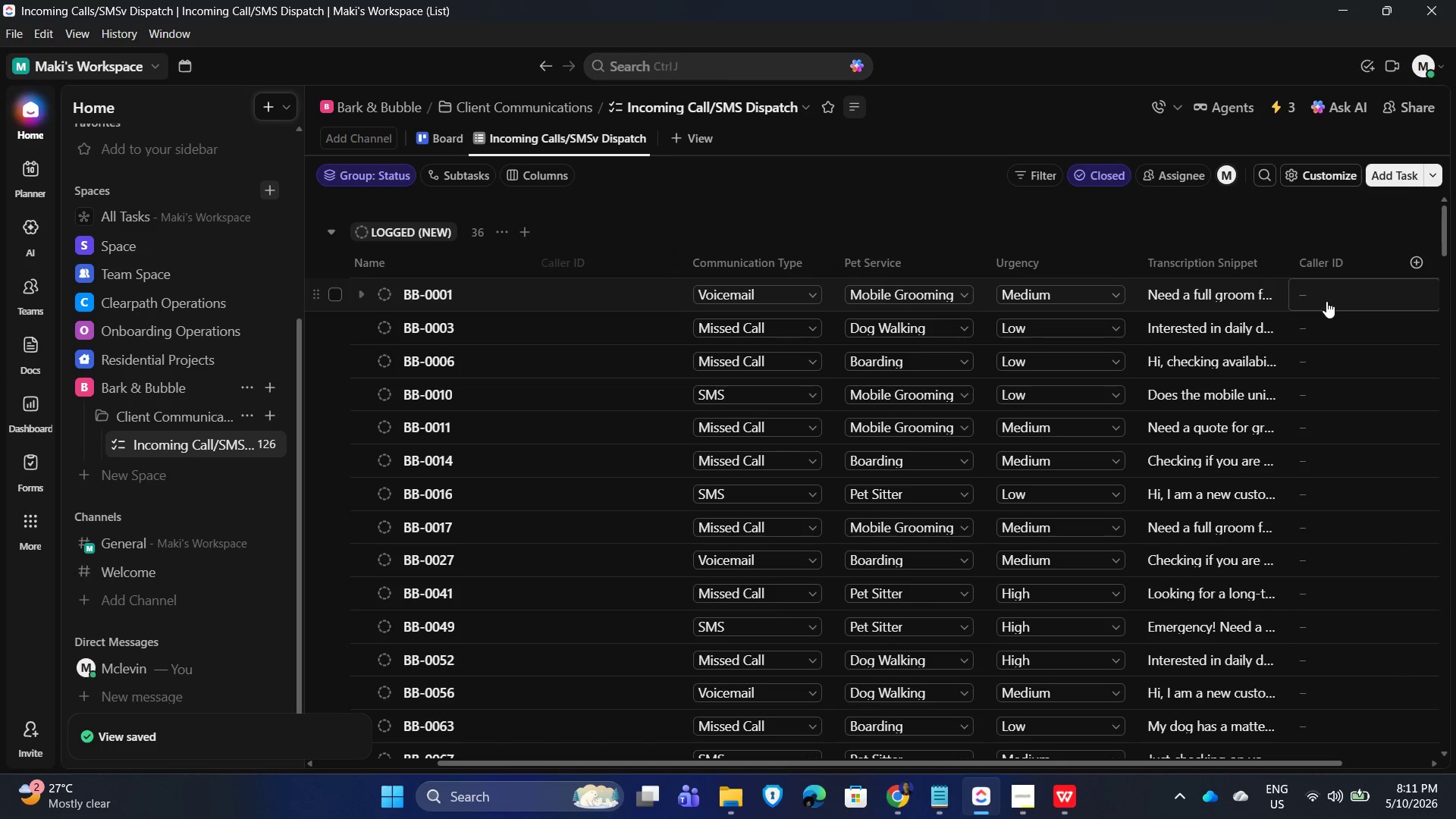 
left_click([1328, 260])
 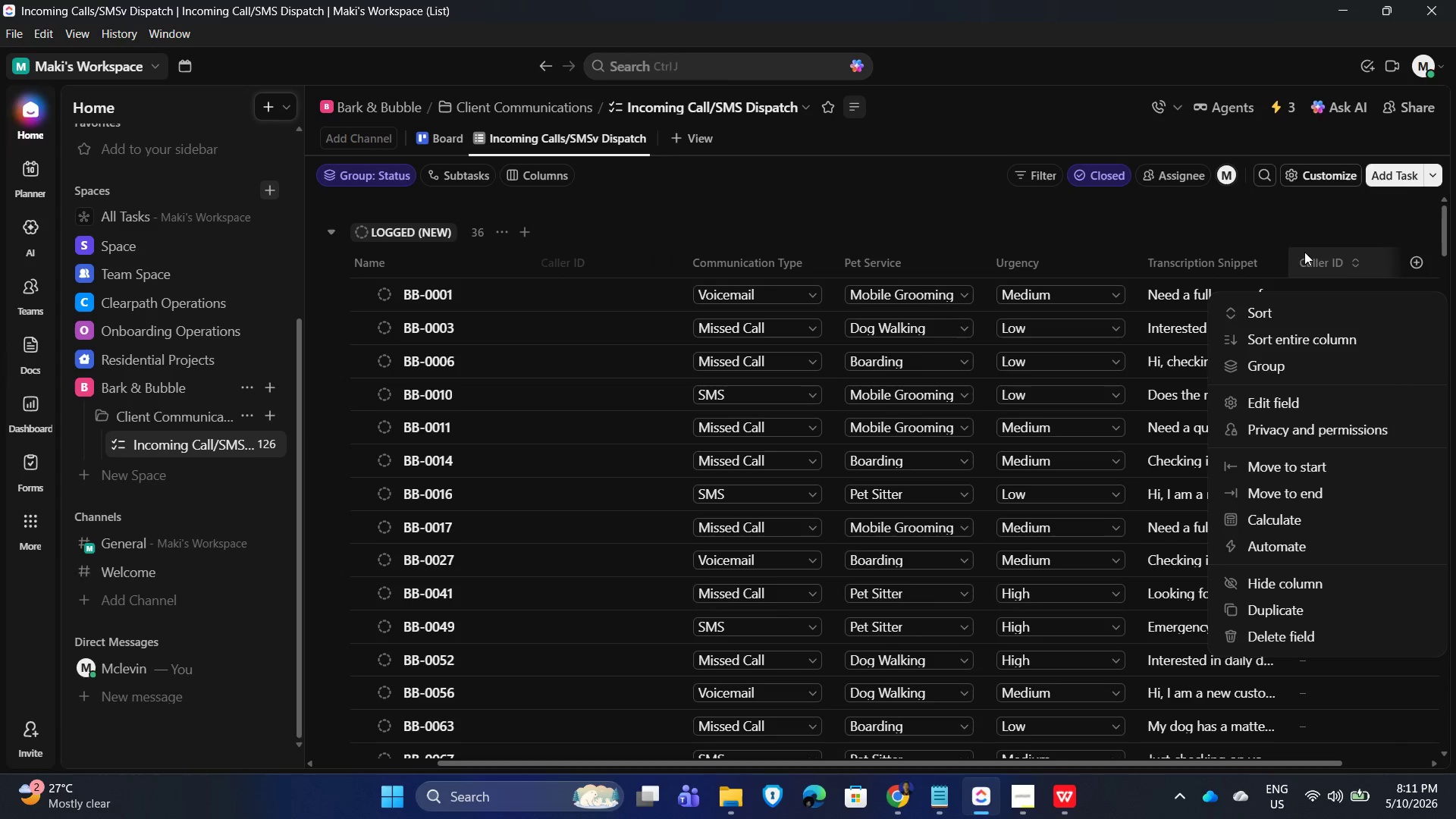 
left_click([1217, 228])
 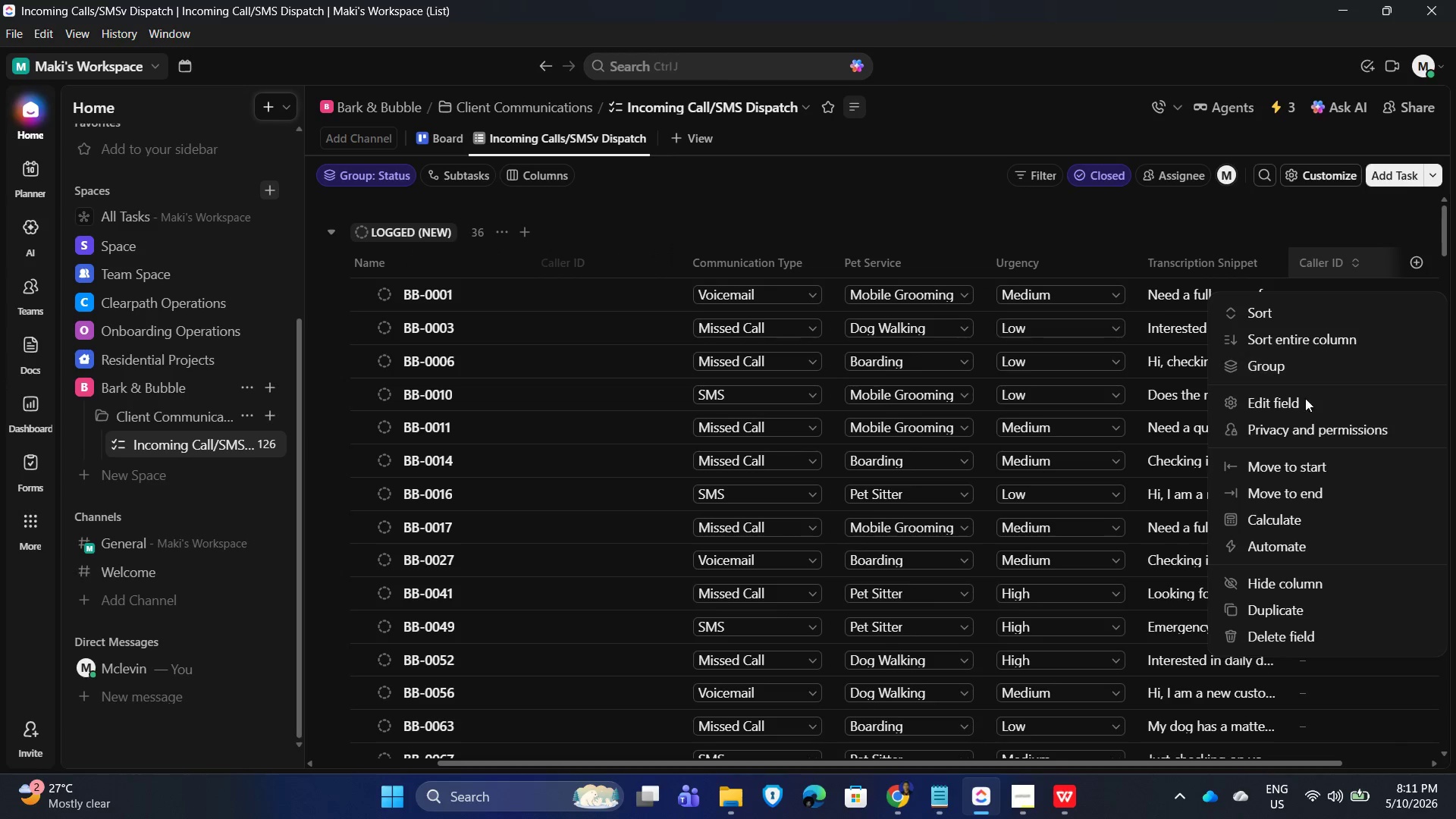 
left_click([1307, 403])
 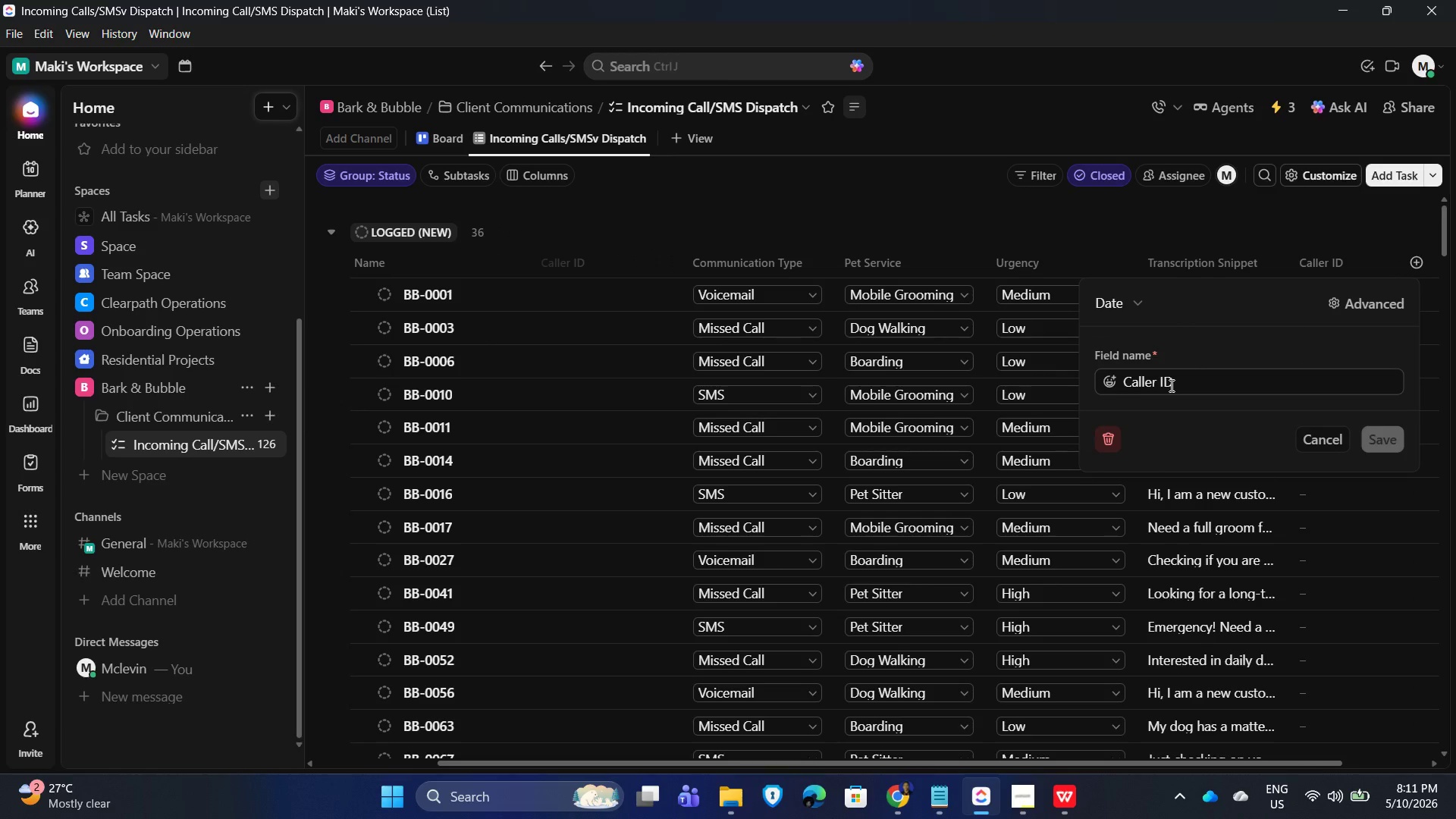 
mouse_move([1141, 300])
 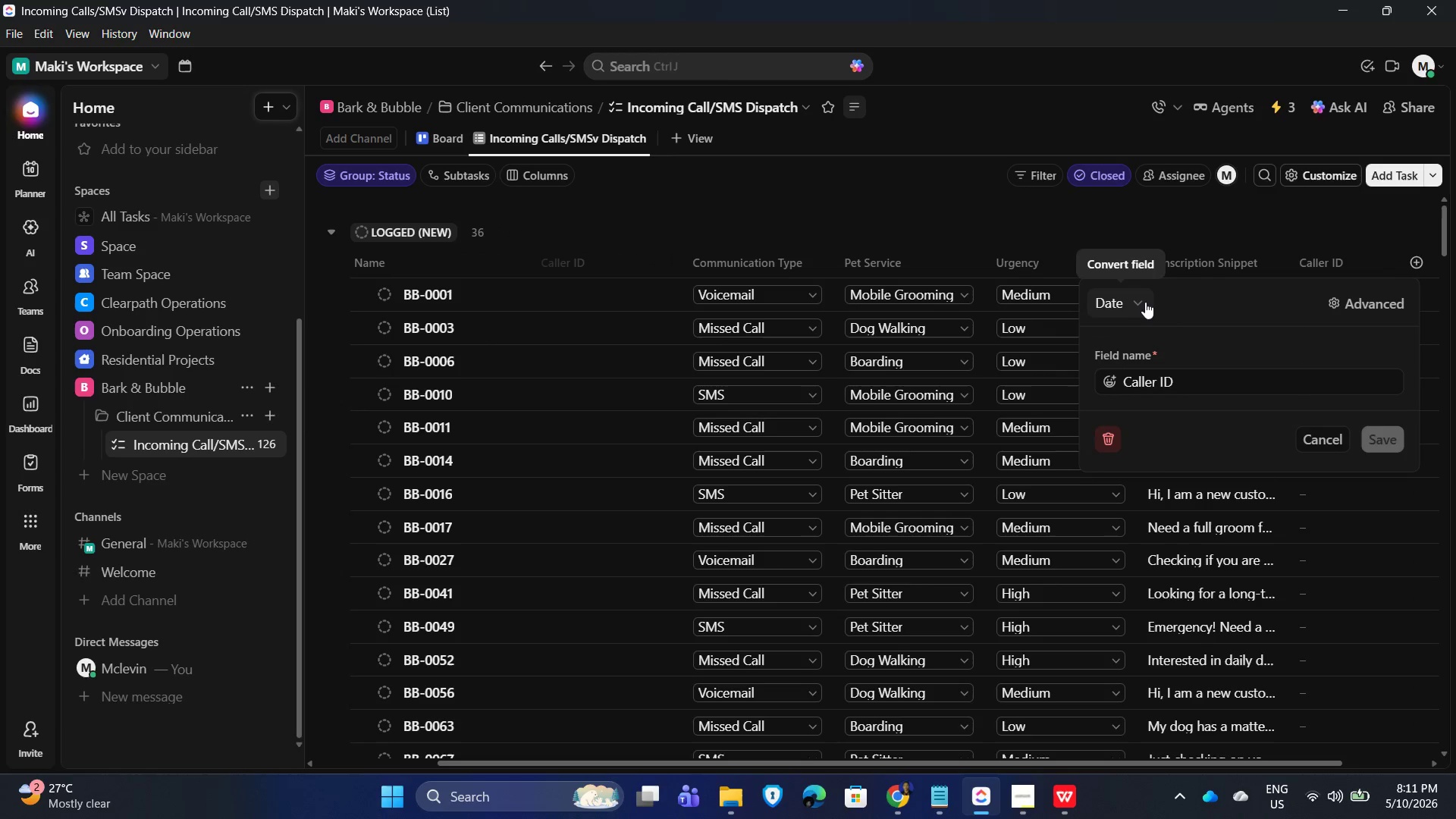 
left_click([1143, 300])
 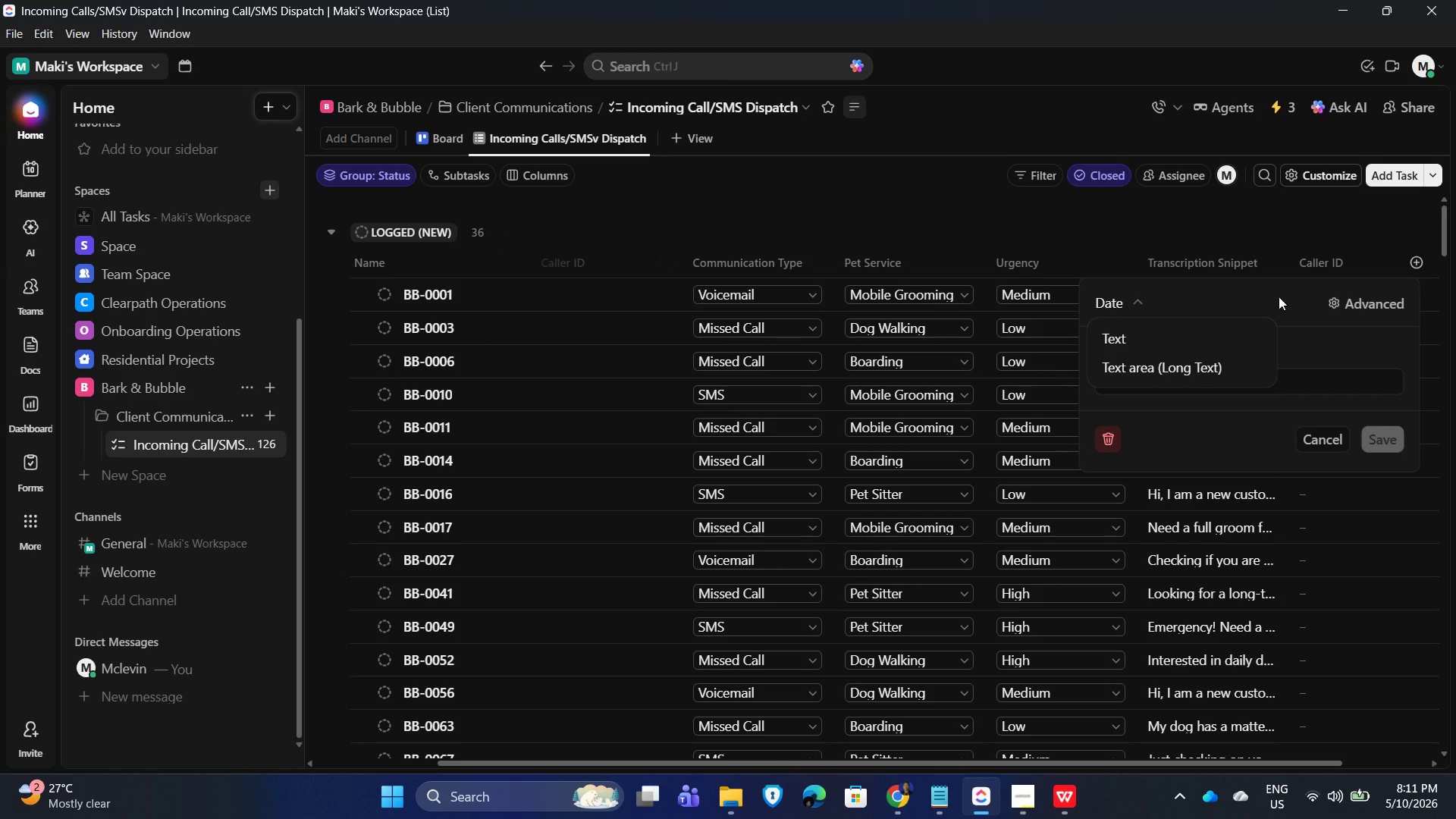 
double_click([1362, 298])
 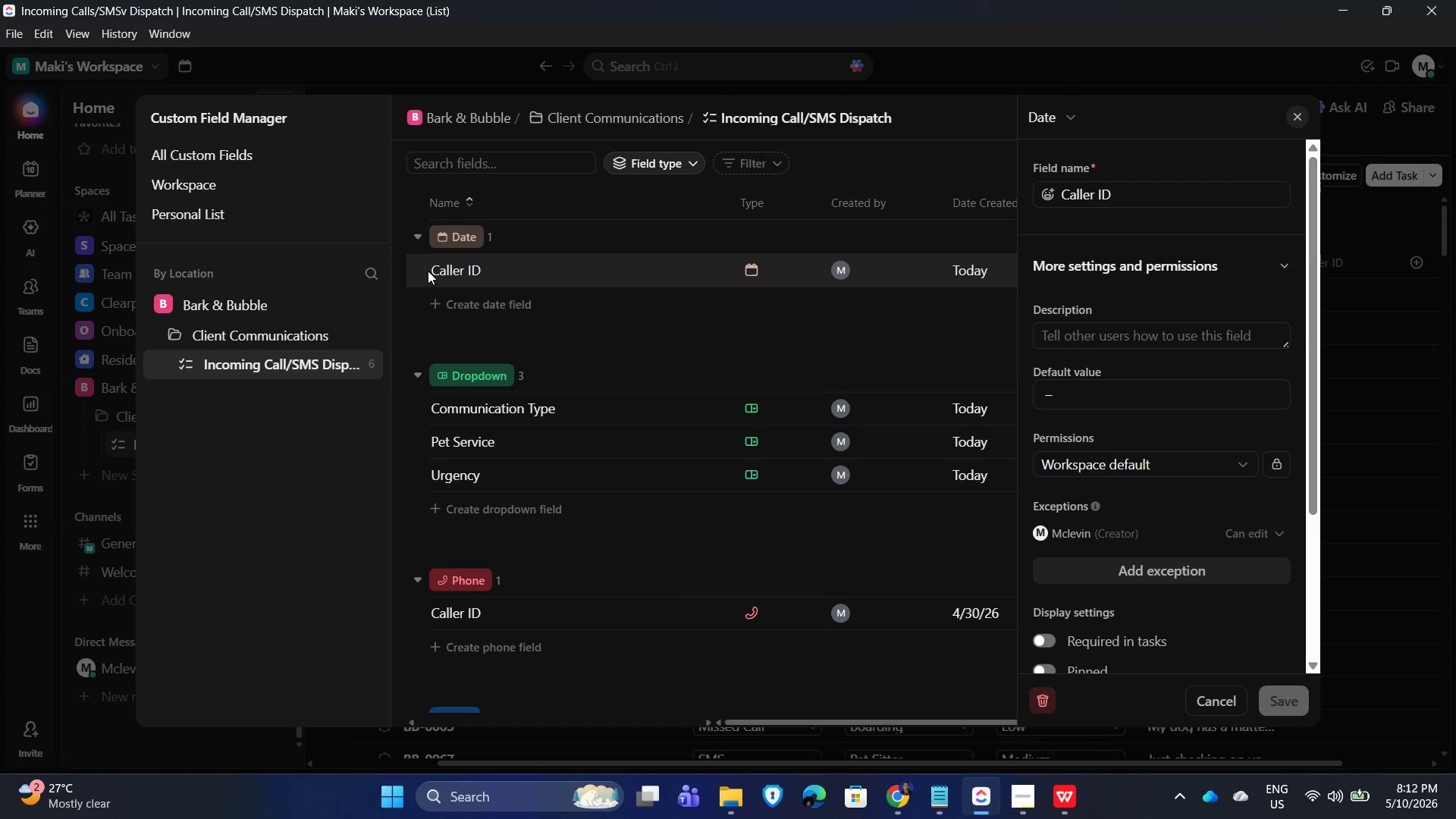 
left_click([453, 236])
 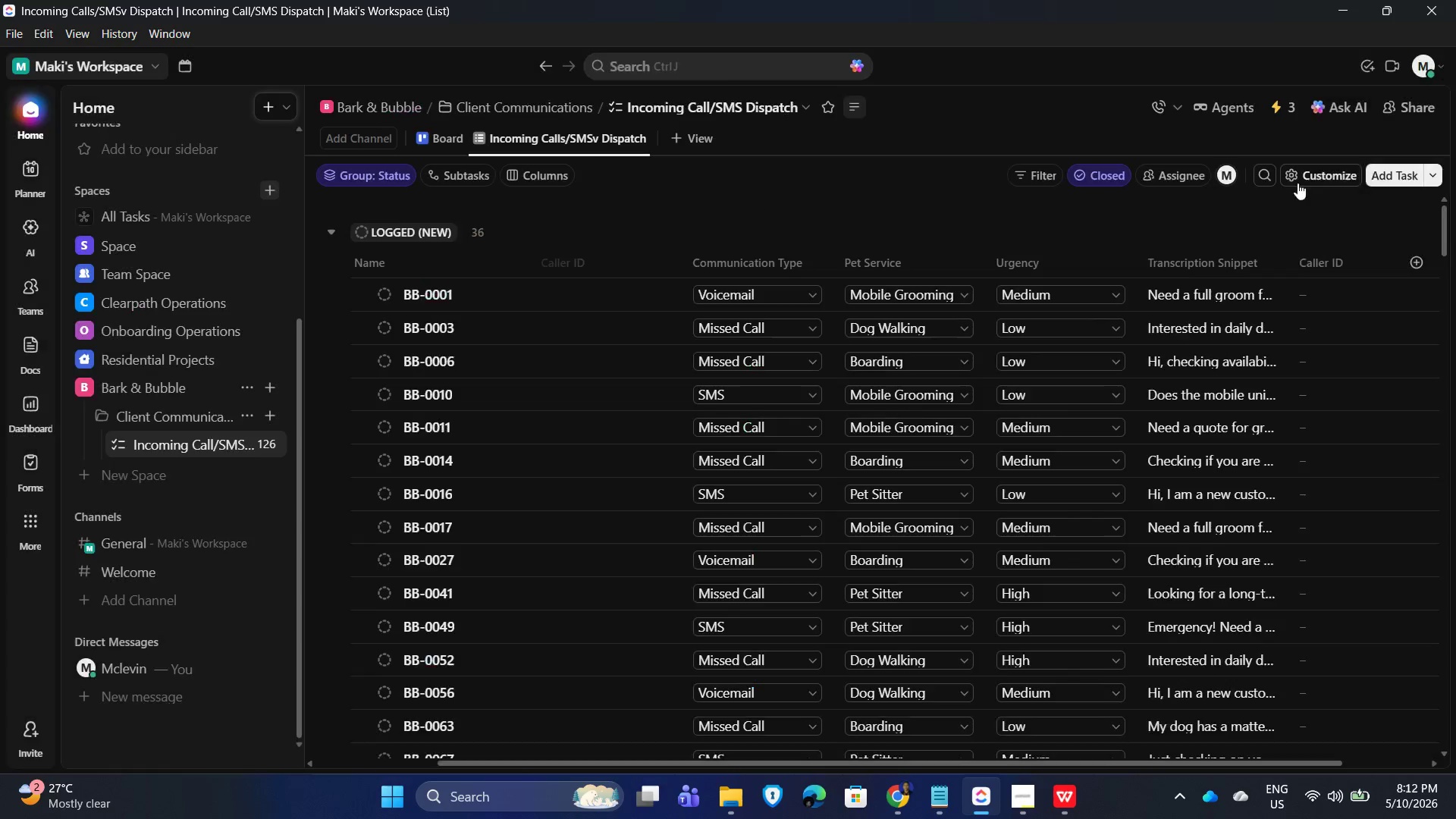 
left_click([1327, 265])
 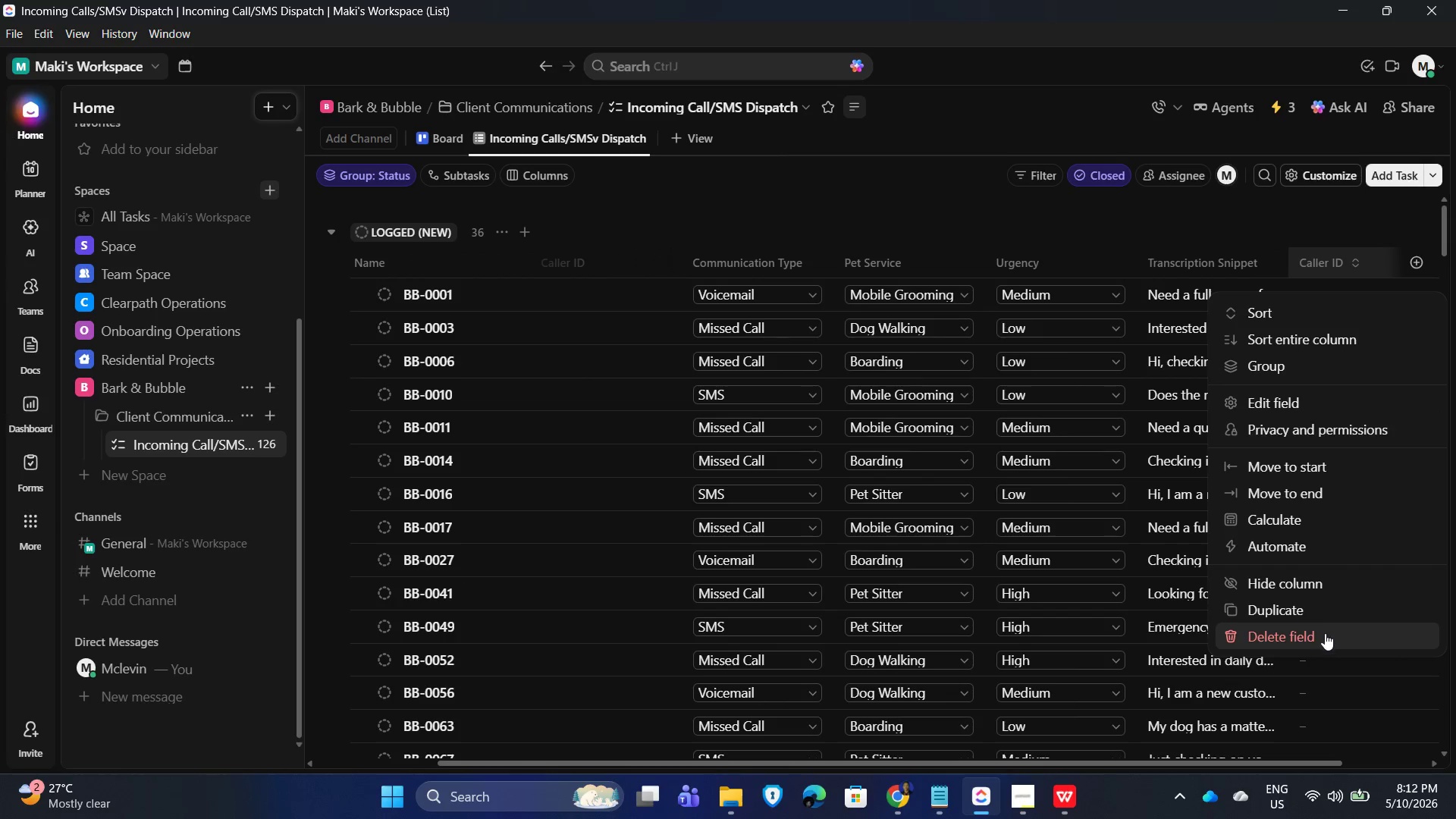 
left_click([1319, 635])
 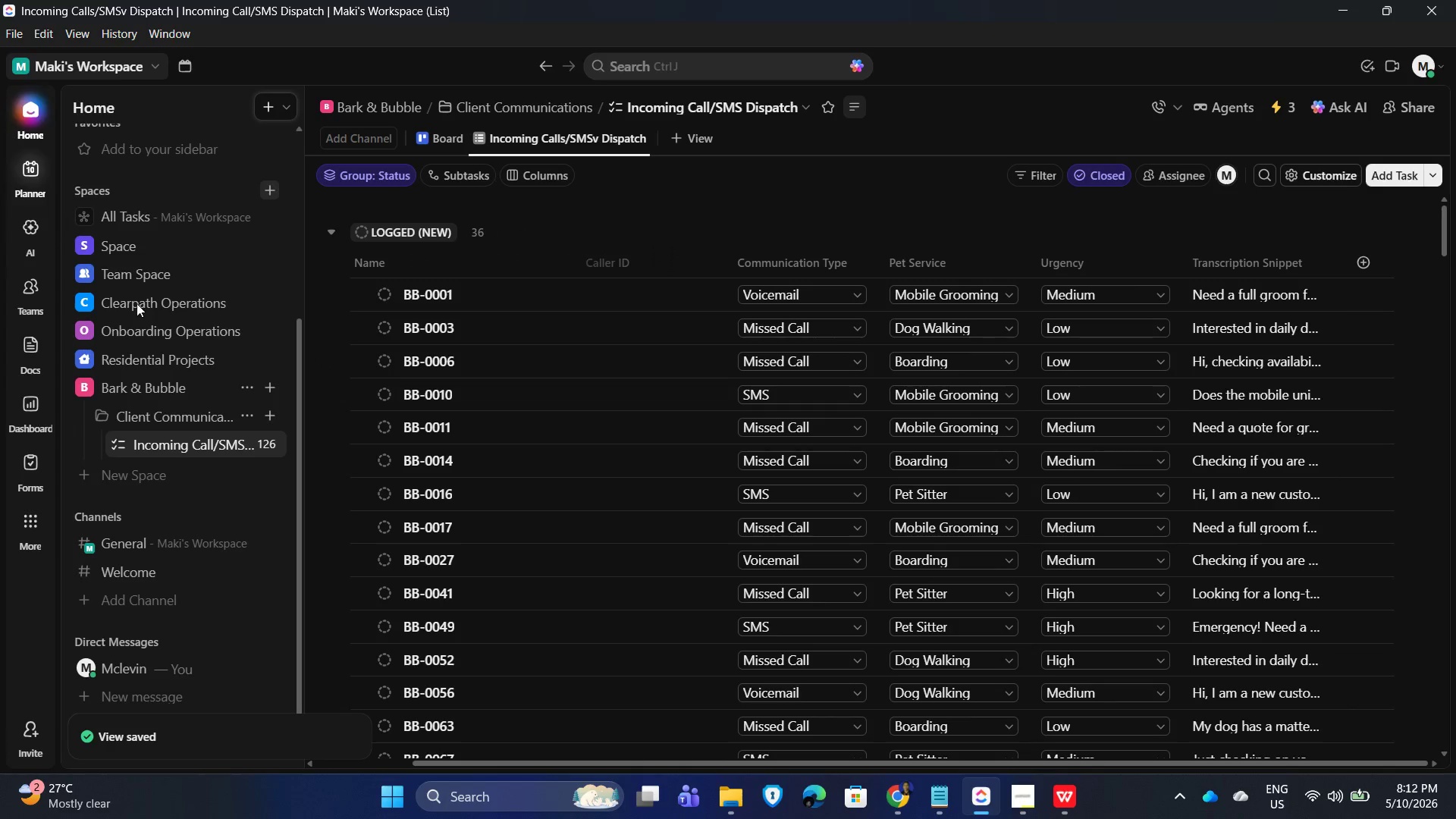 
mouse_move([245, 429])
 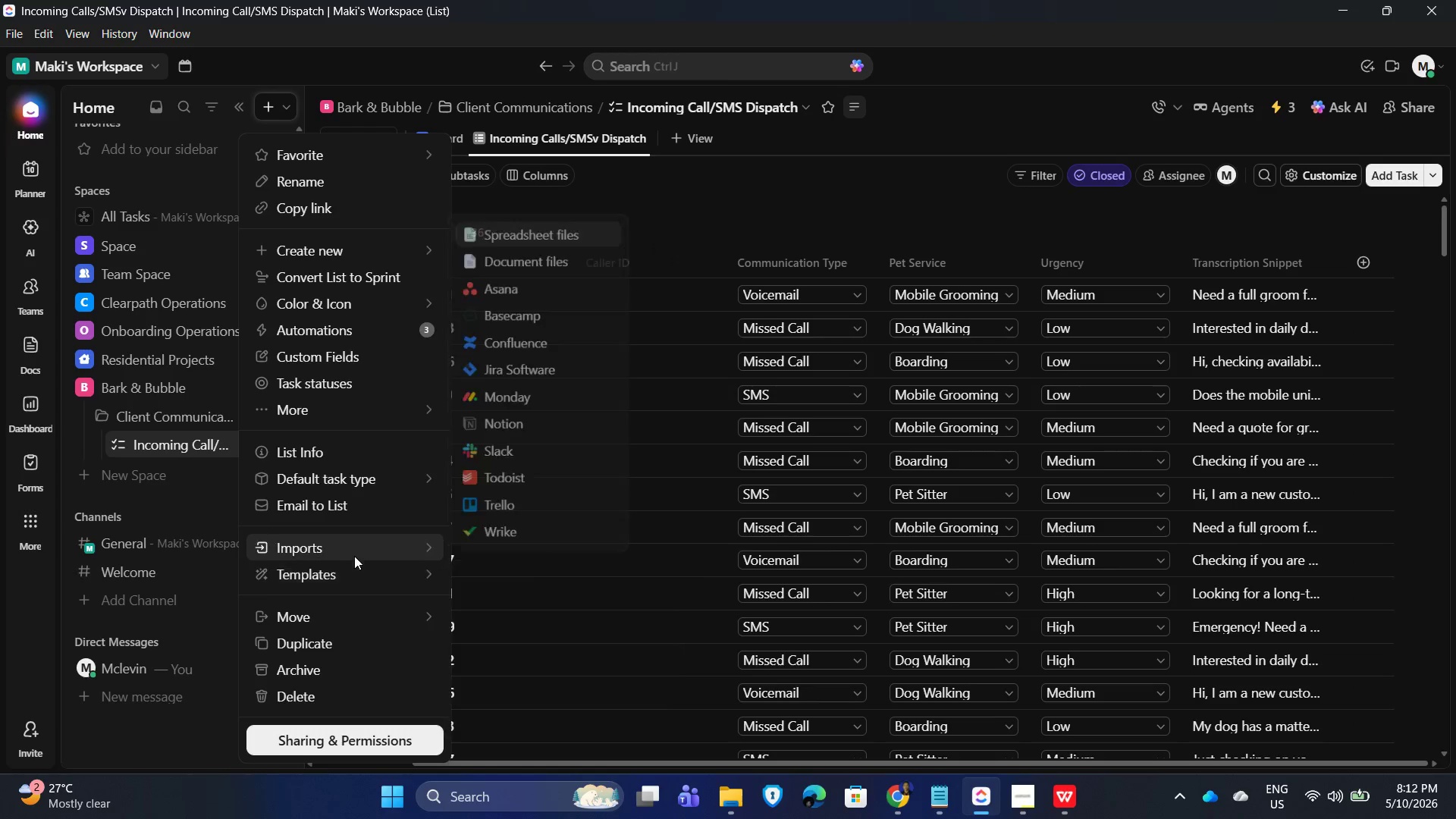 
wait(5.53)
 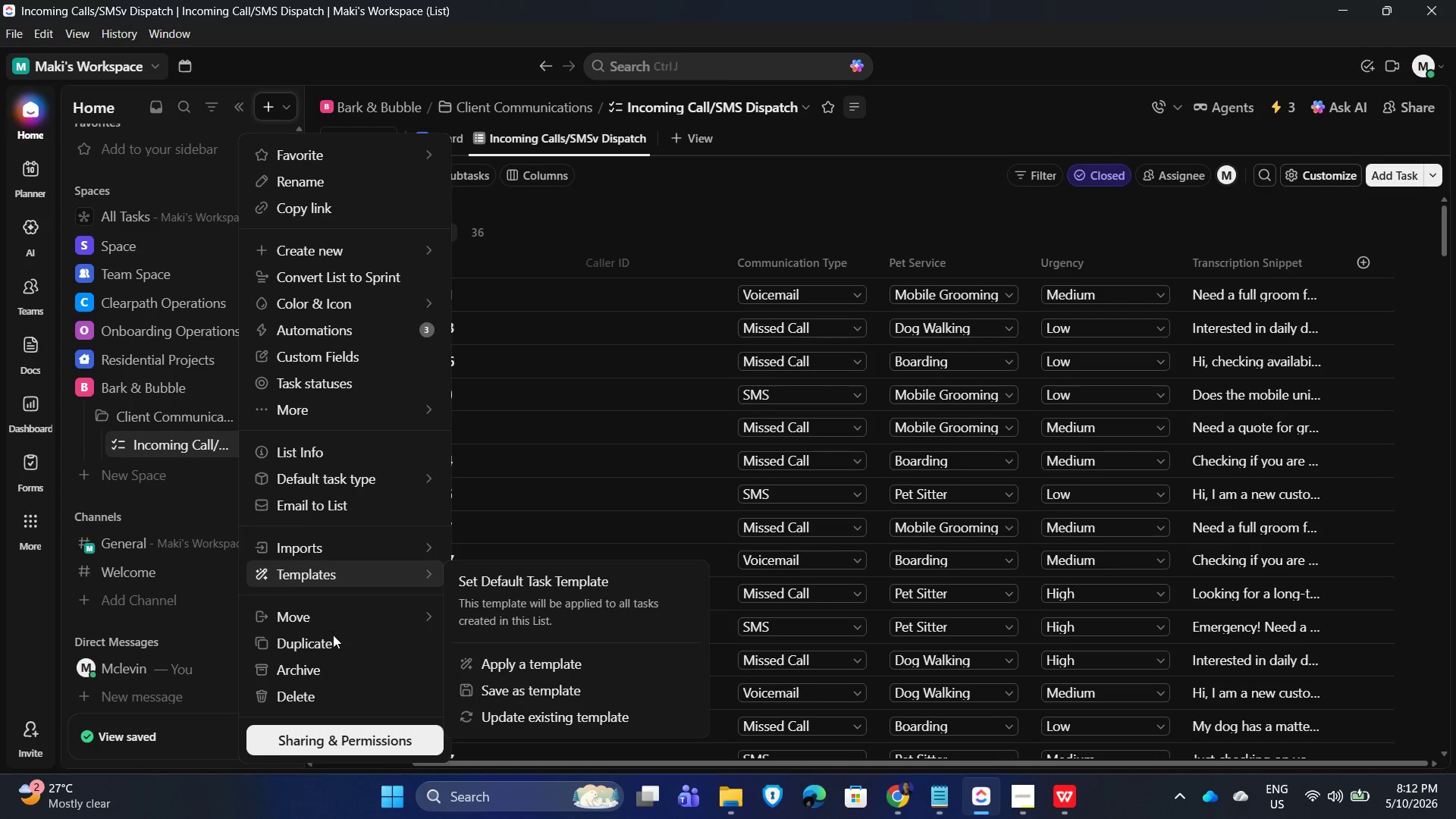 
left_click([517, 227])
 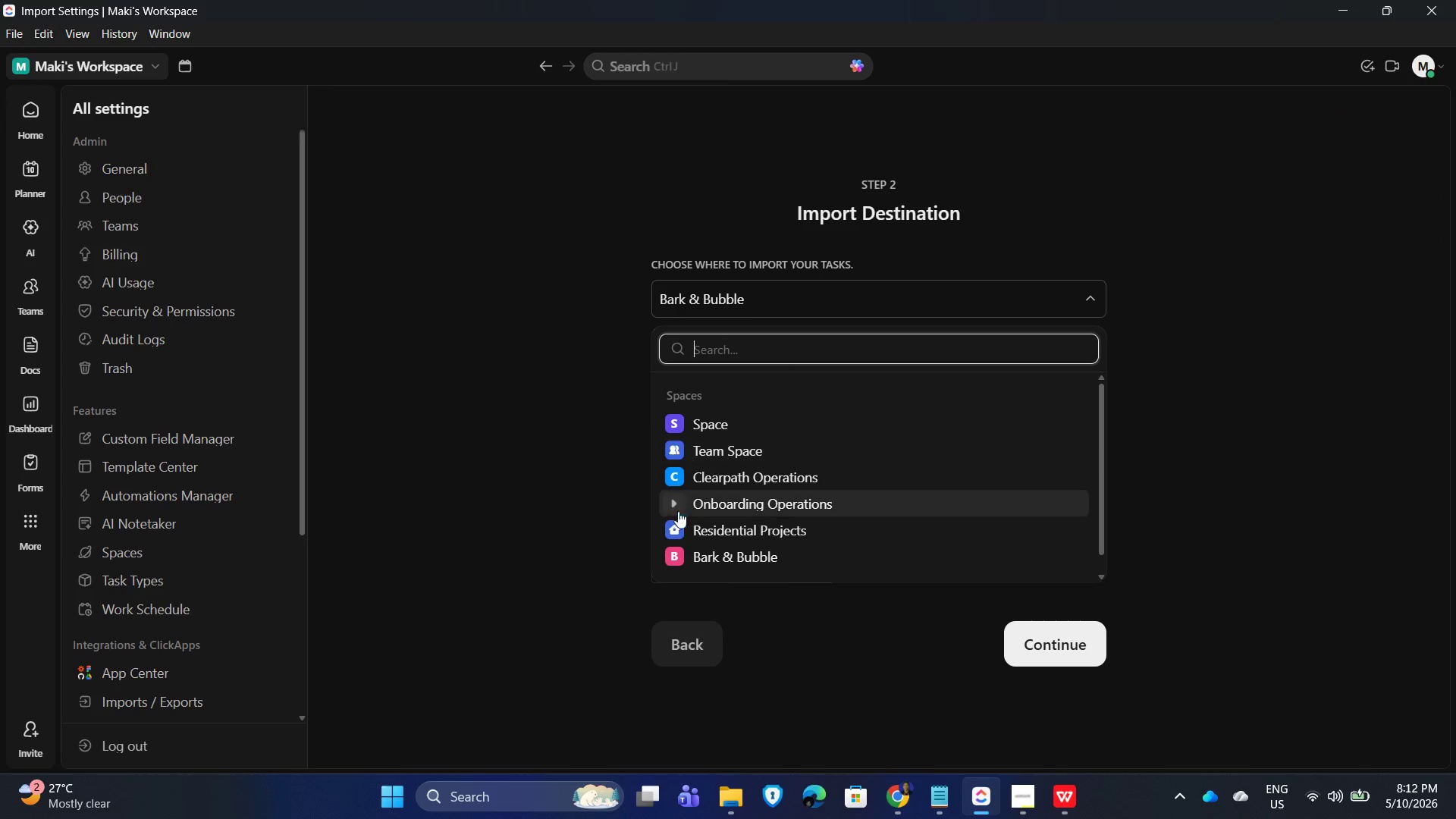 
left_click([668, 557])
 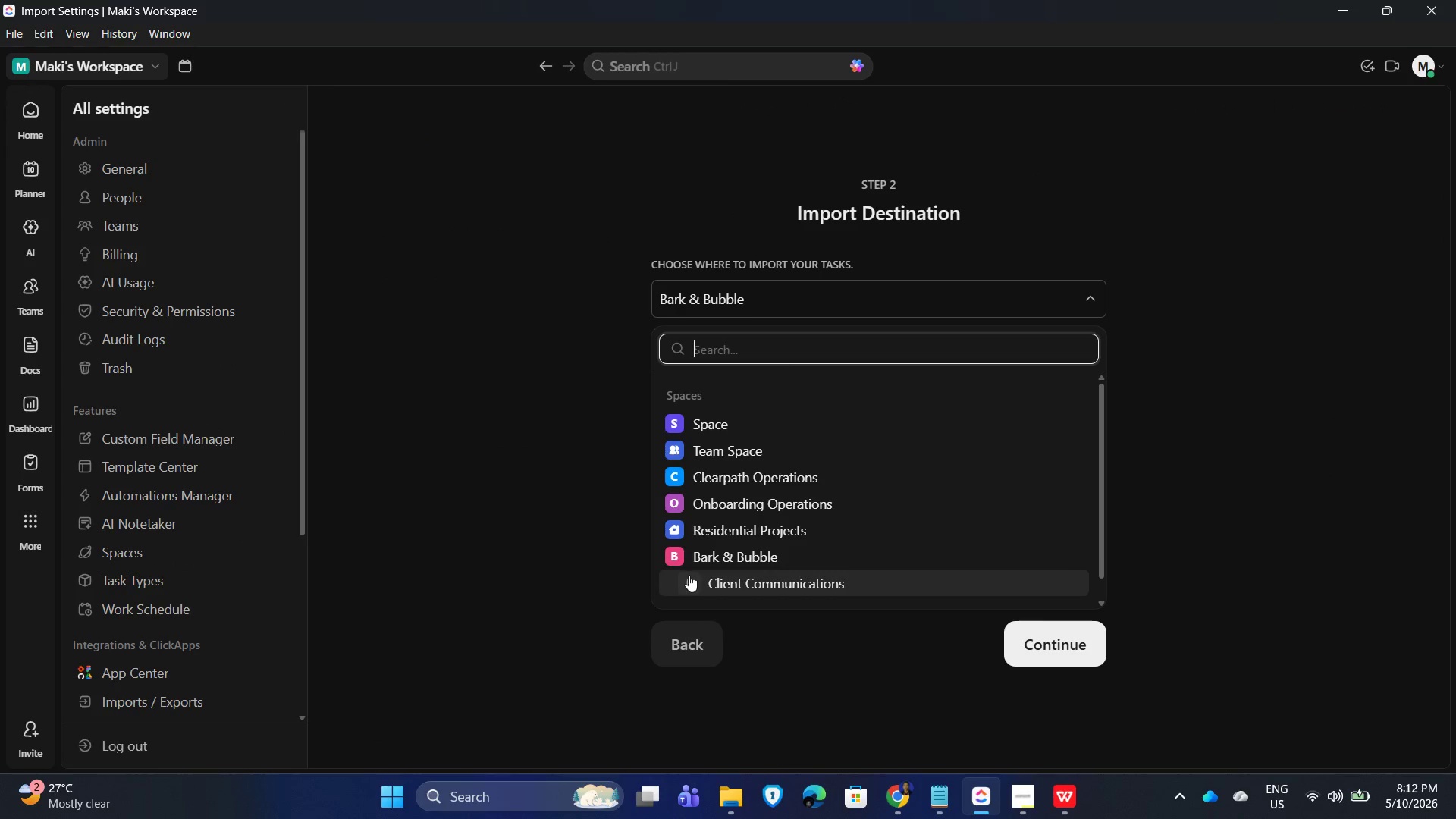 
left_click([689, 576])
 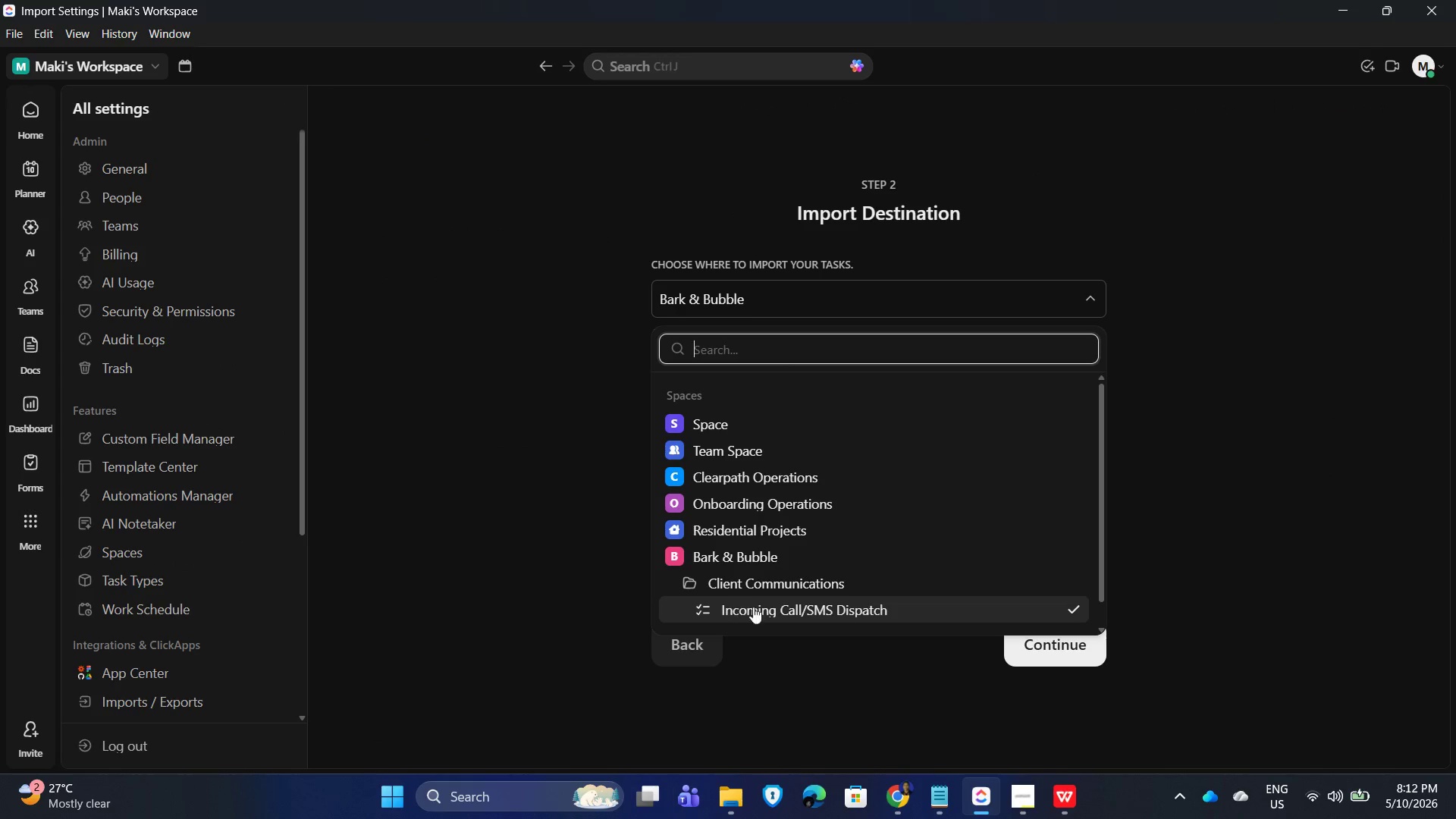 
left_click([758, 607])
 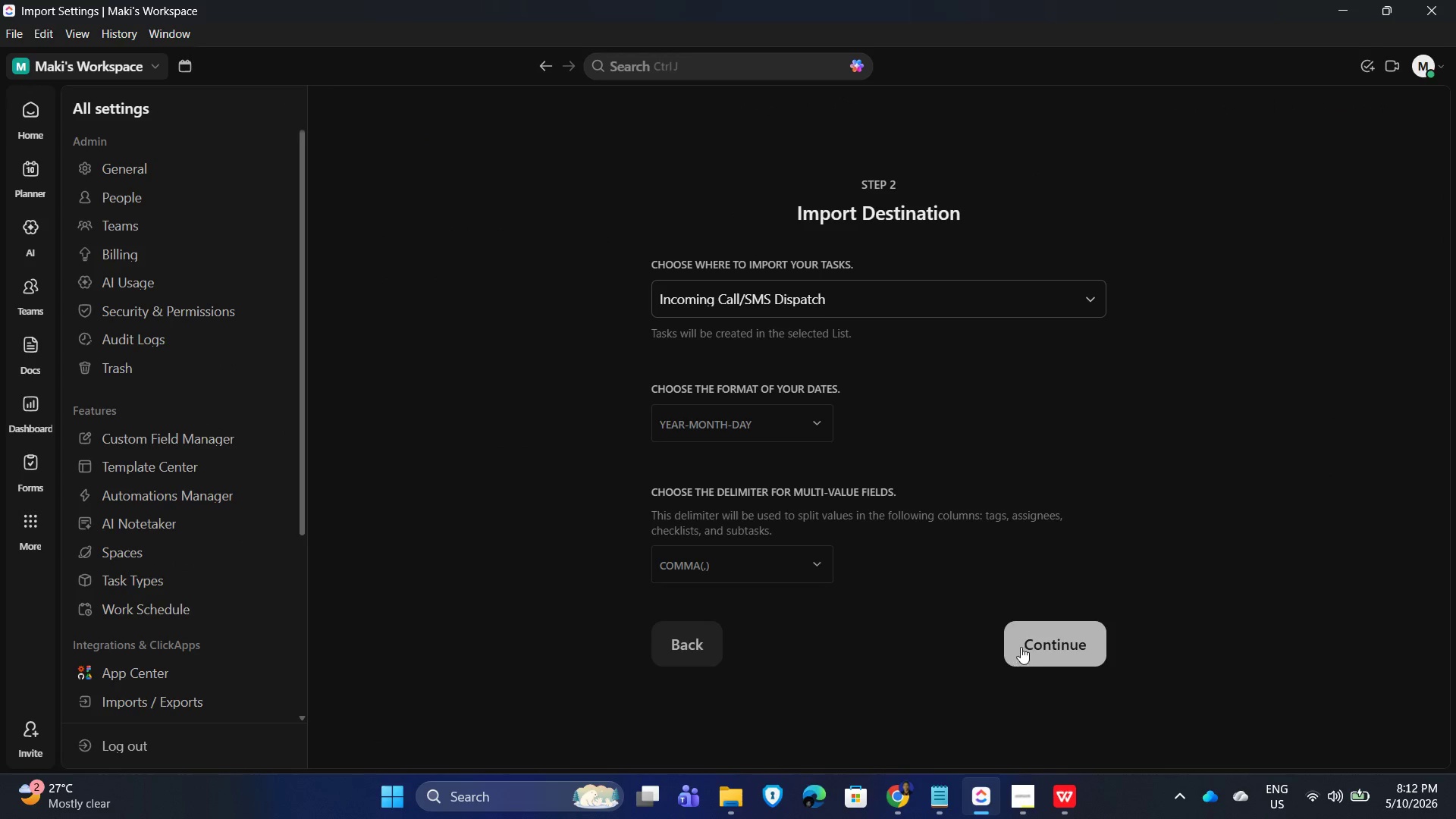 
left_click([1035, 648])
 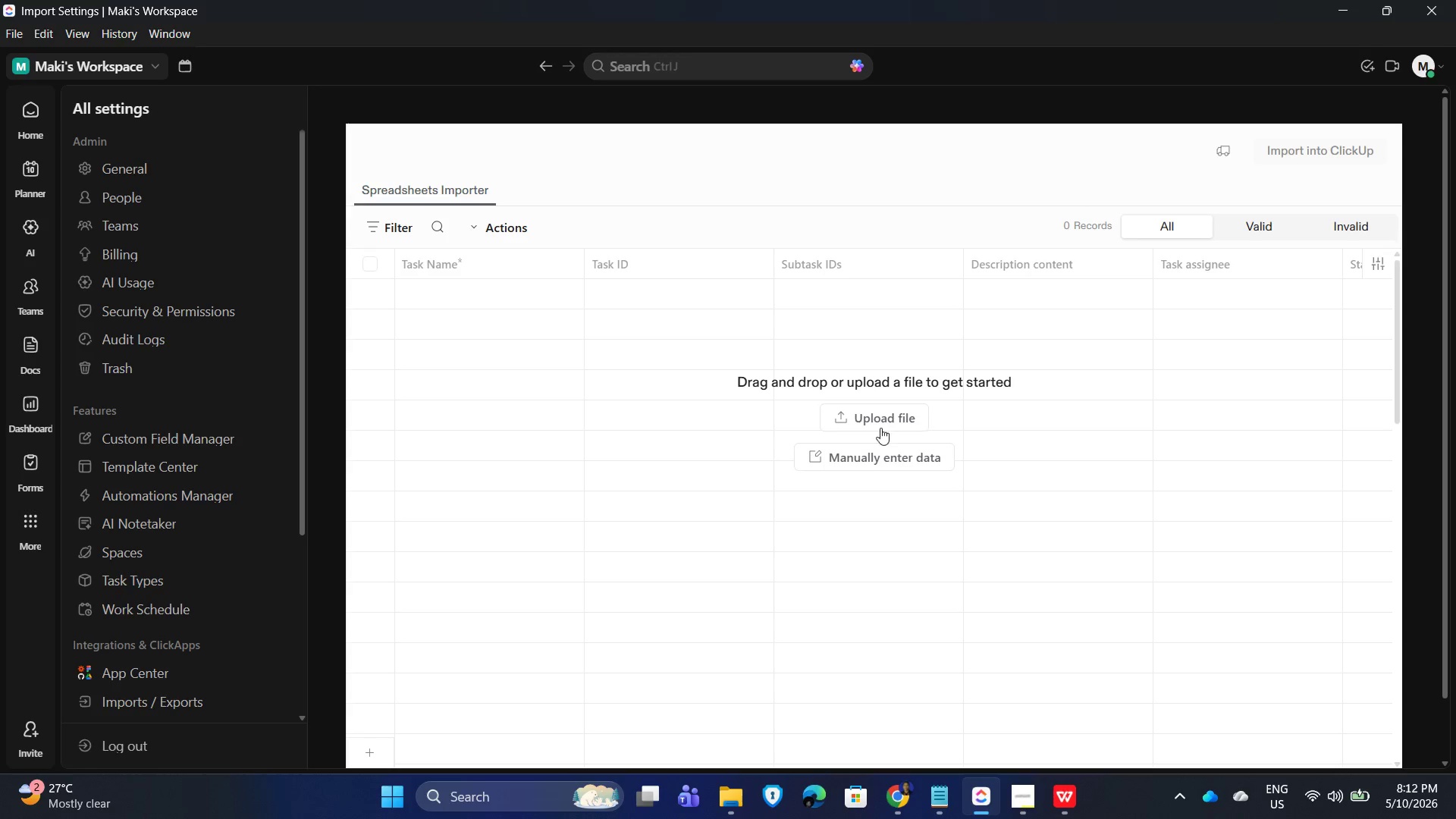 
wait(7.23)
 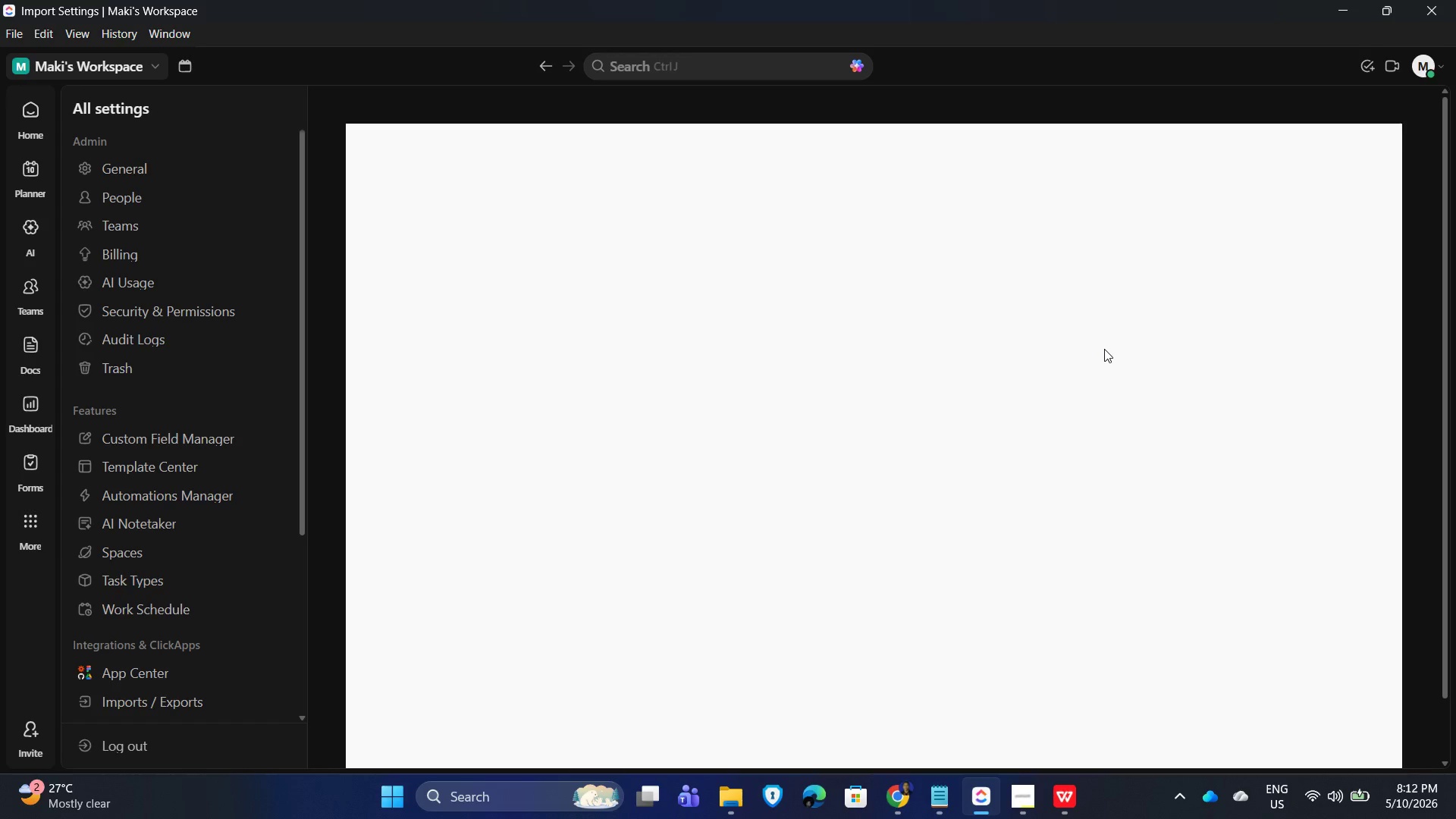 
left_click([308, 196])
 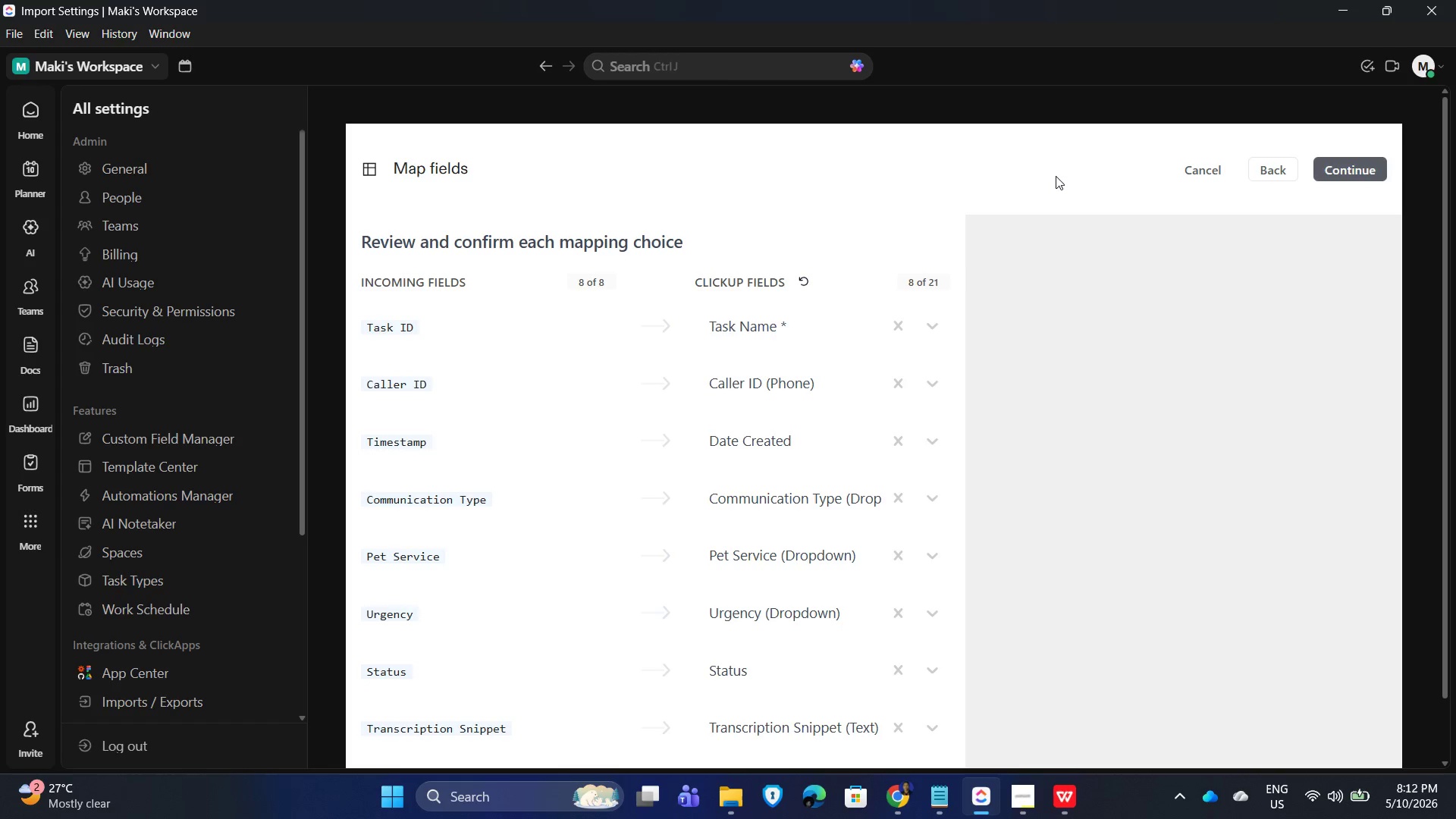 
wait(20.94)
 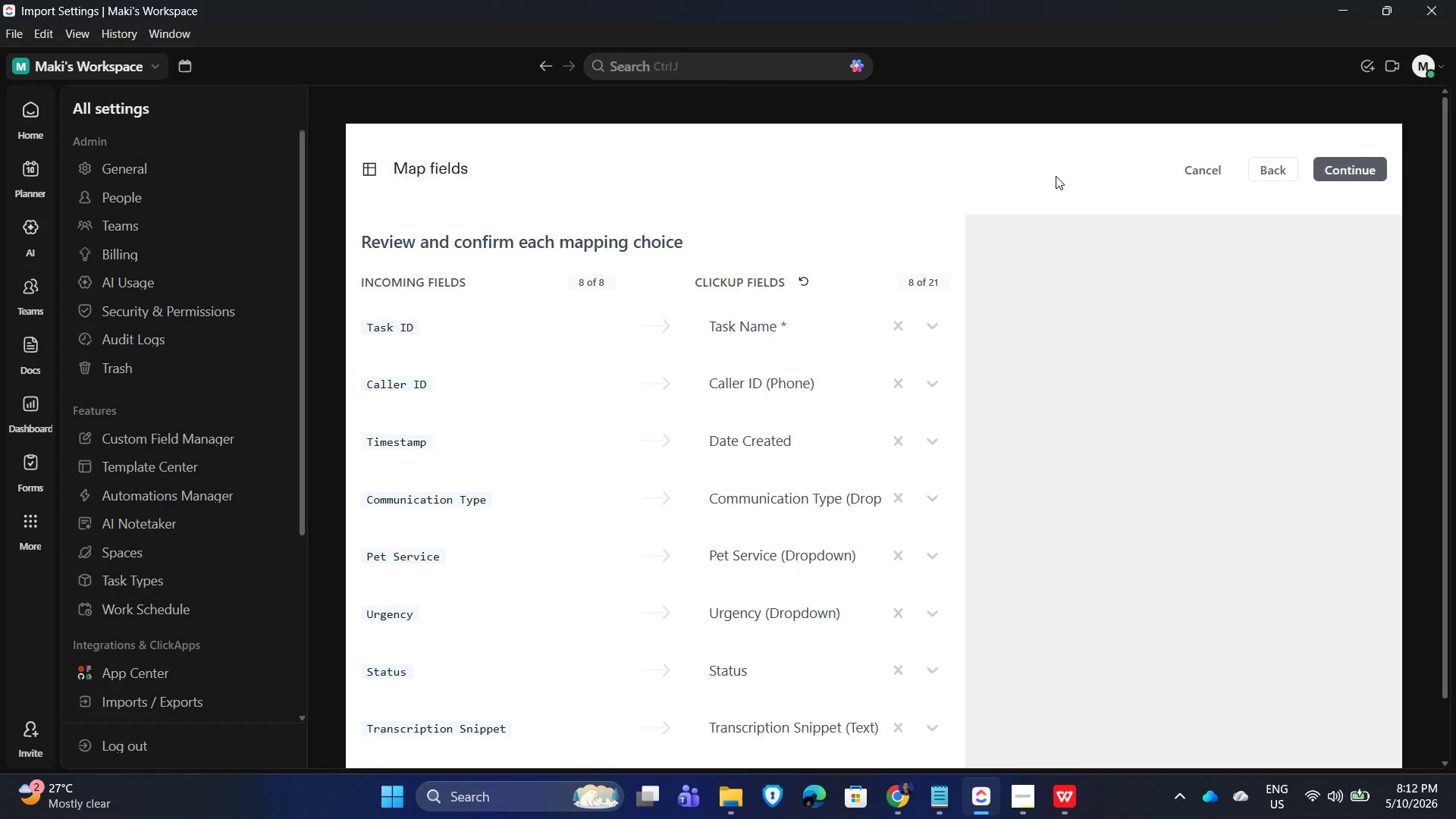 
left_click([1358, 169])
 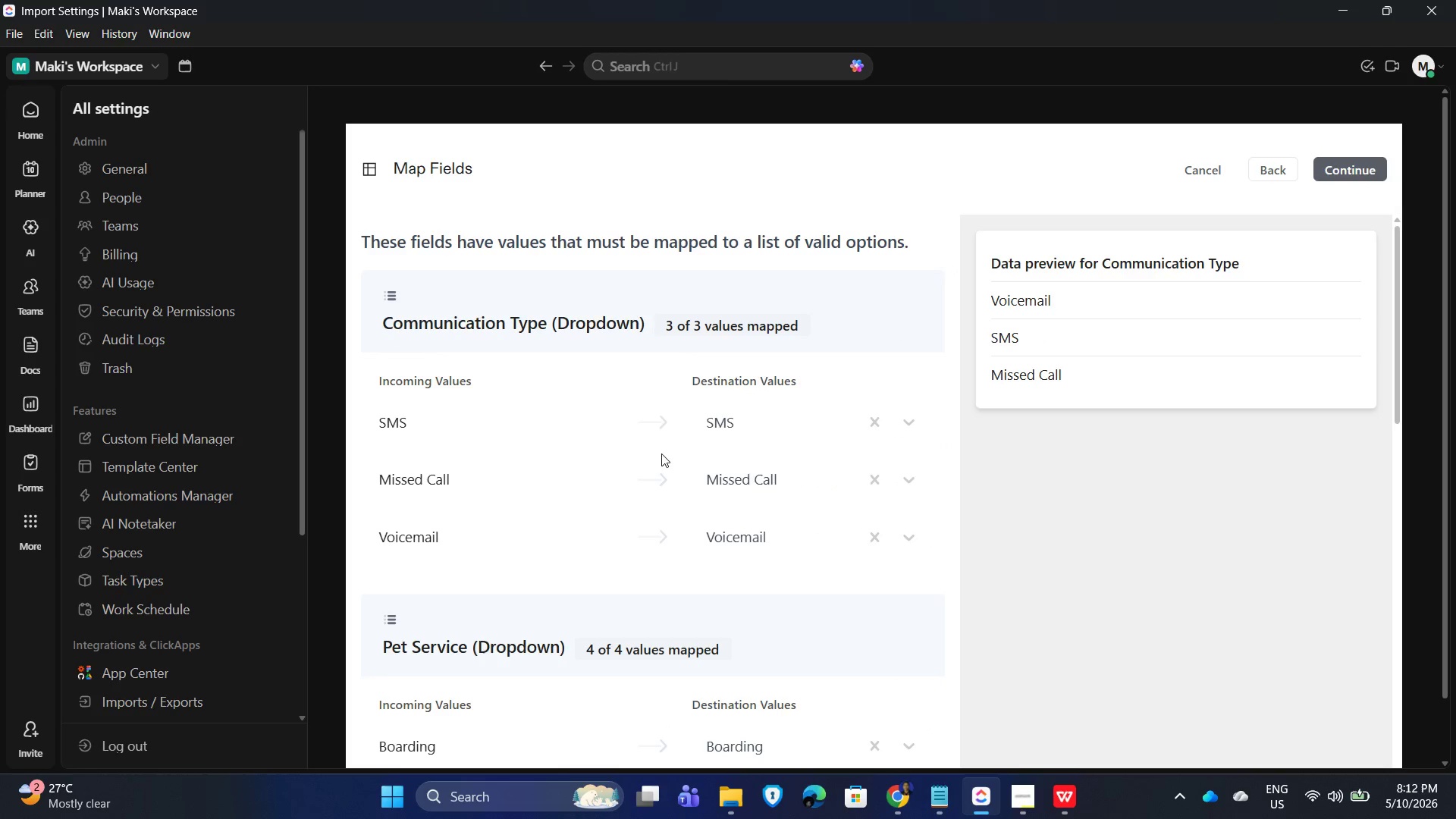 
scroll: coordinate [794, 519], scroll_direction: down, amount: 14.0
 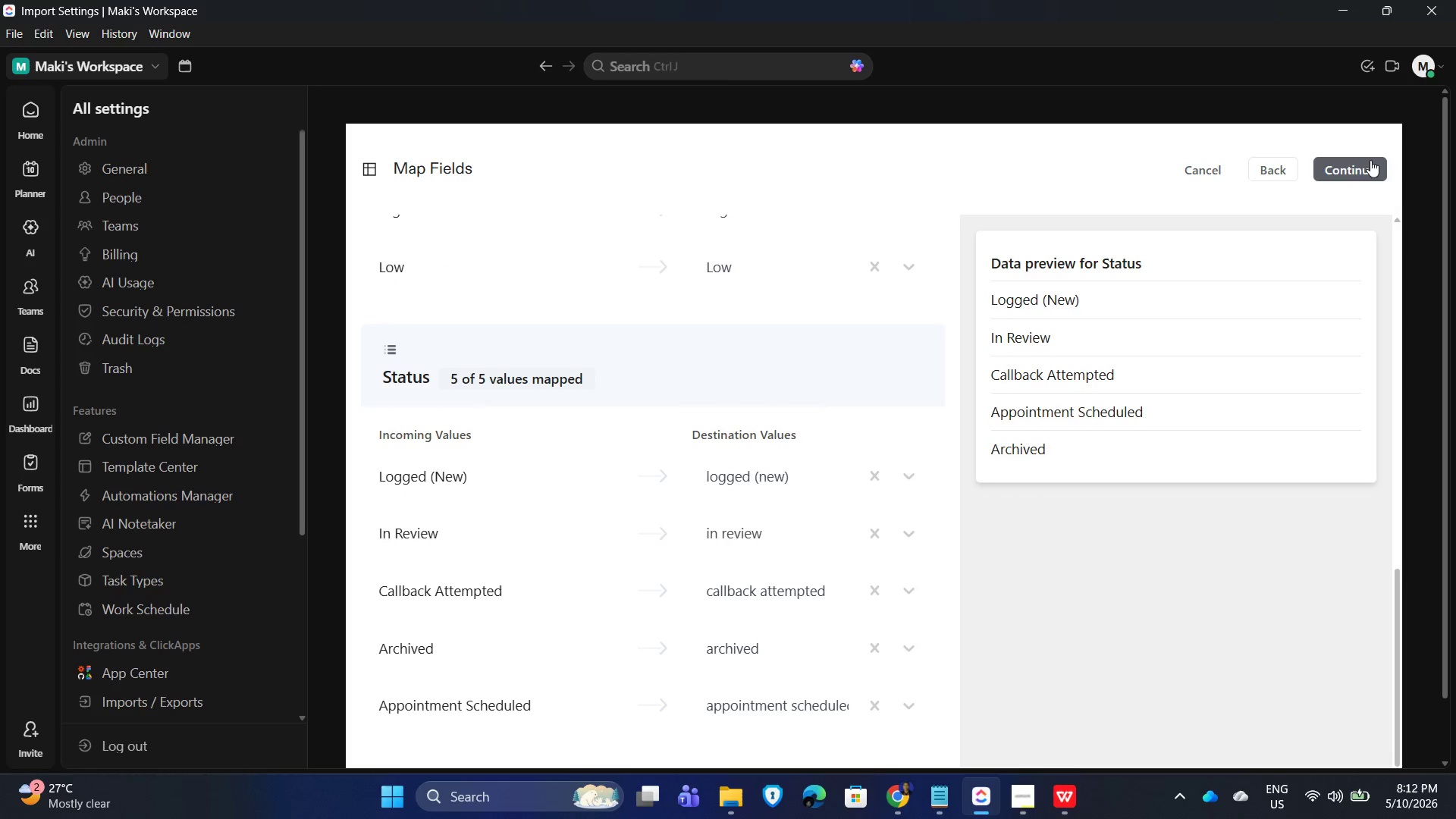 
left_click([1360, 166])
 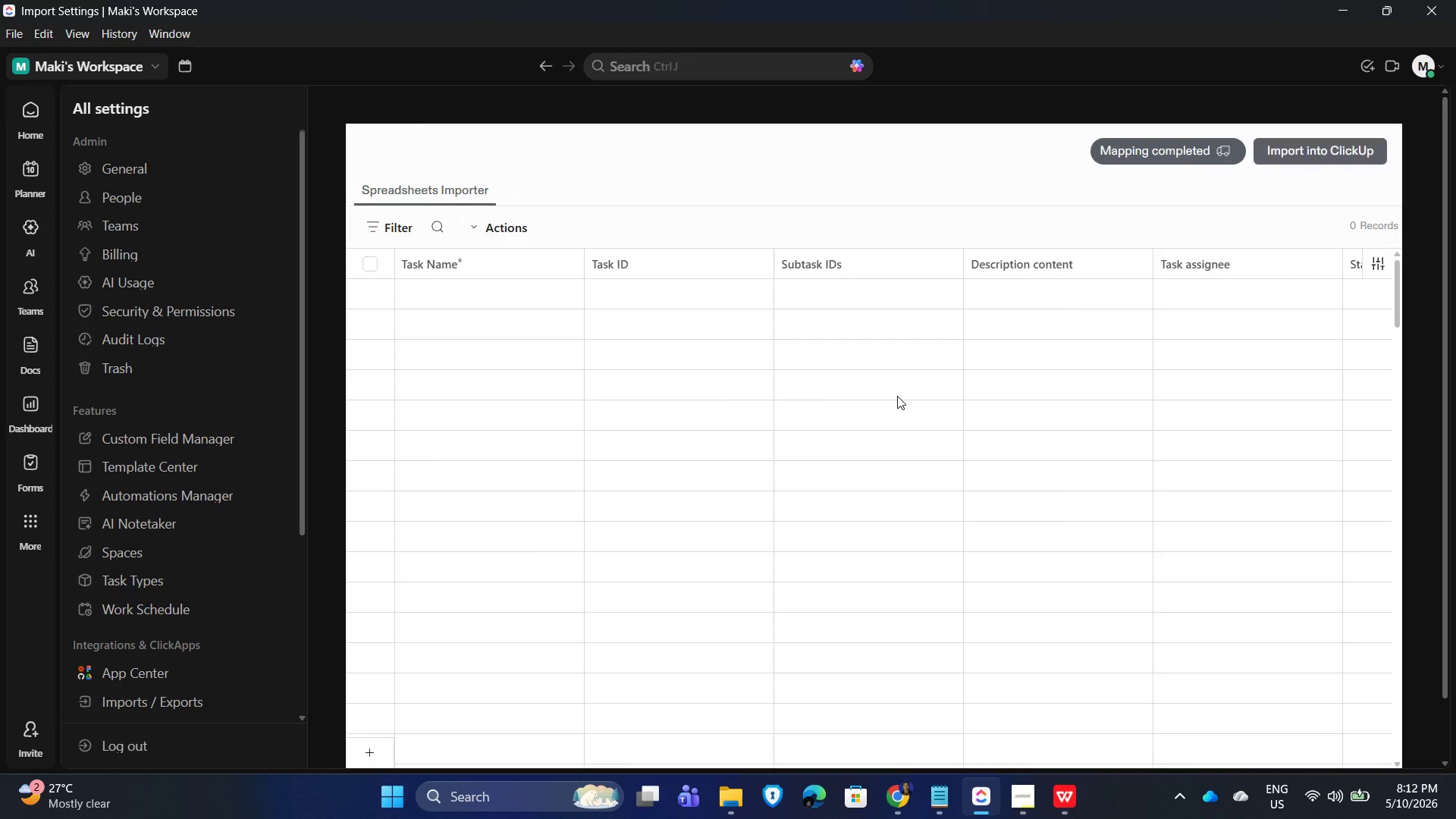 
wait(9.08)
 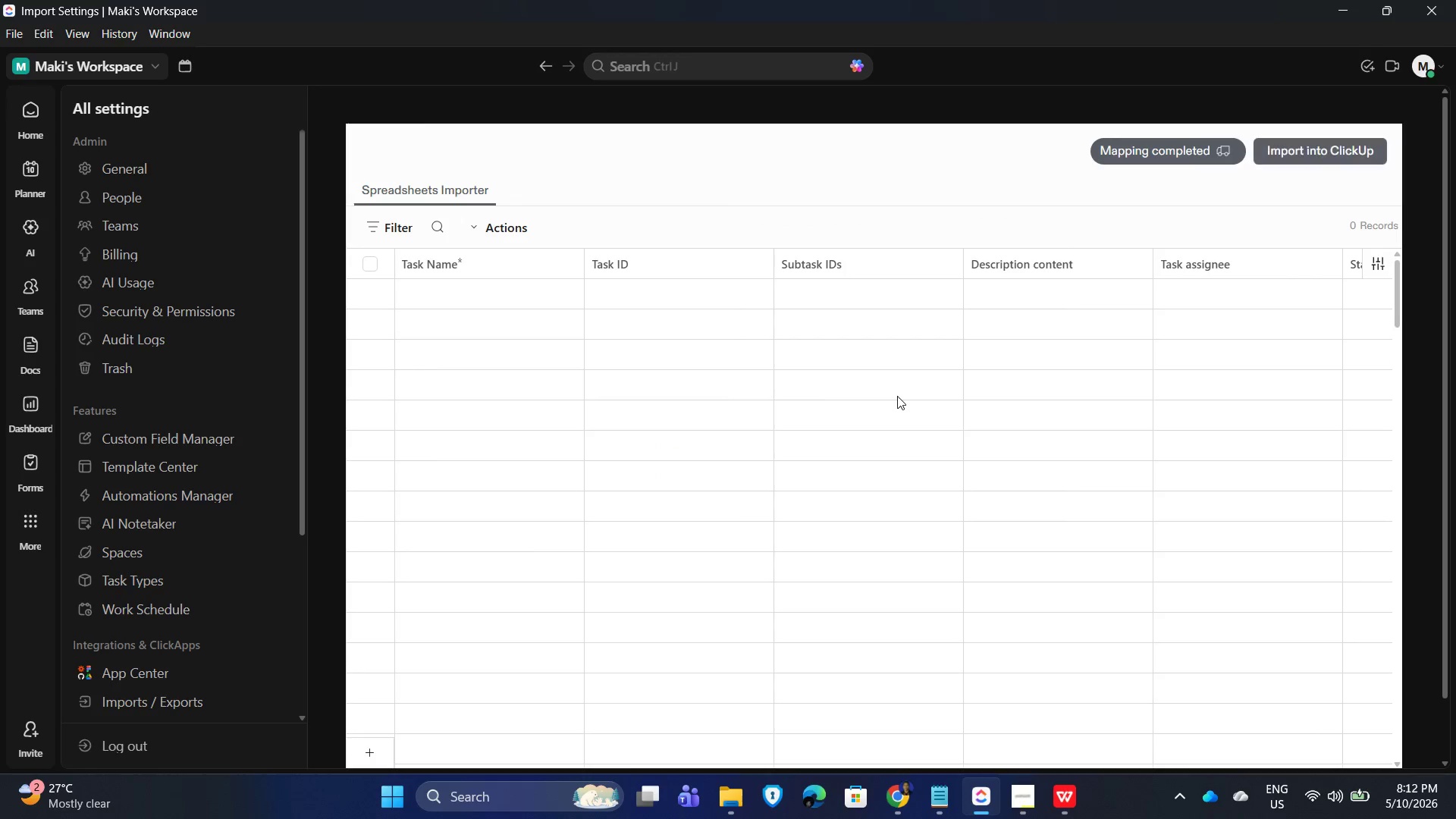 
left_click([1378, 263])
 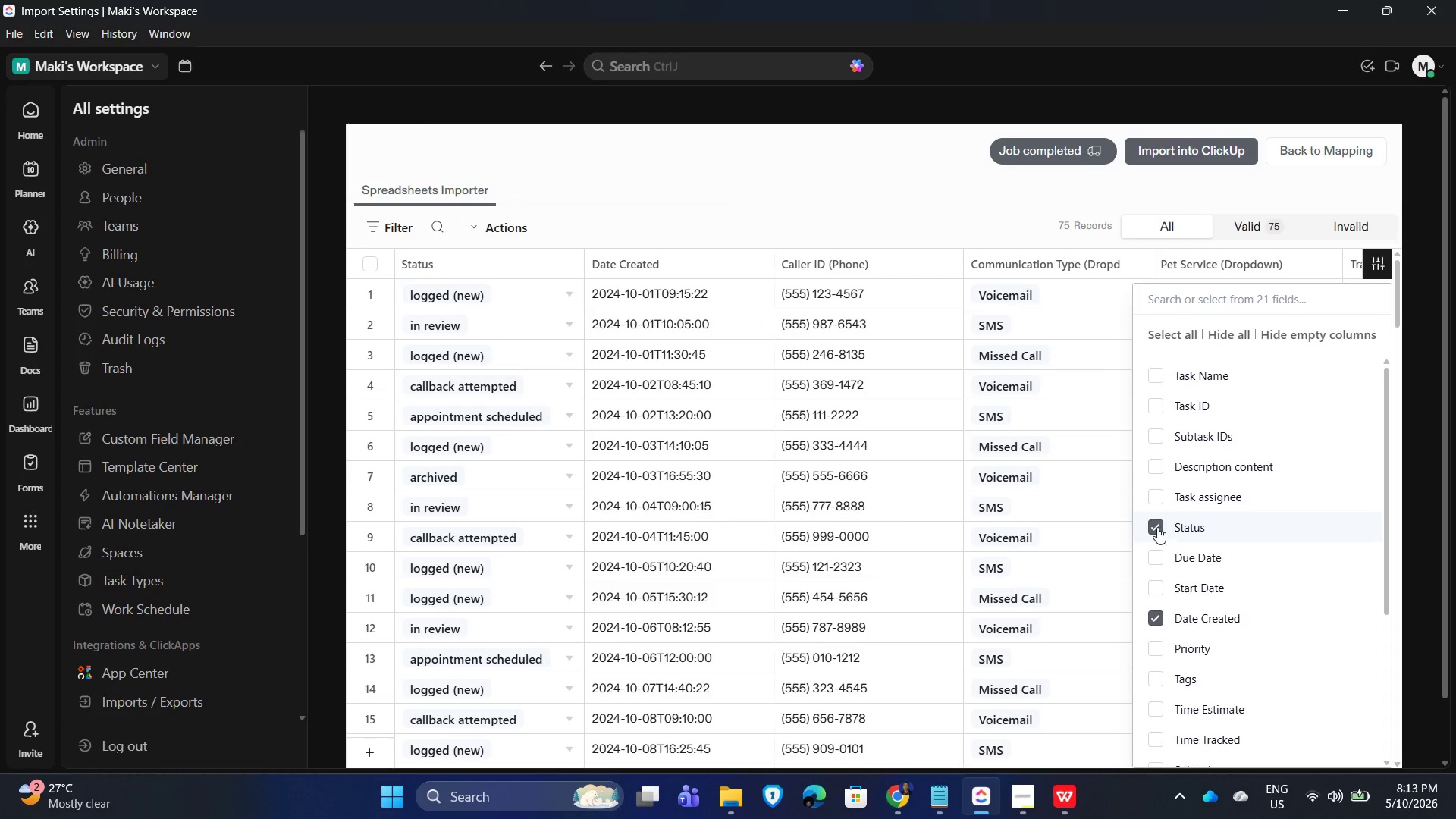 
left_click([1158, 617])
 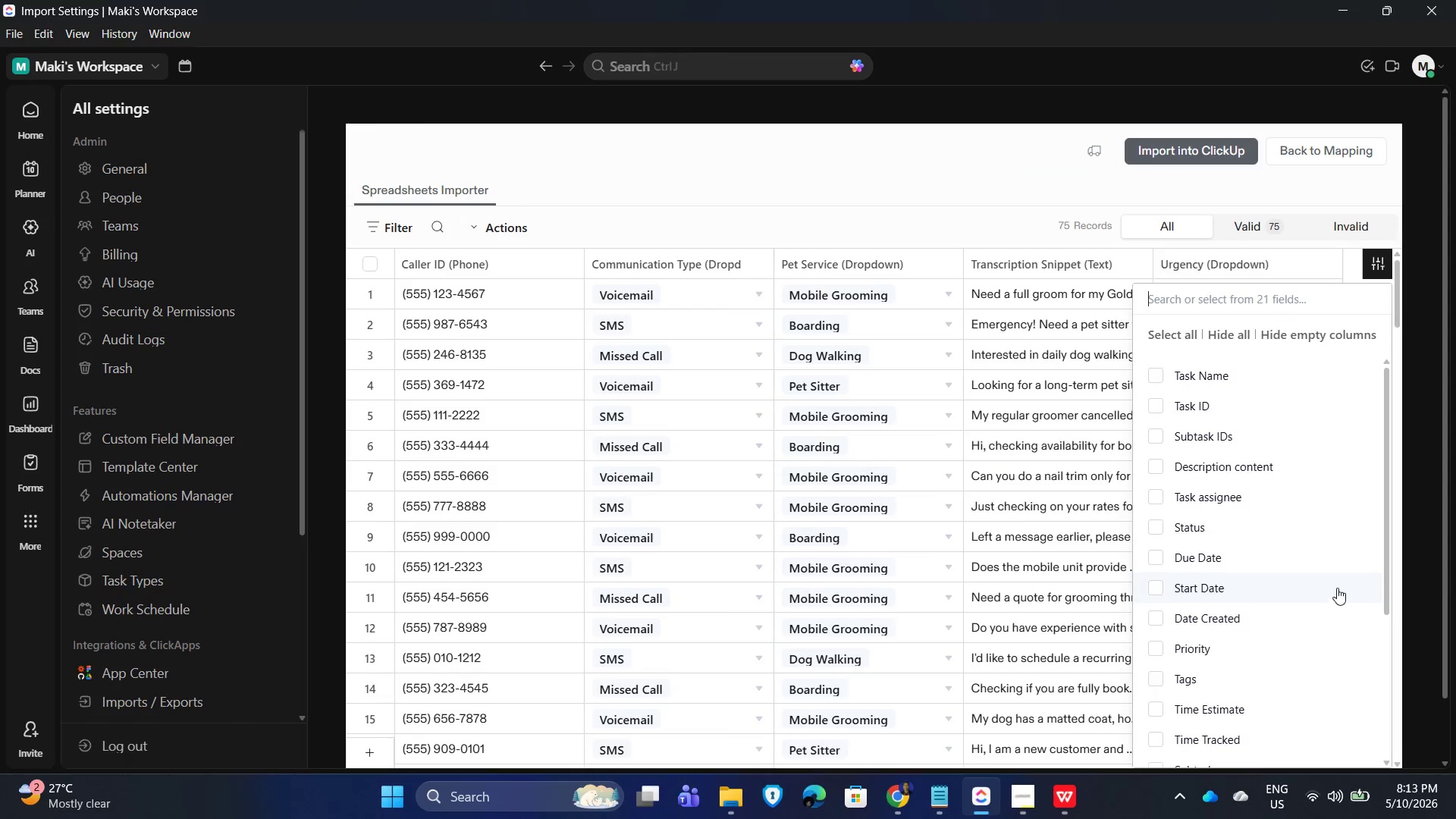 
scroll: coordinate [1316, 570], scroll_direction: down, amount: 5.0
 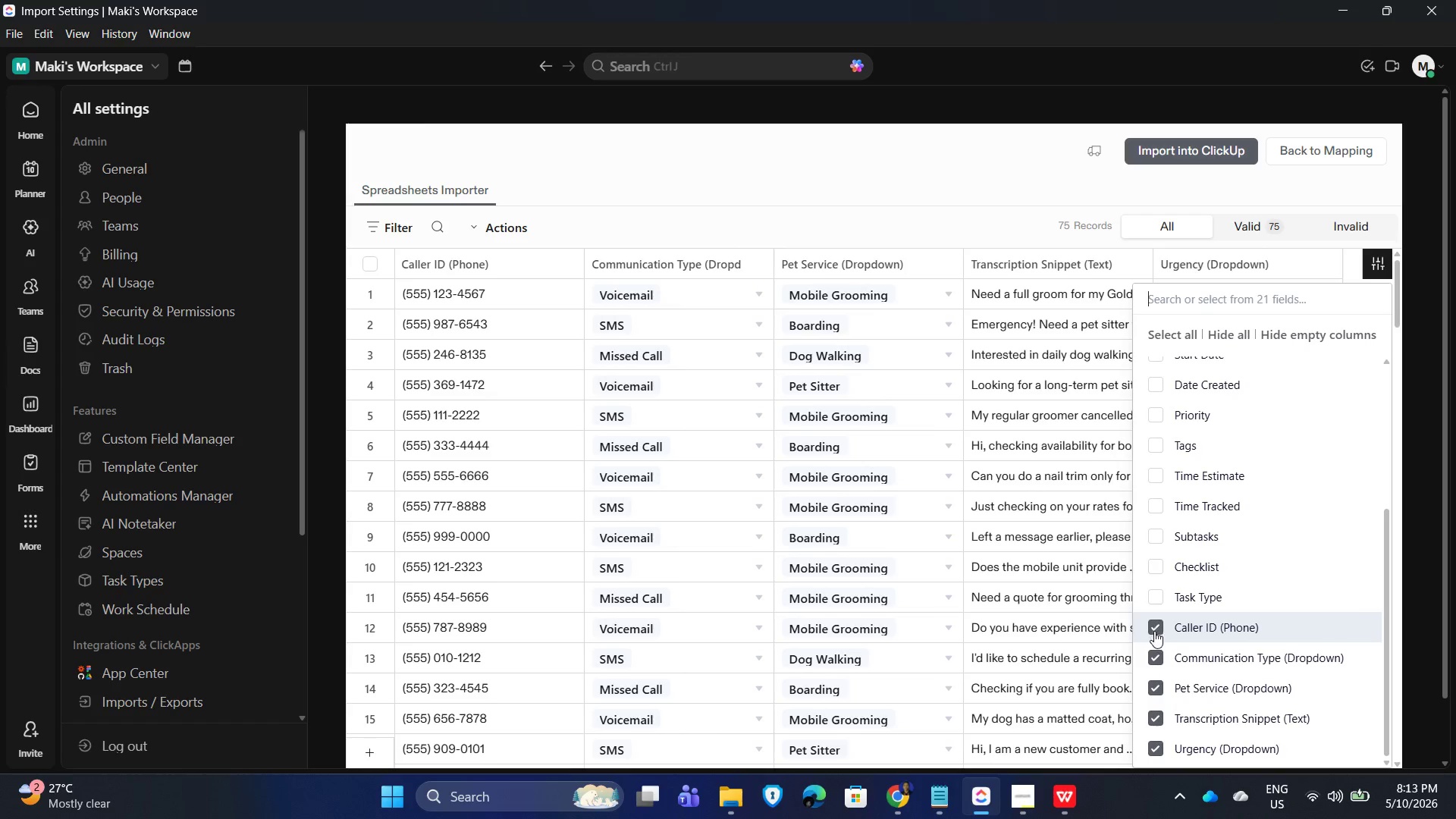 
double_click([1153, 656])
 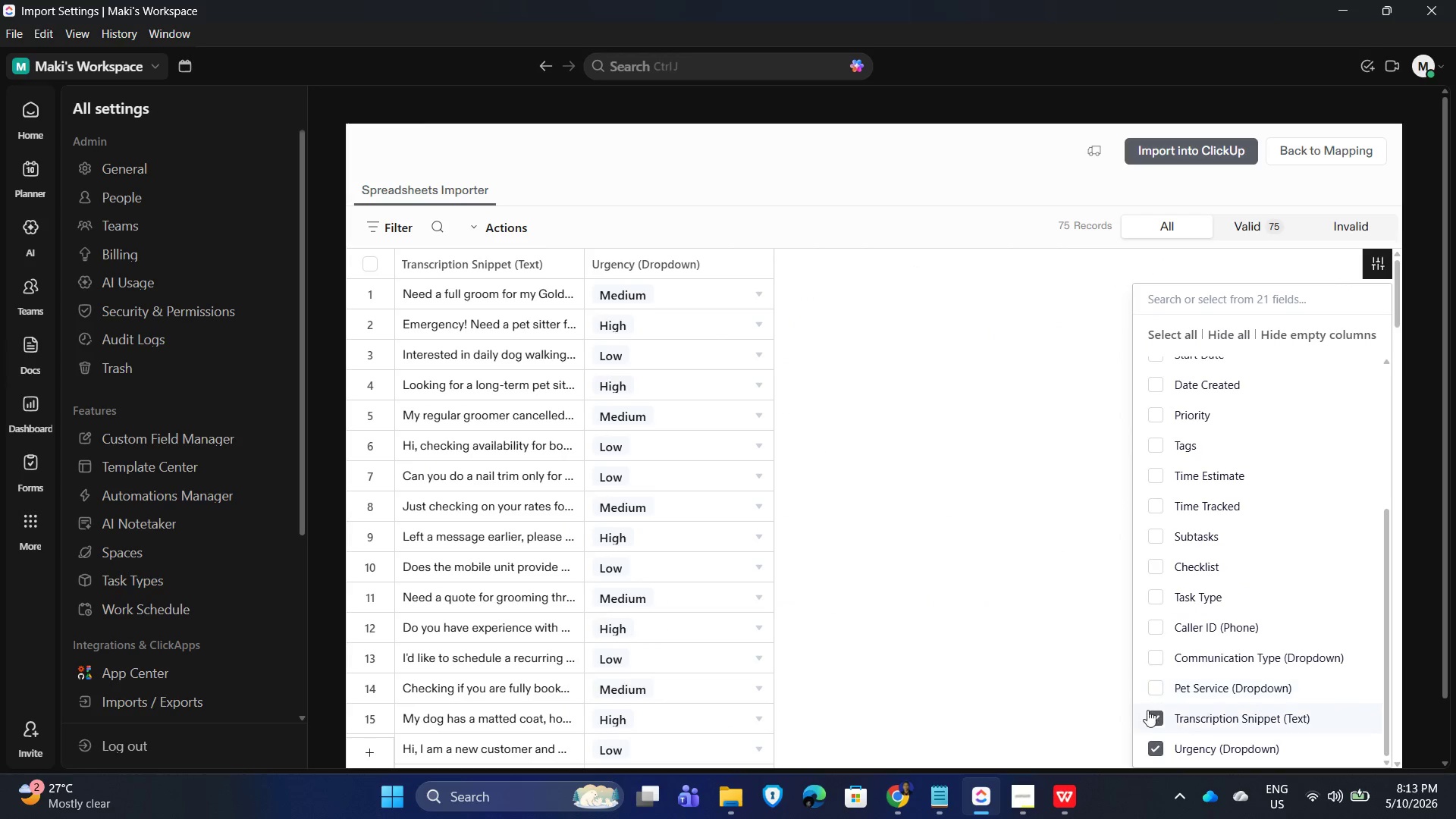 
left_click([1152, 715])
 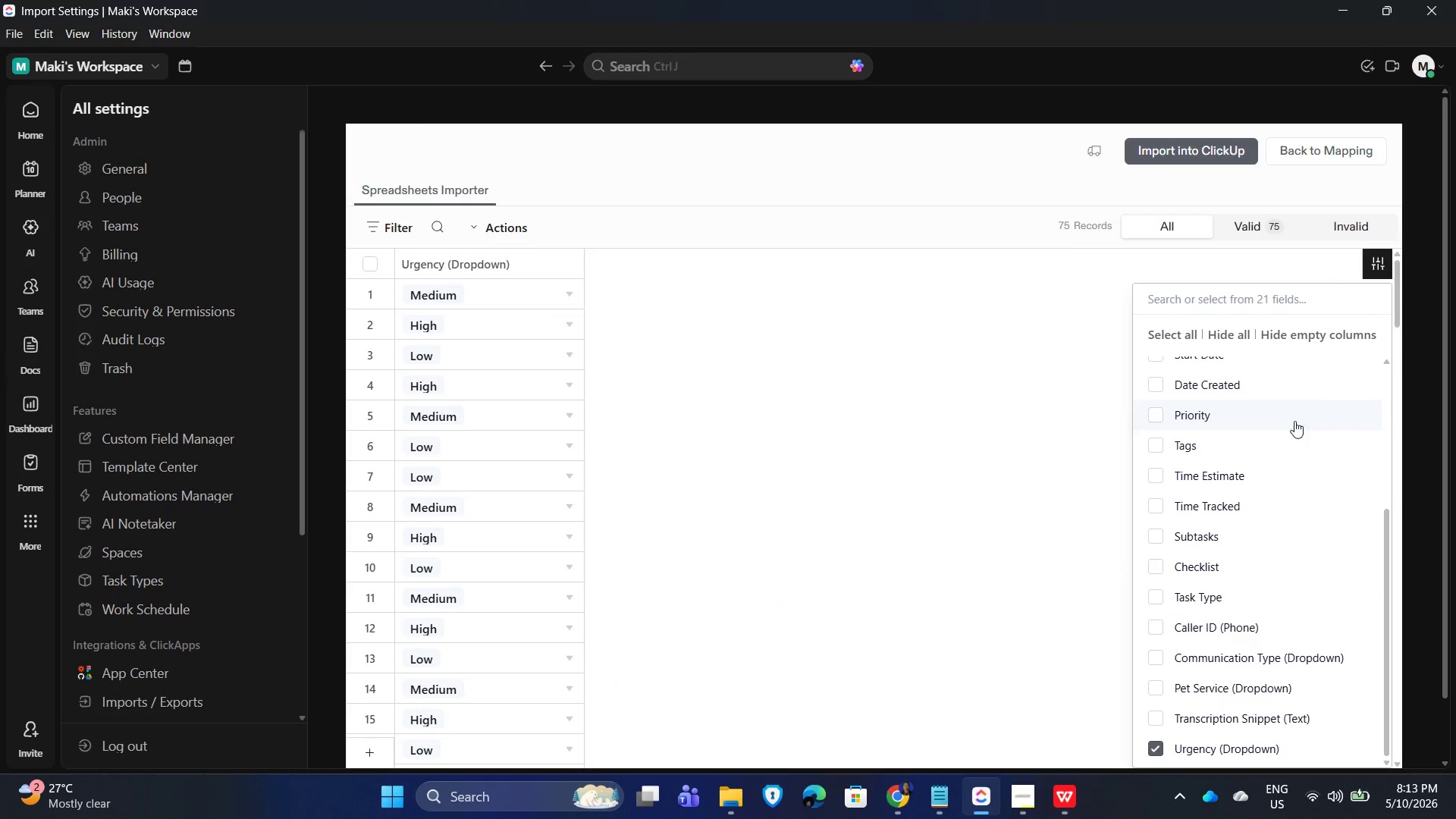 
scroll: coordinate [1181, 676], scroll_direction: down, amount: 5.0
 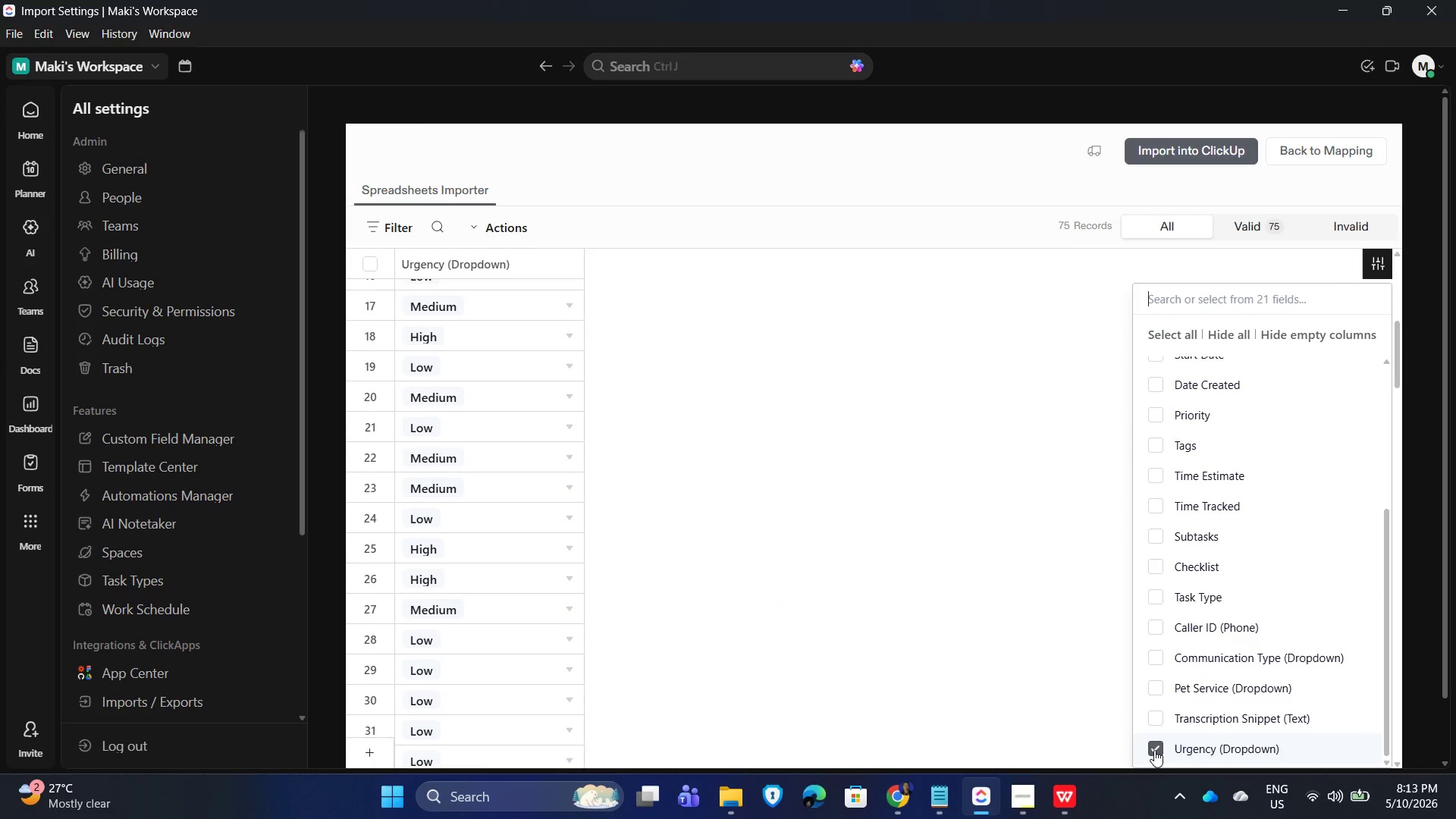 
left_click([1154, 750])
 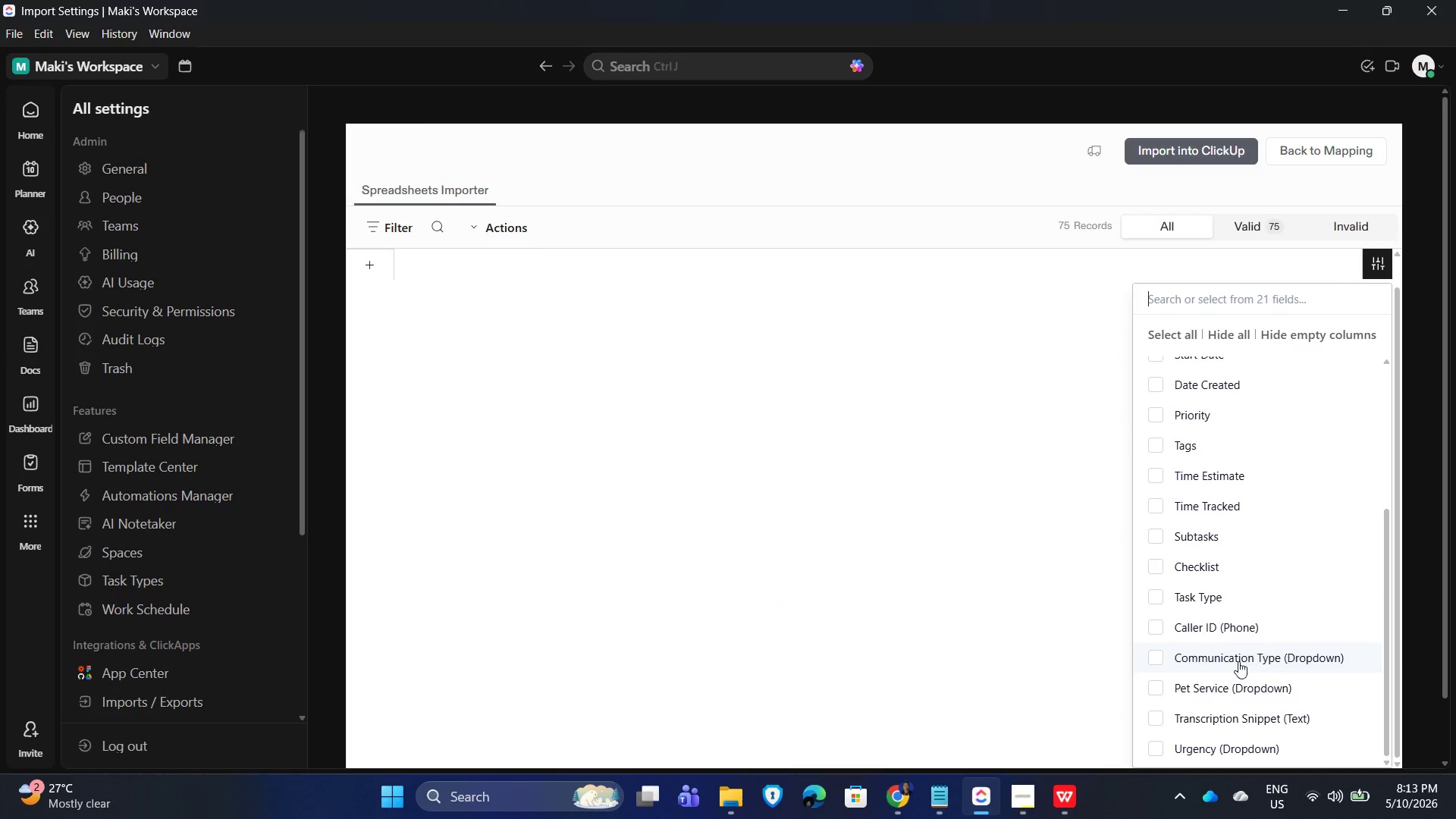 
scroll: coordinate [1231, 666], scroll_direction: none, amount: 0.0
 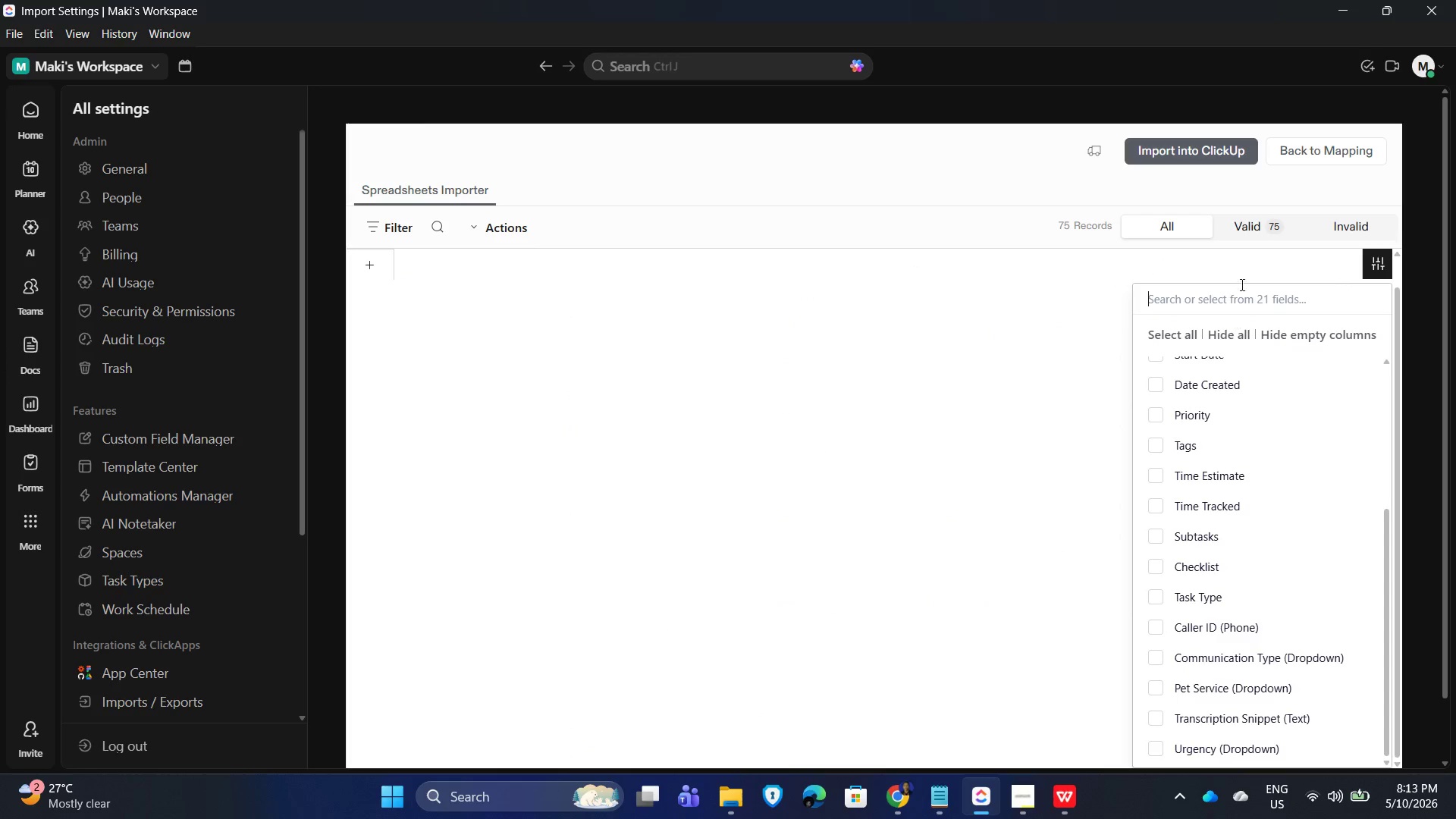 
left_click([1341, 144])
 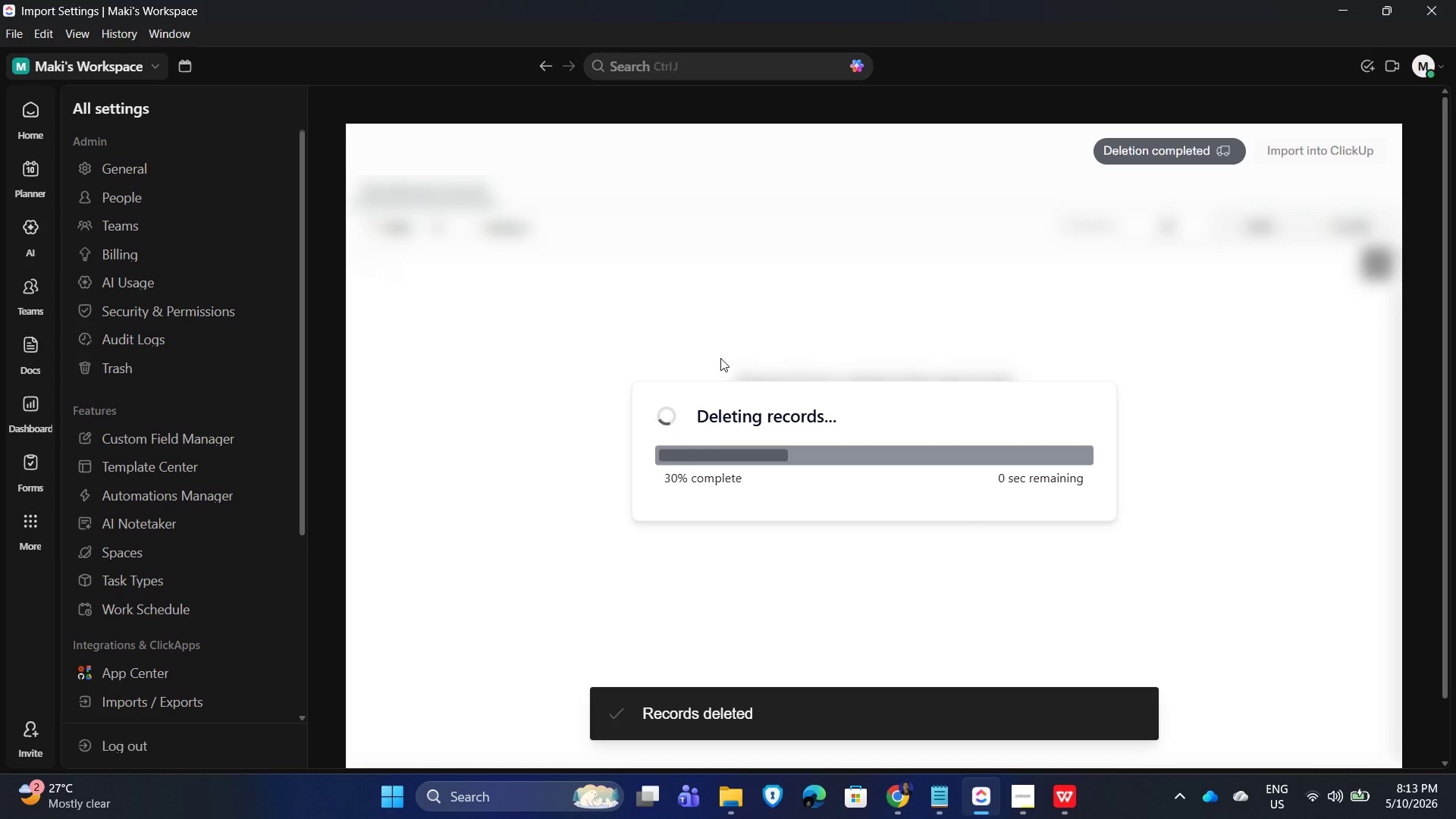 
wait(12.64)
 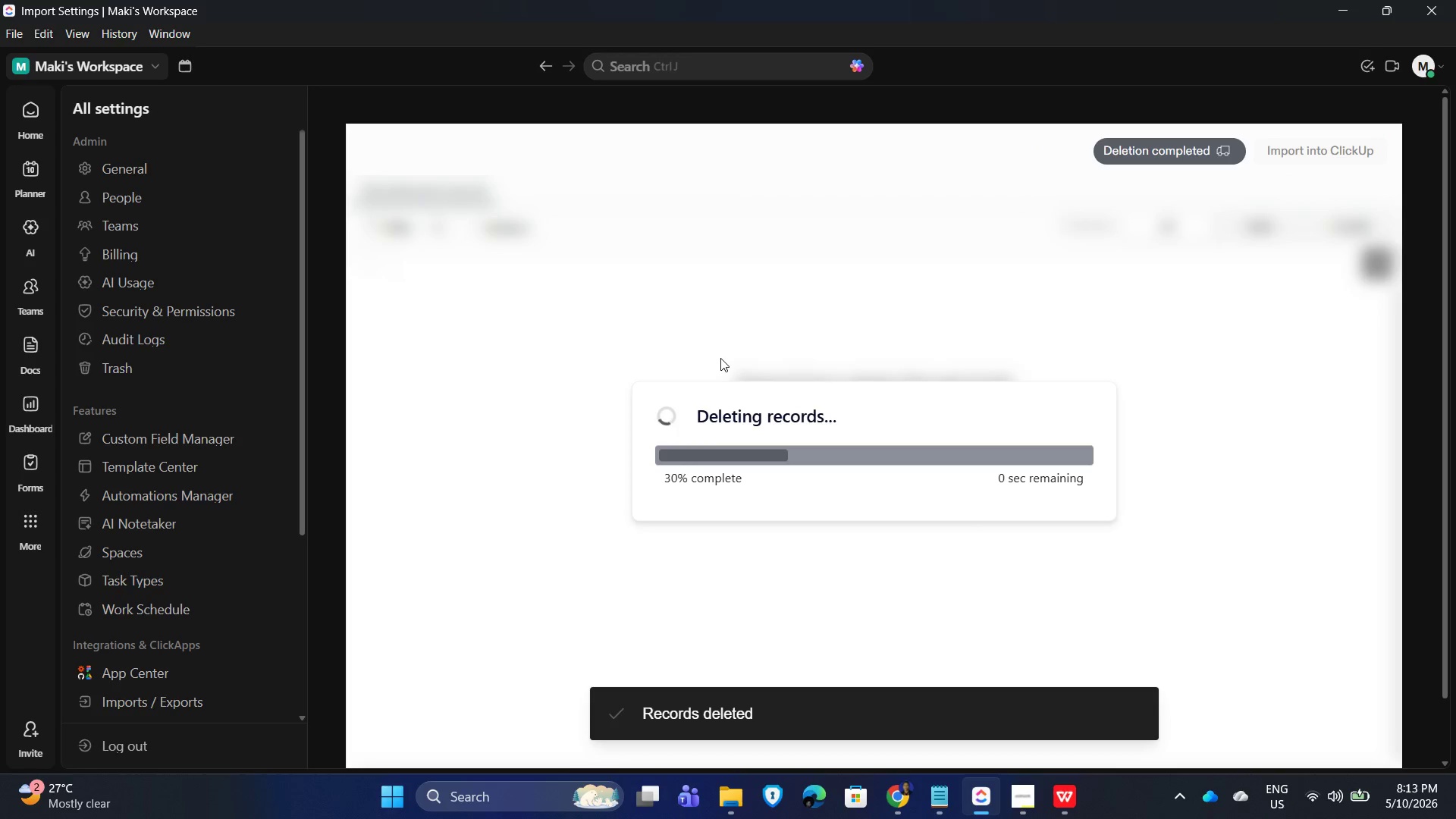 
scroll: coordinate [779, 601], scroll_direction: down, amount: 3.0
 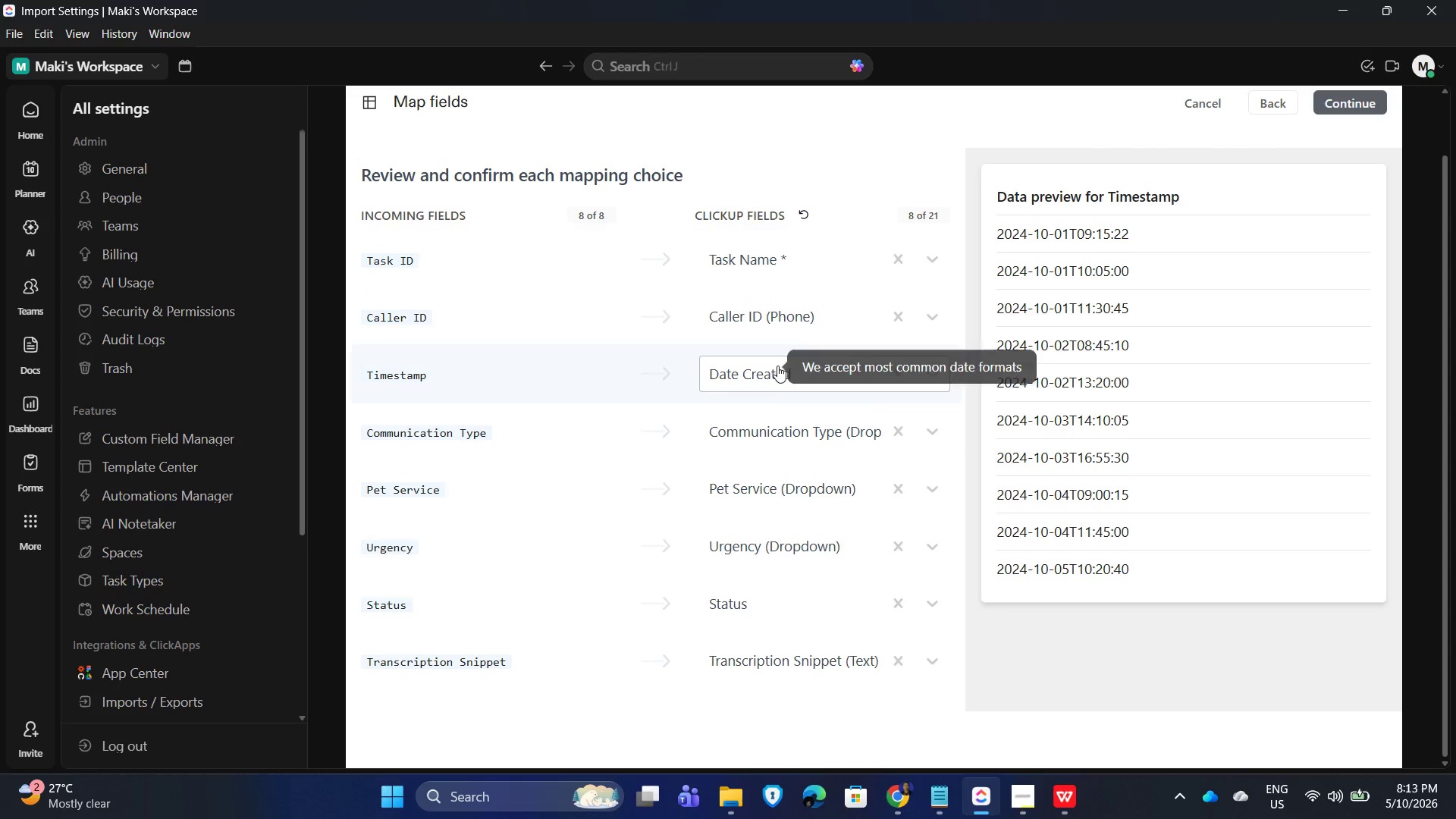 
left_click([792, 314])
 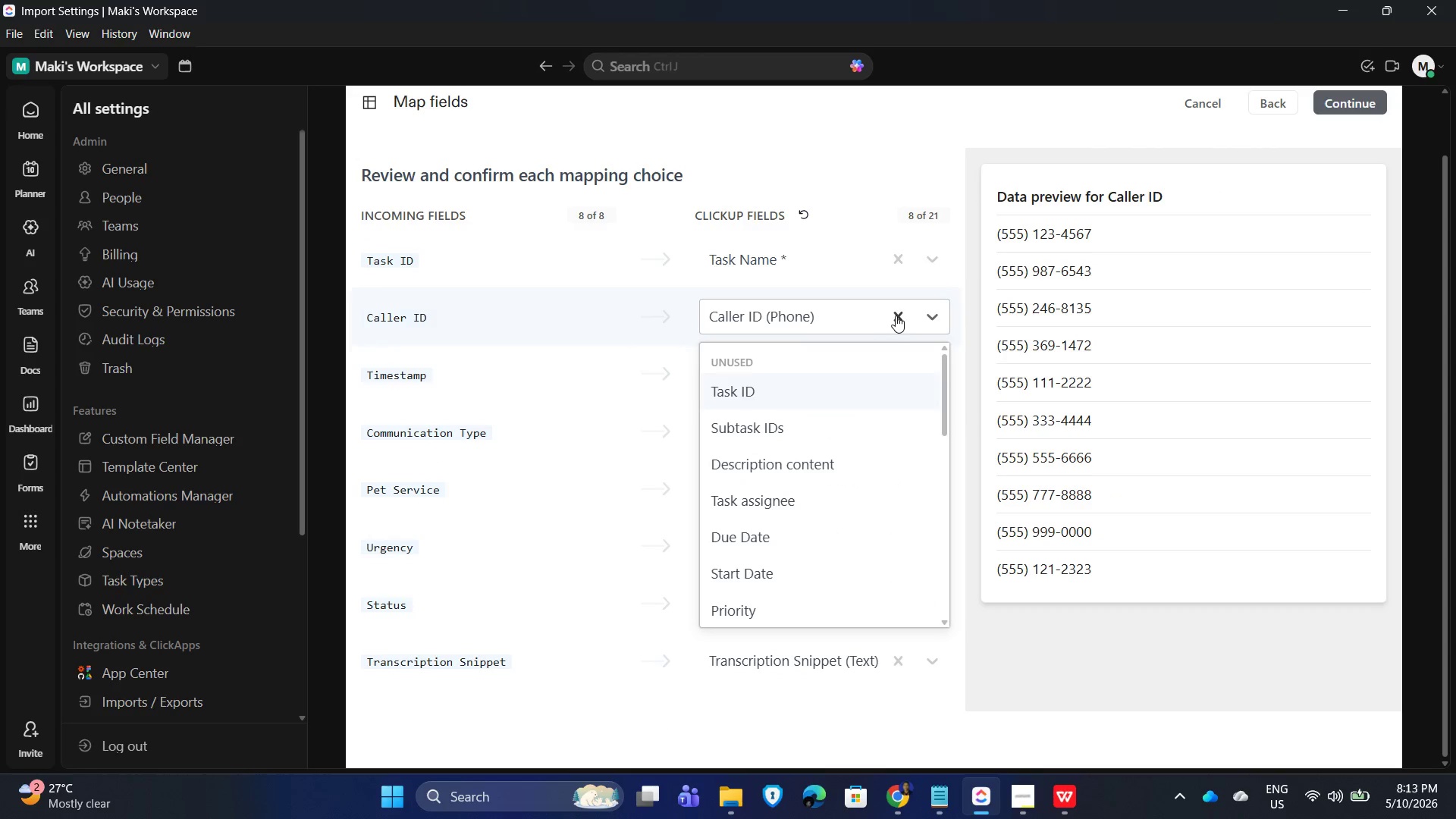 
left_click([896, 315])
 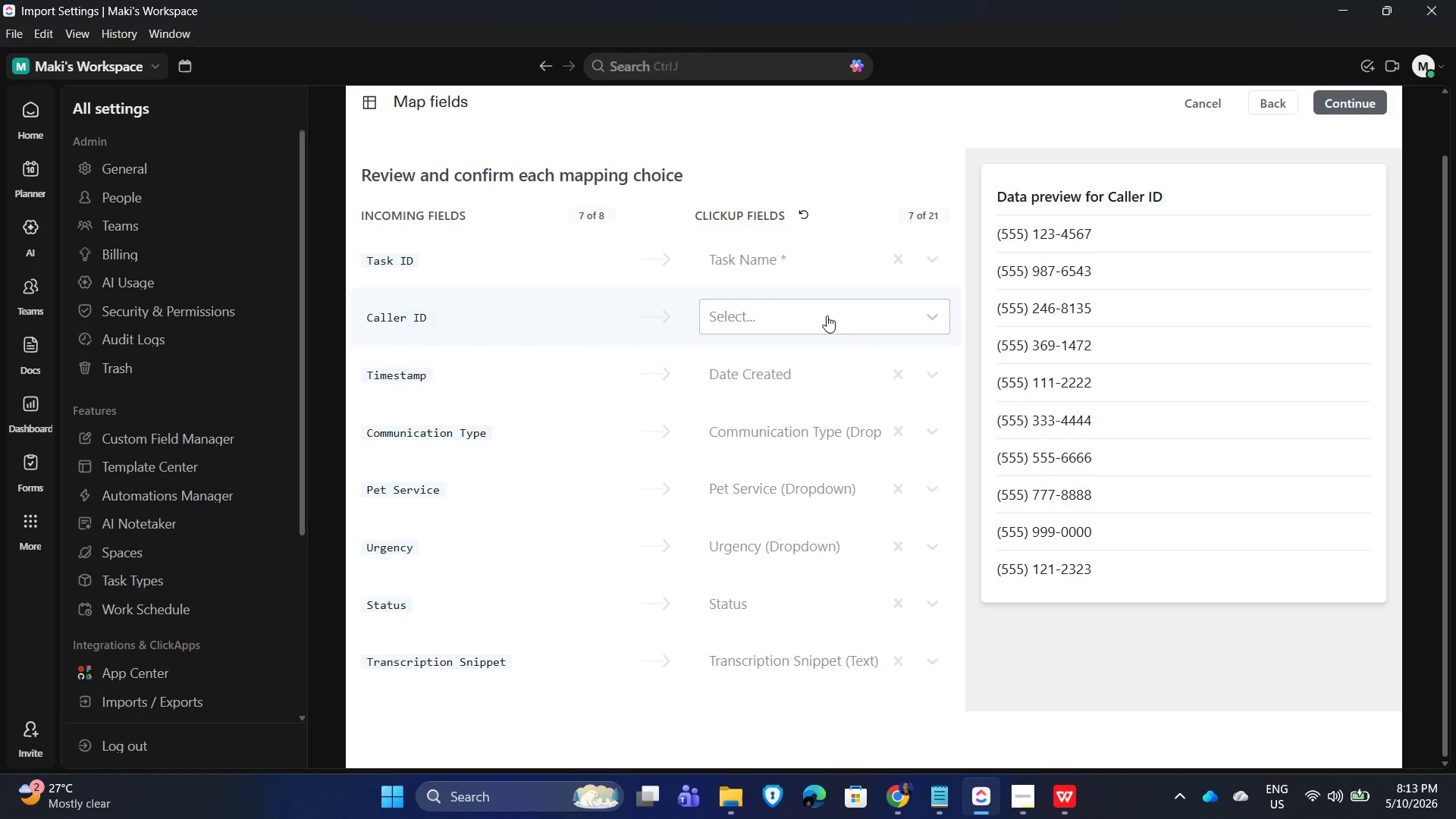 
left_click([826, 315])
 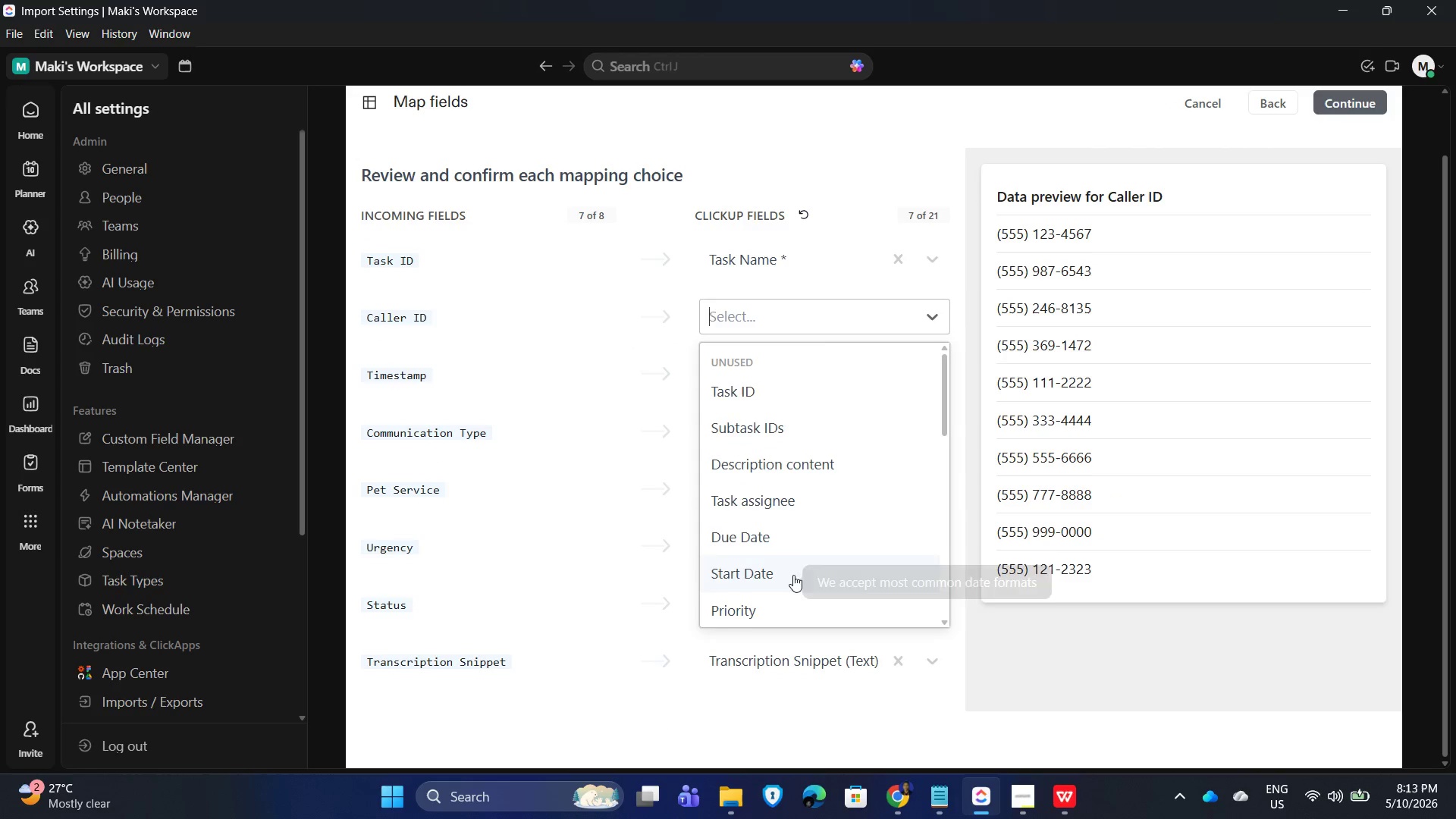 
scroll: coordinate [805, 597], scroll_direction: down, amount: 11.0
 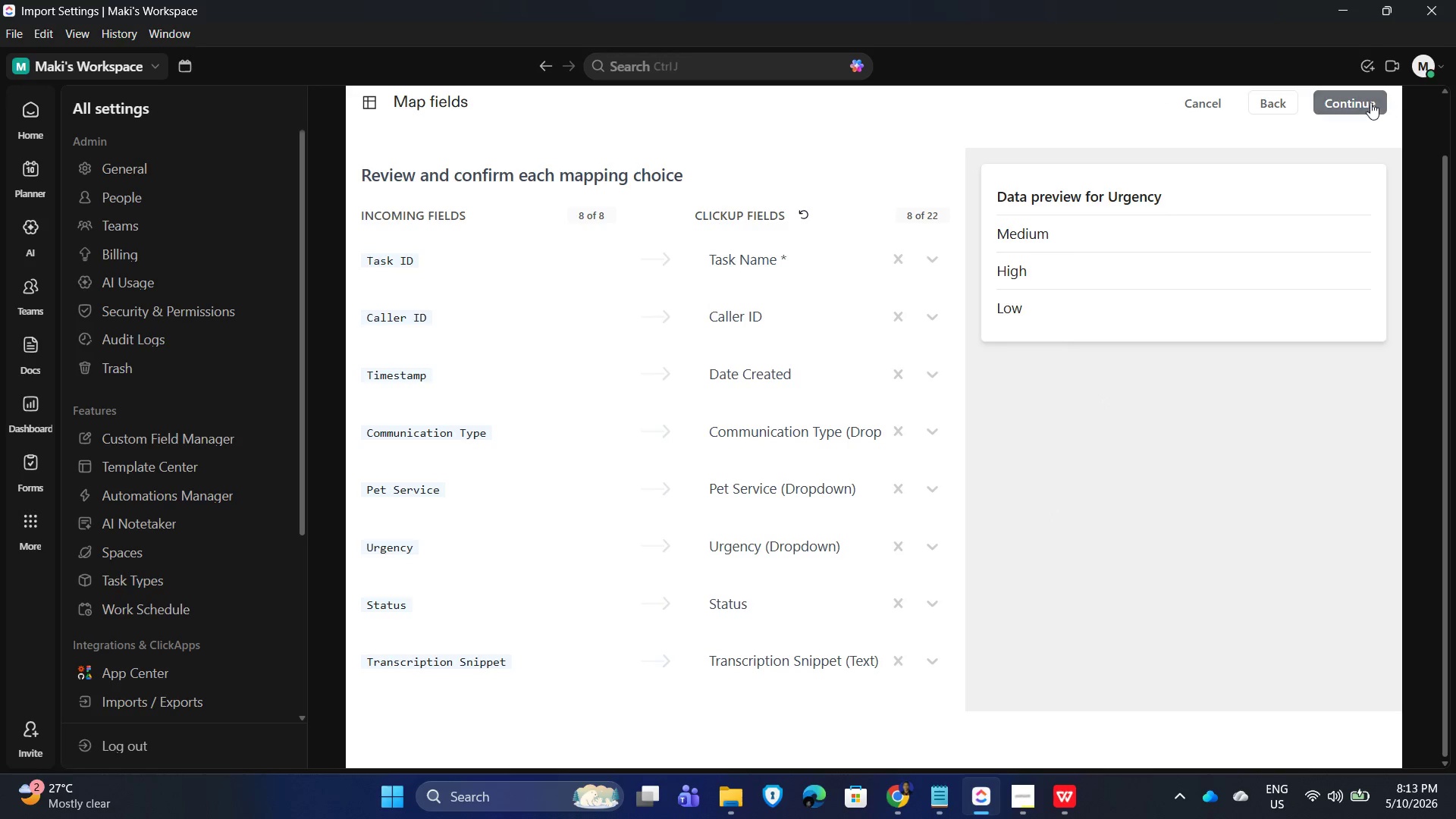 
wait(5.46)
 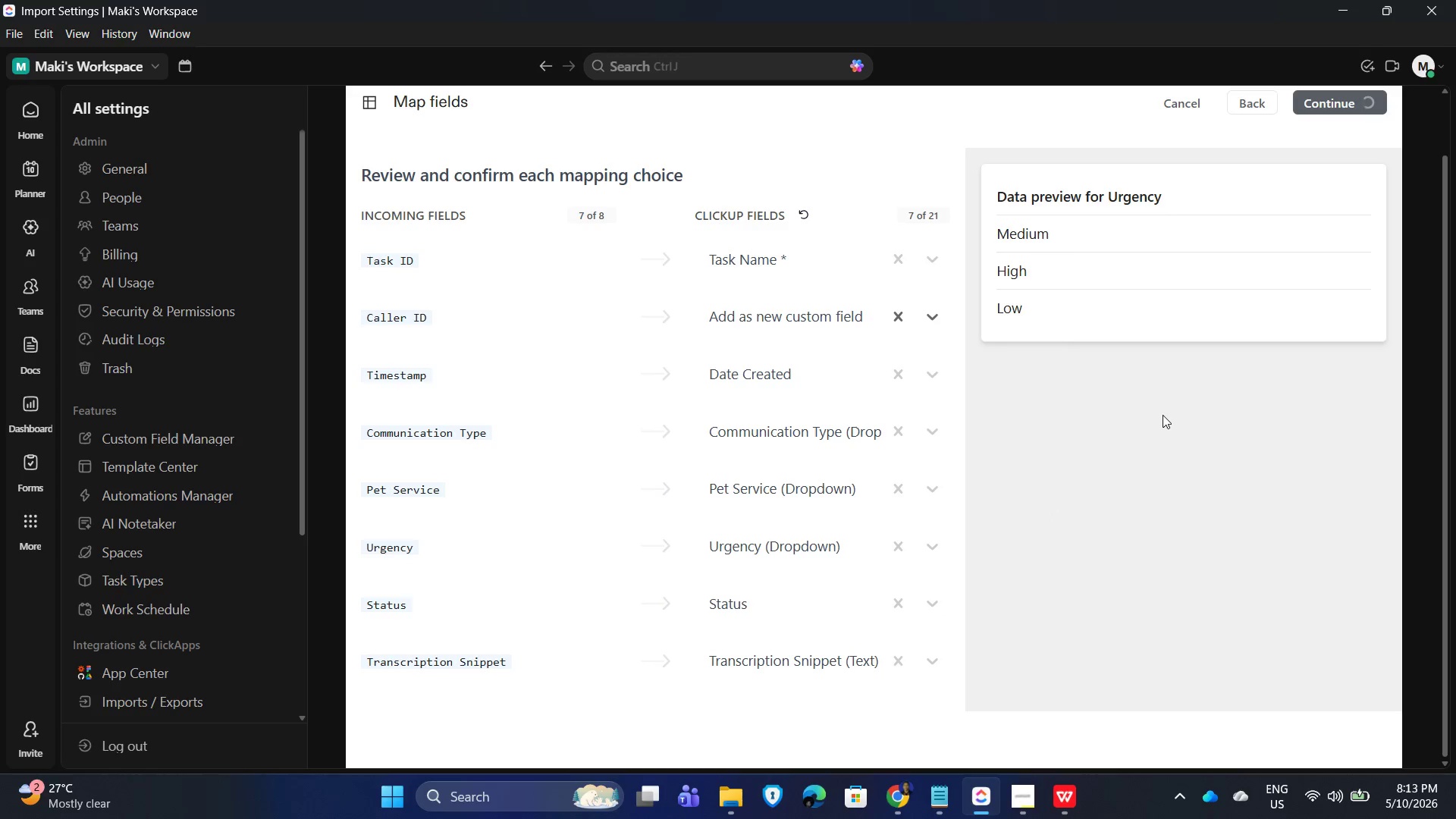 
left_click([1353, 98])
 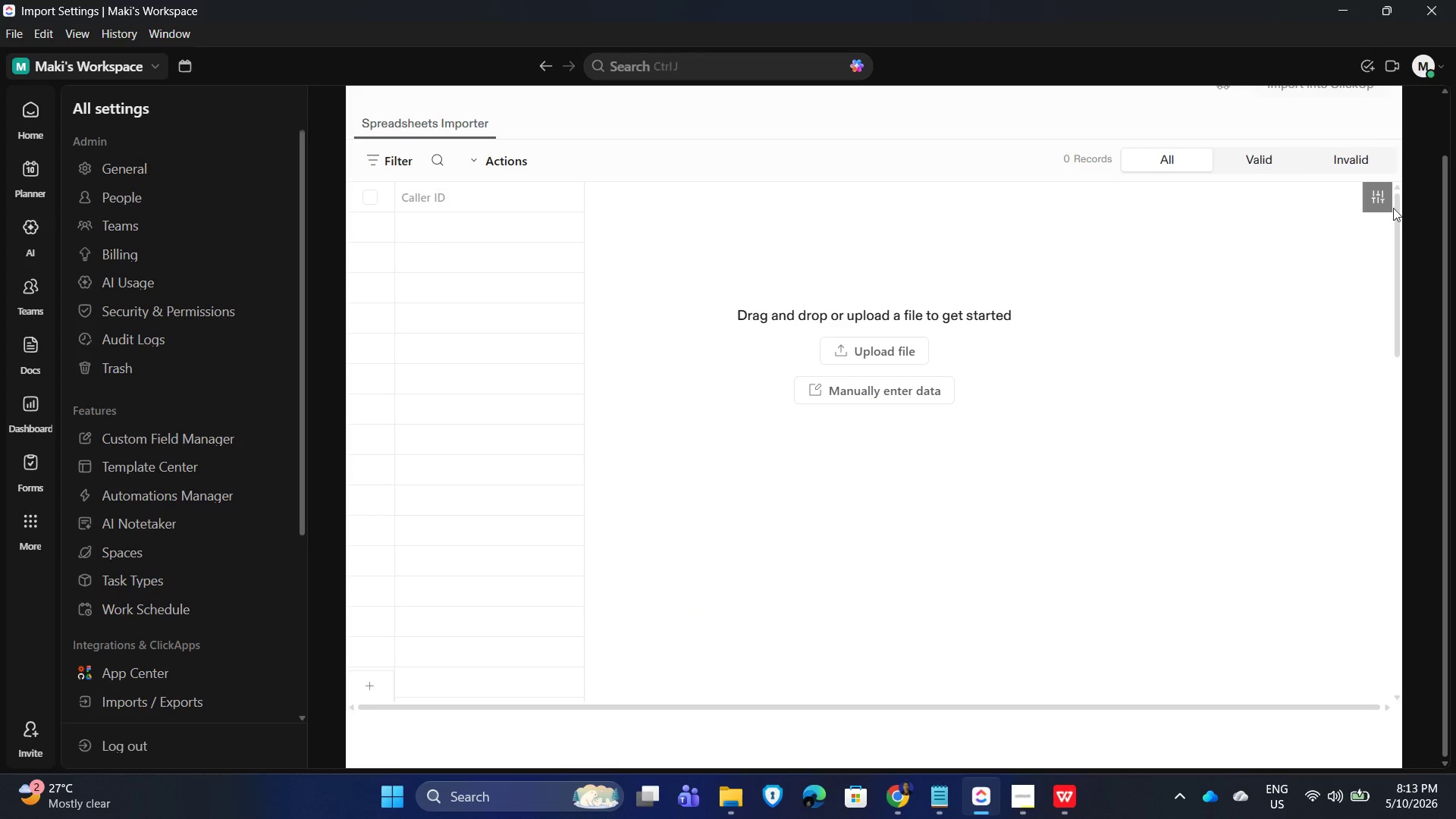 
mouse_move([1365, 196])
 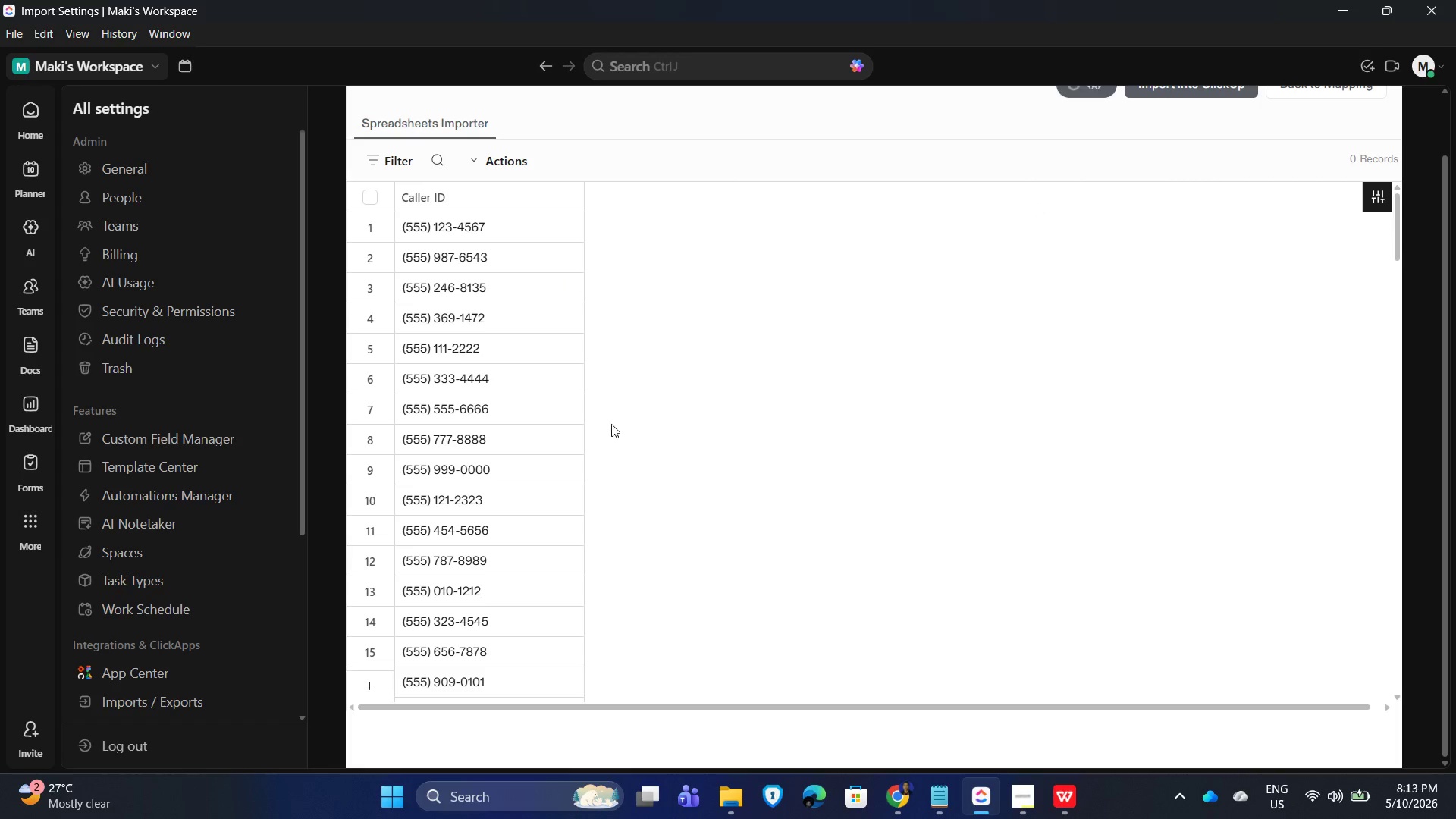 
scroll: coordinate [1021, 463], scroll_direction: down, amount: 15.0
 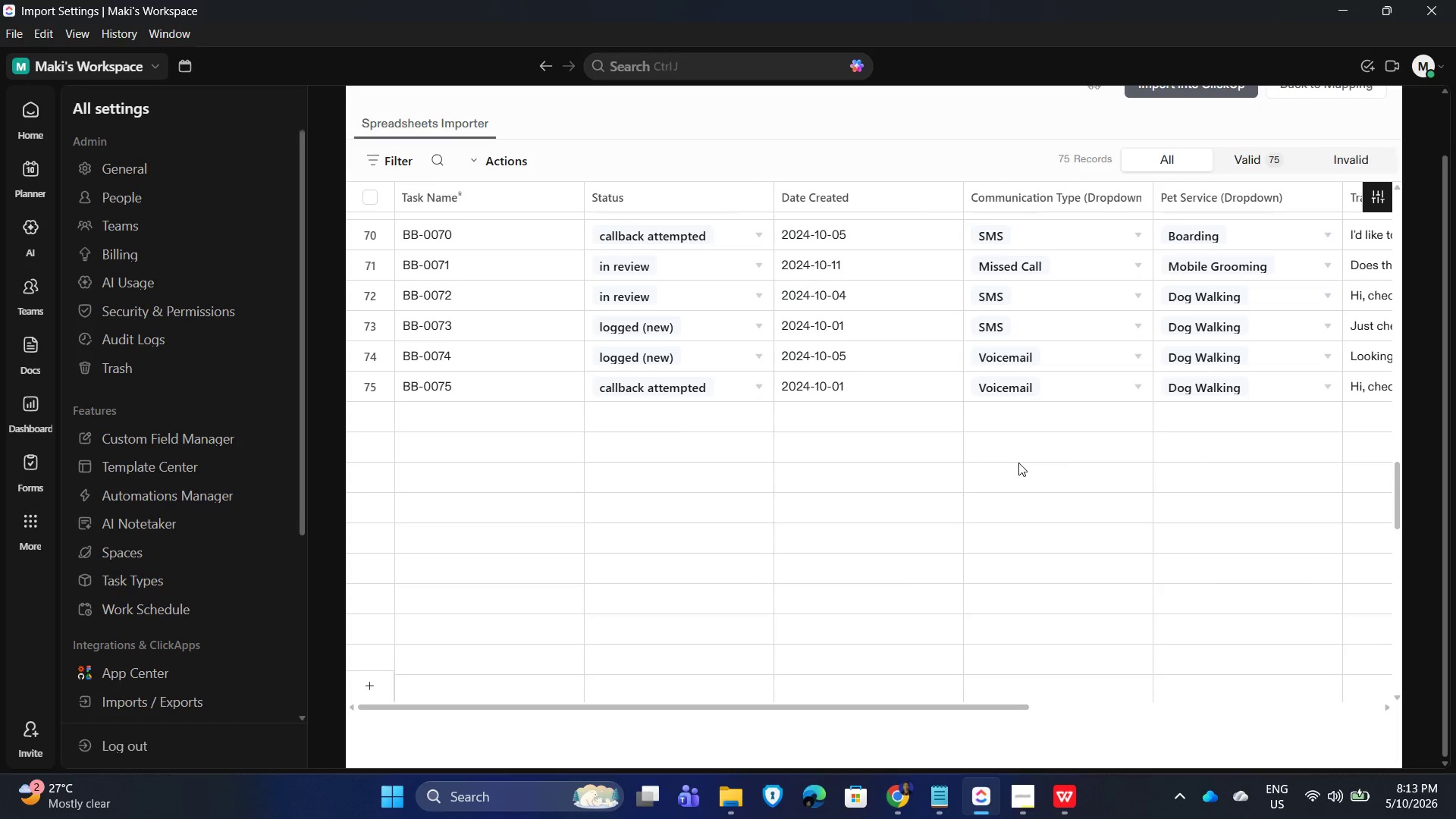 
scroll: coordinate [802, 511], scroll_direction: up, amount: 33.0
 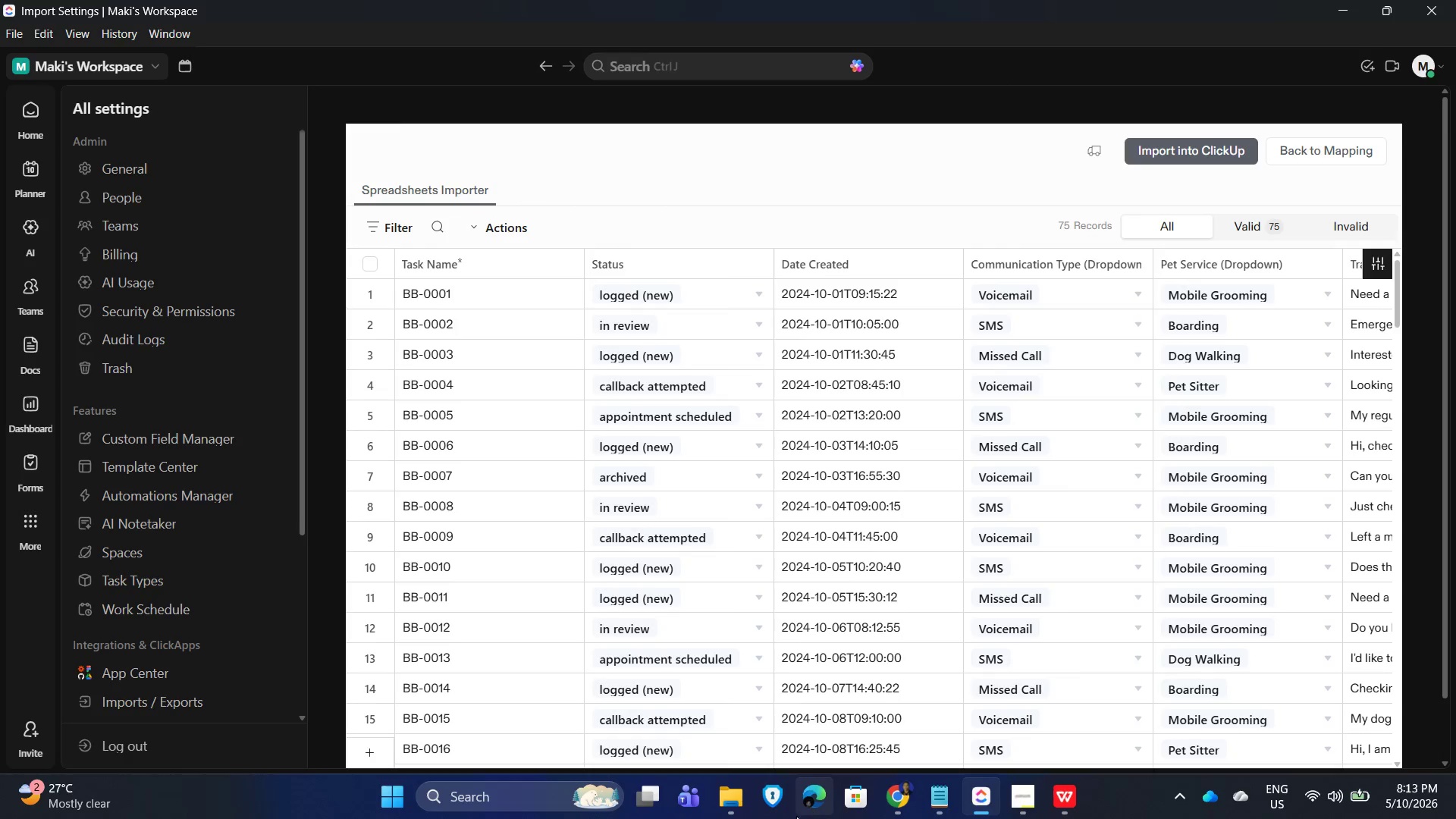 
scroll: coordinate [854, 741], scroll_direction: down, amount: 12.0
 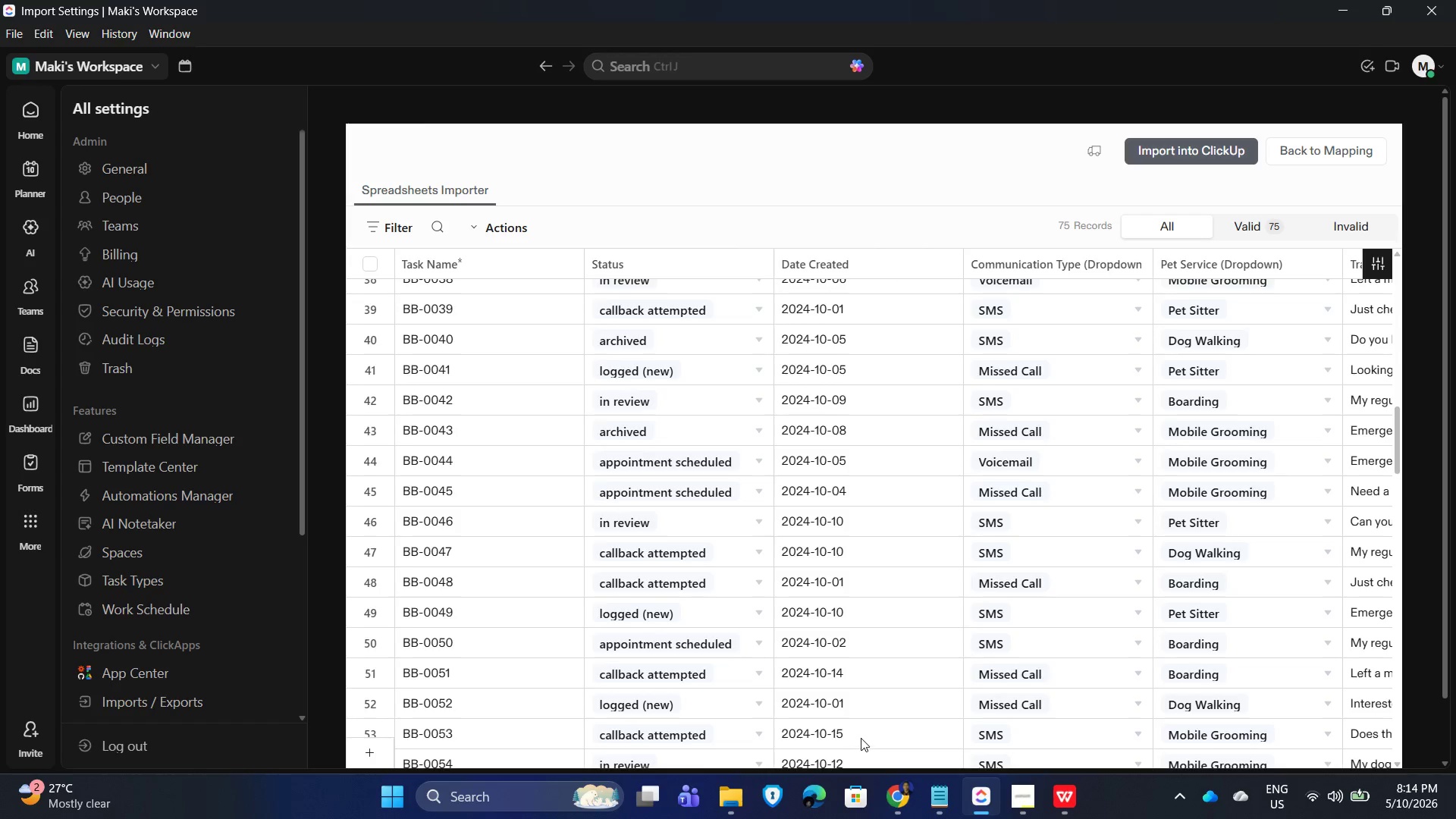 
scroll: coordinate [891, 714], scroll_direction: up, amount: 17.0
 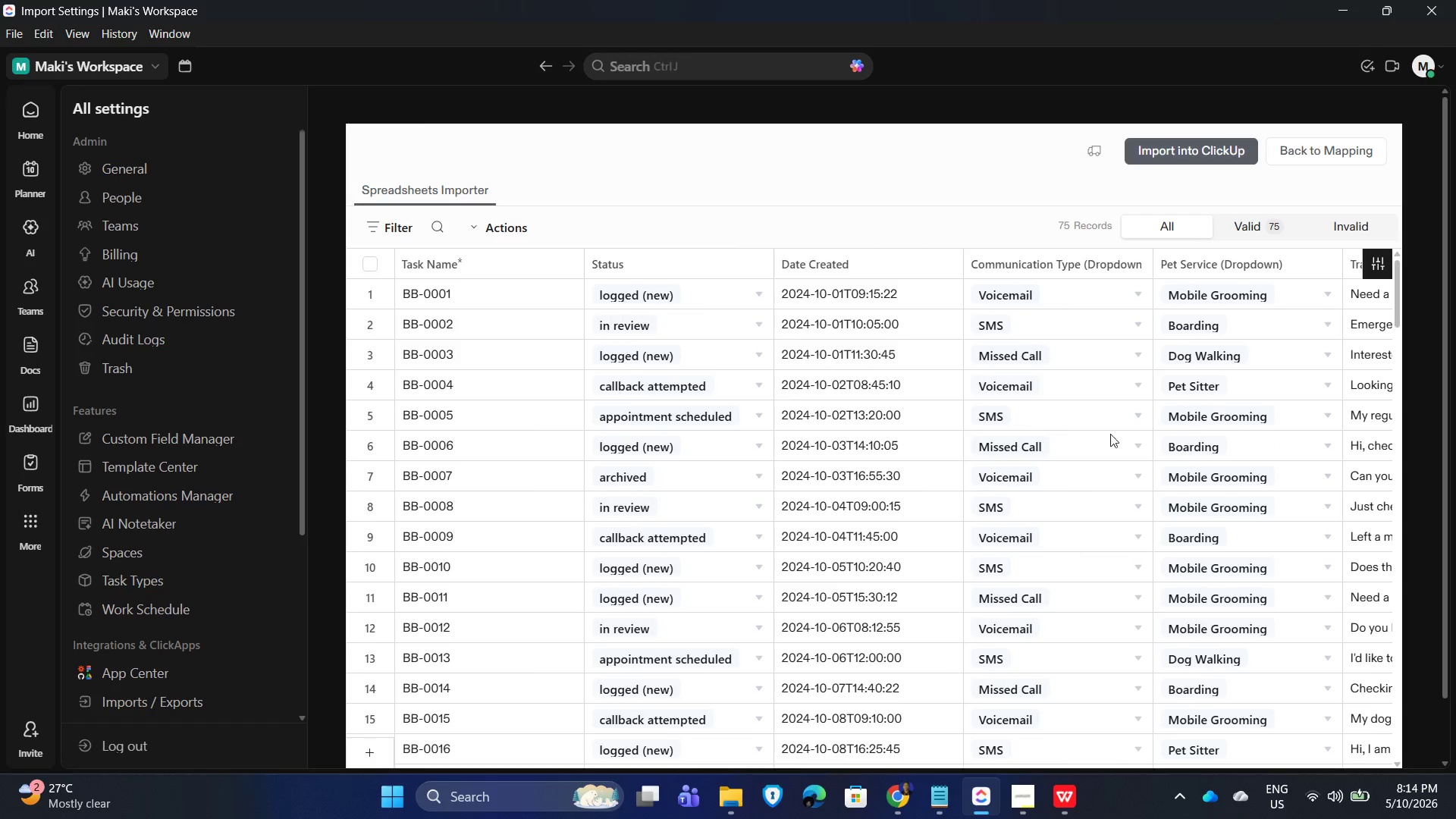 
left_click([1119, 380])
 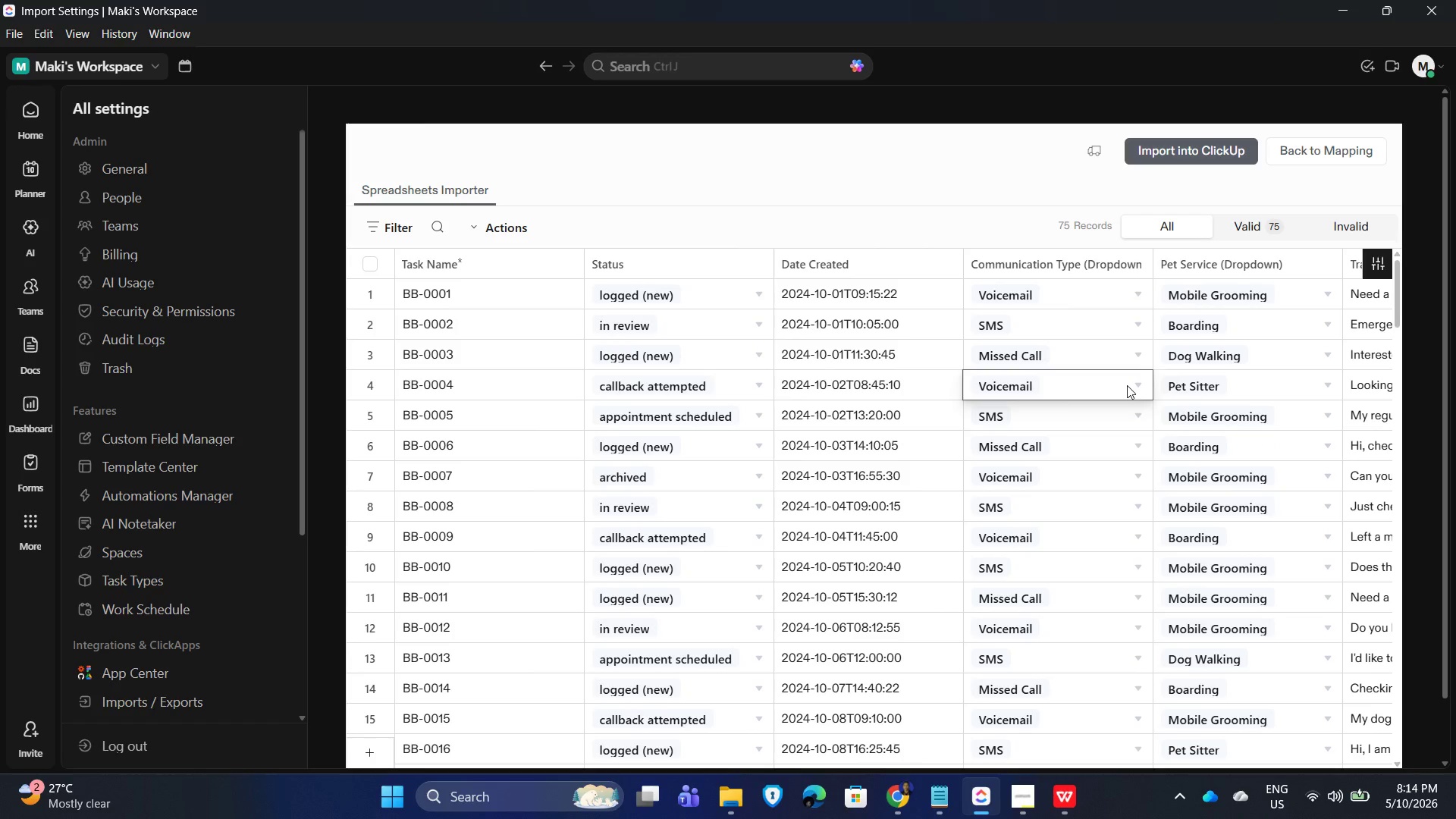 
key(ArrowRight)
 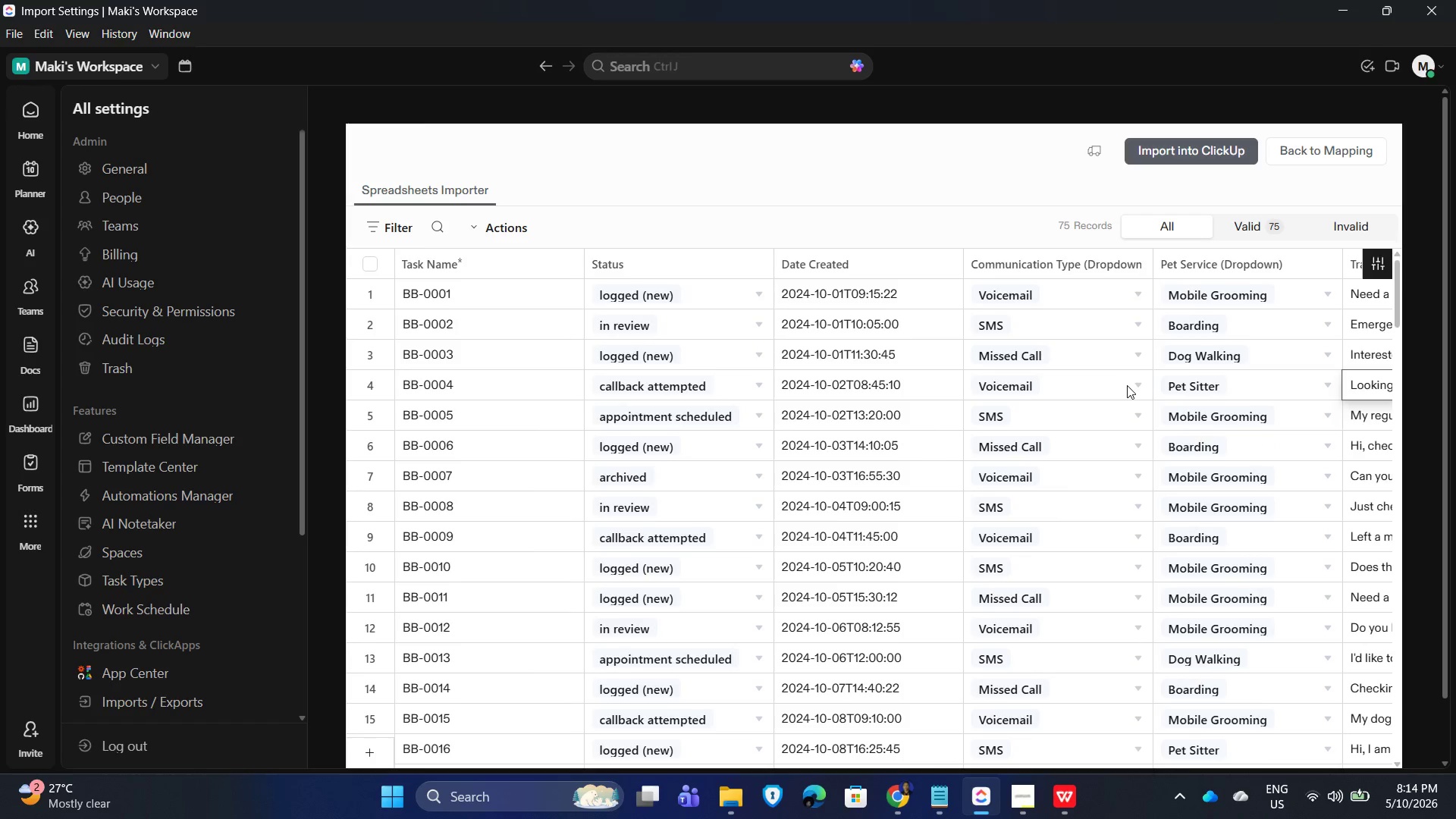 
key(ArrowRight)
 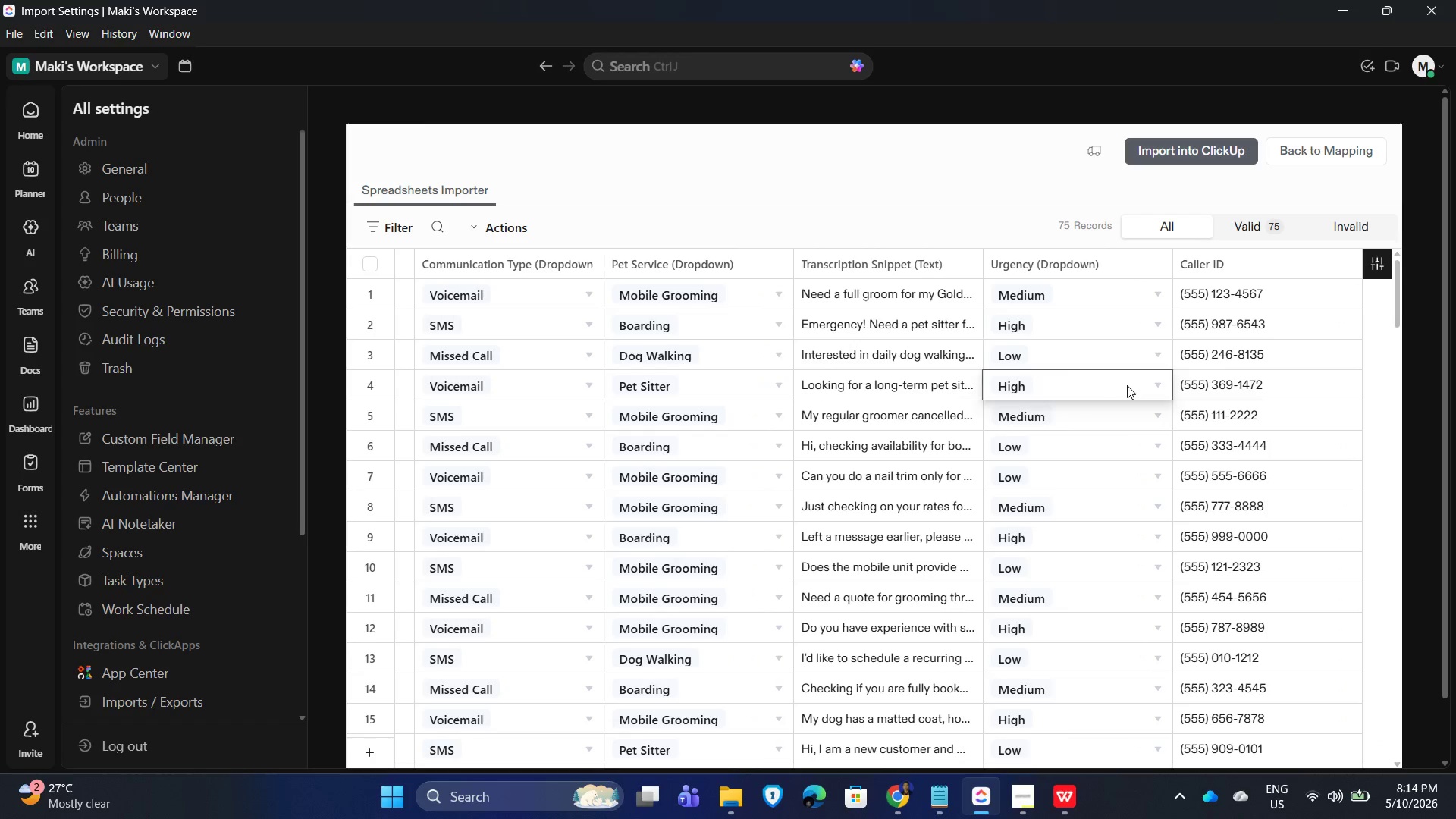 
key(ArrowRight)
 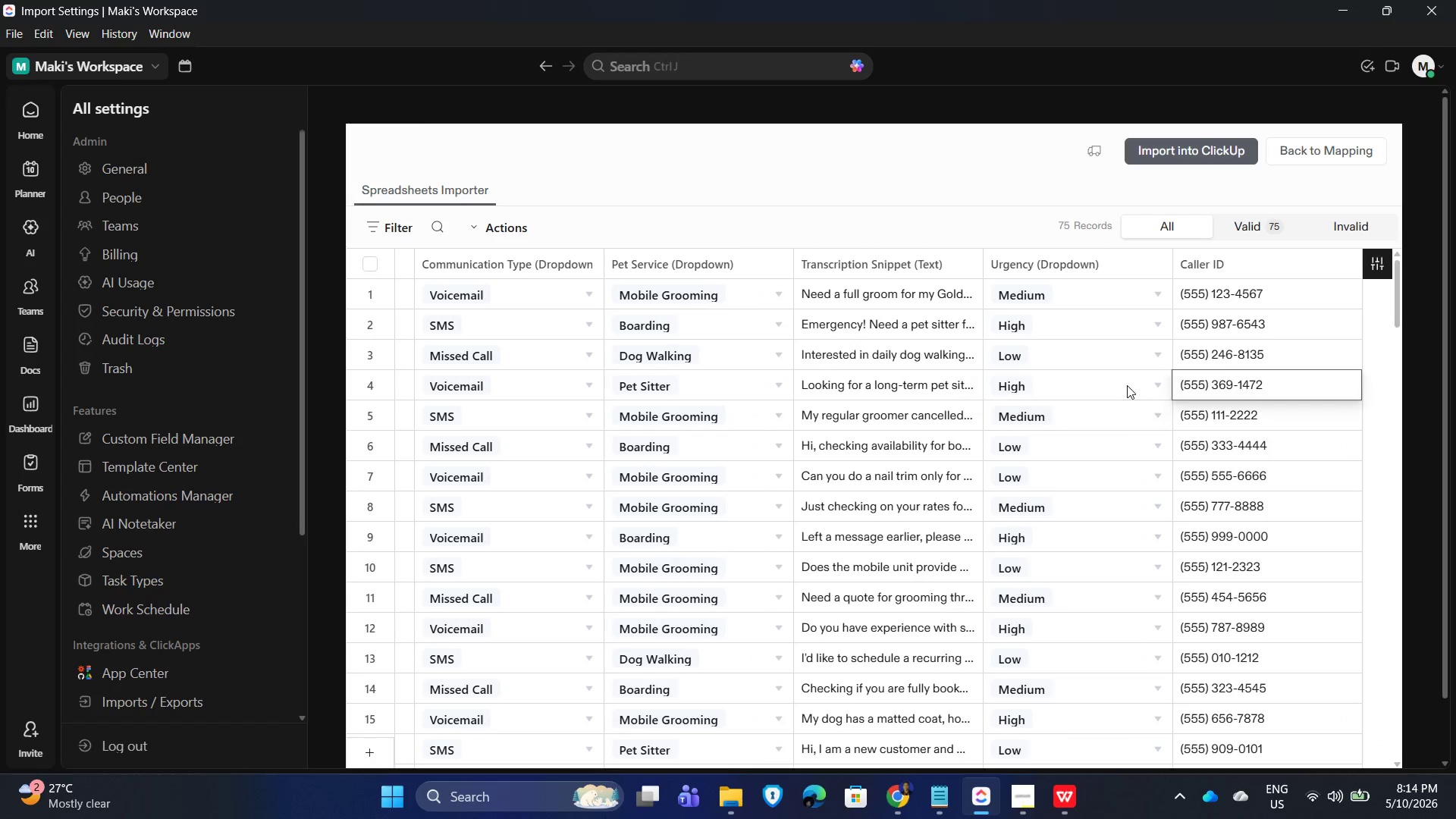 
key(ArrowRight)
 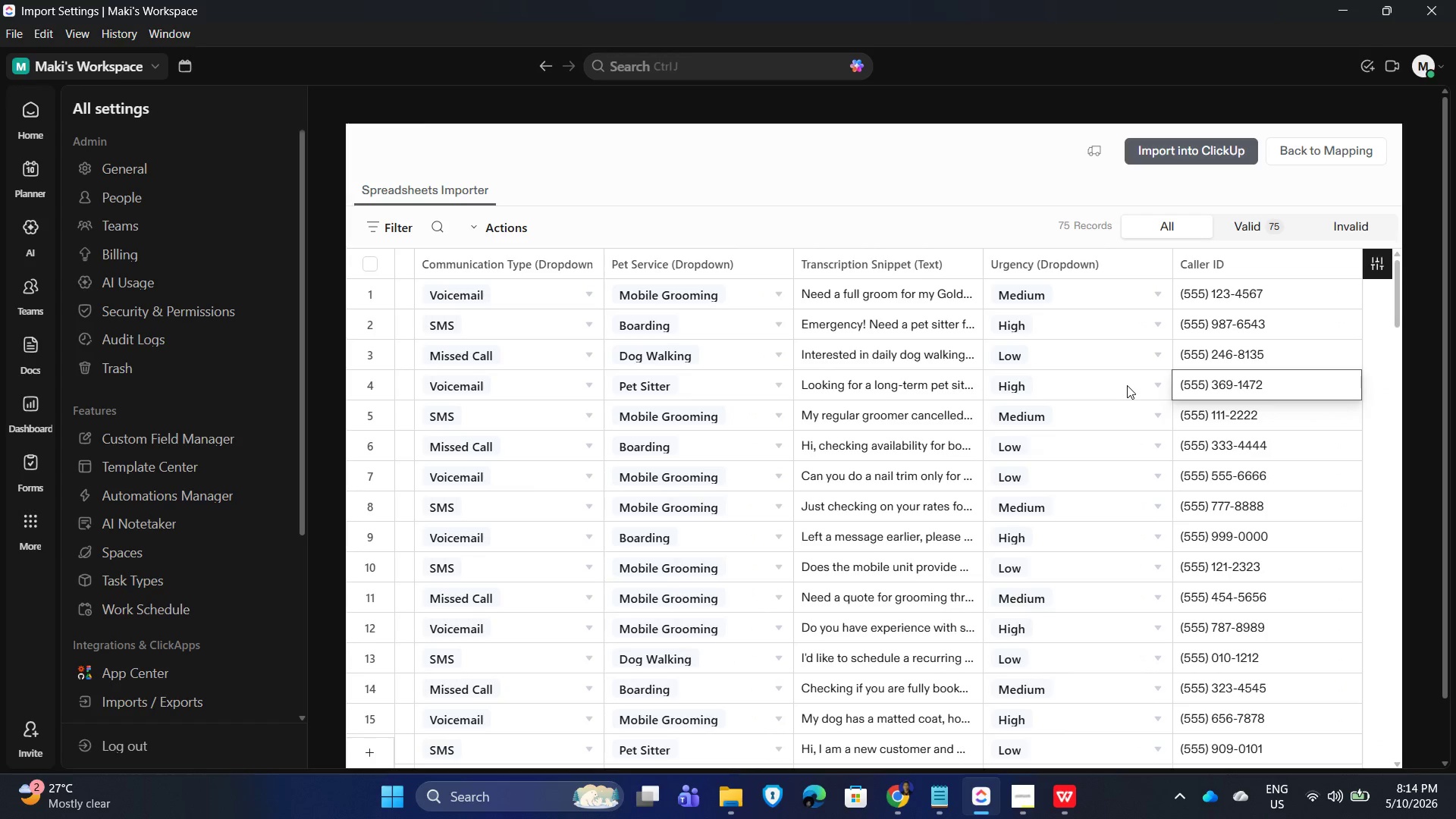 
key(ArrowRight)
 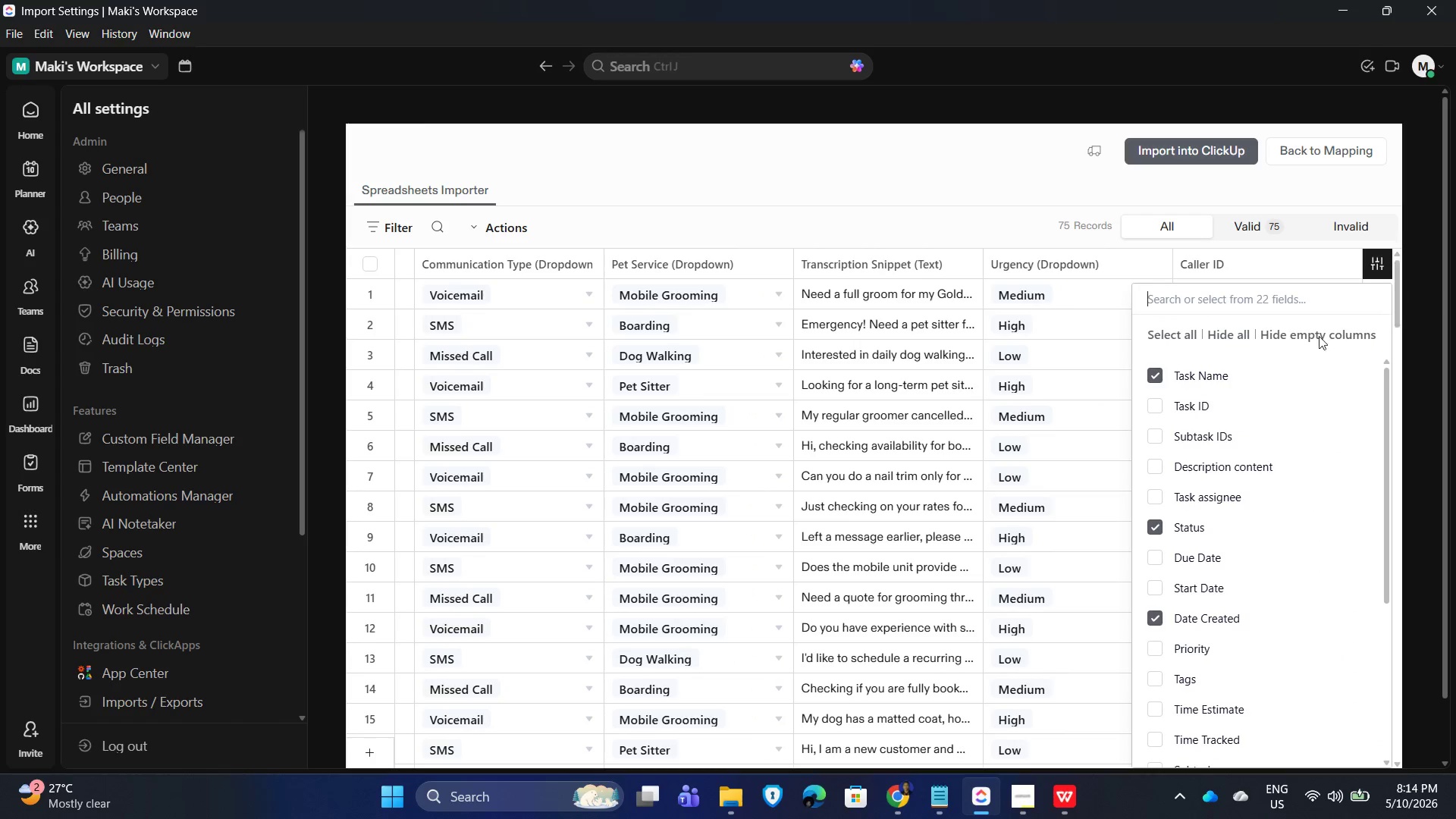 
left_click([1163, 376])
 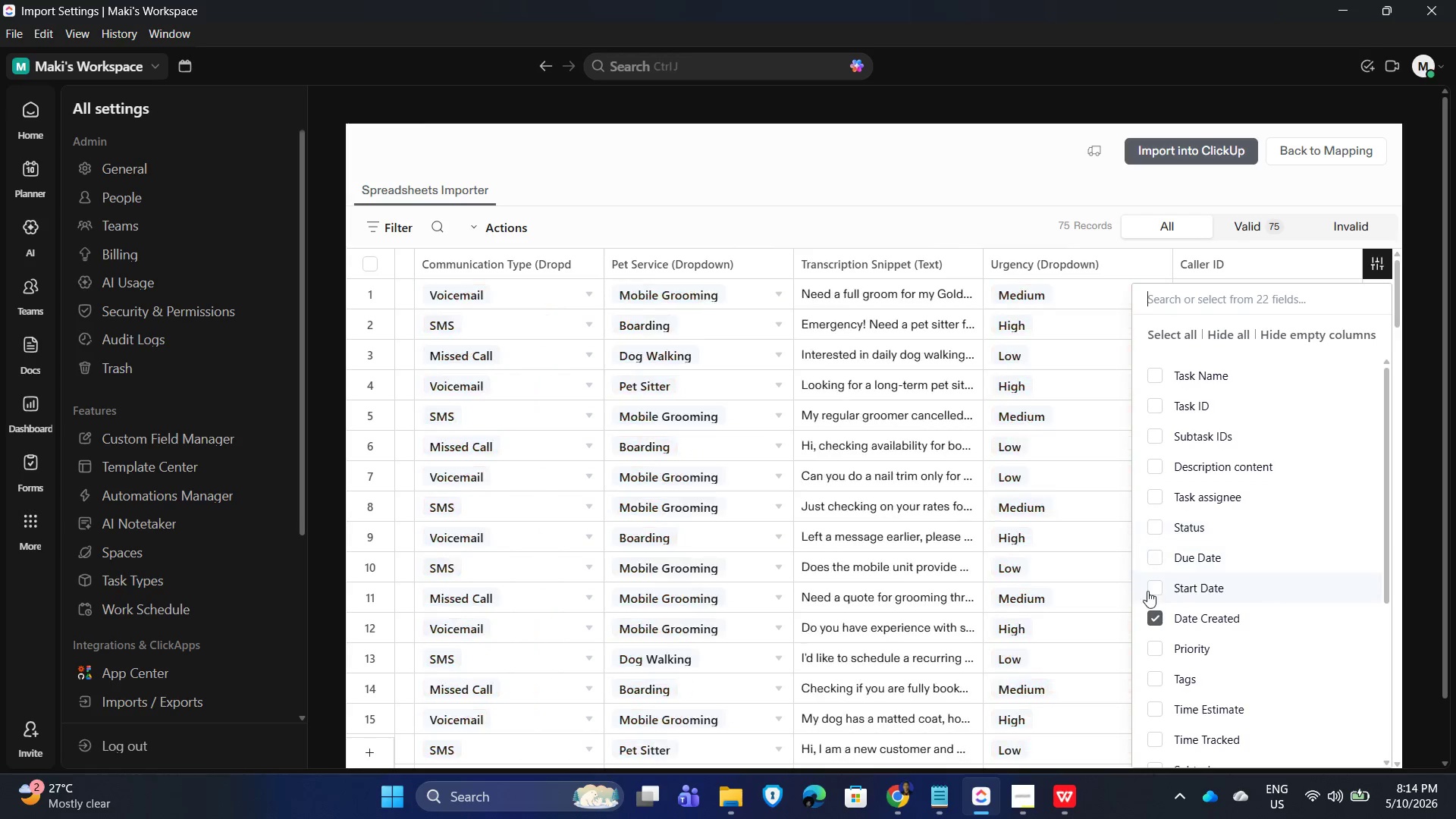 
left_click([1151, 615])
 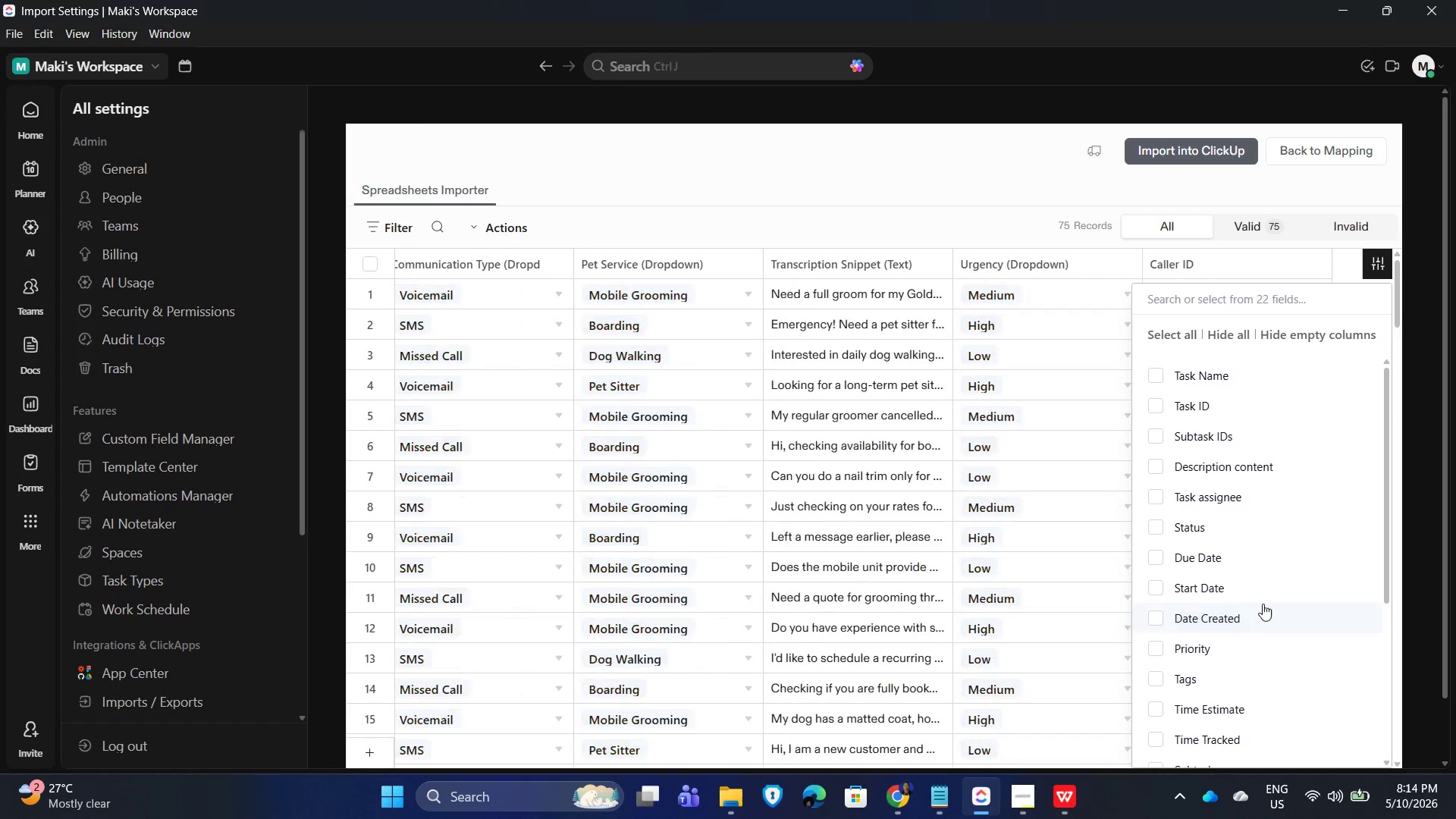 
scroll: coordinate [1263, 604], scroll_direction: down, amount: 5.0
 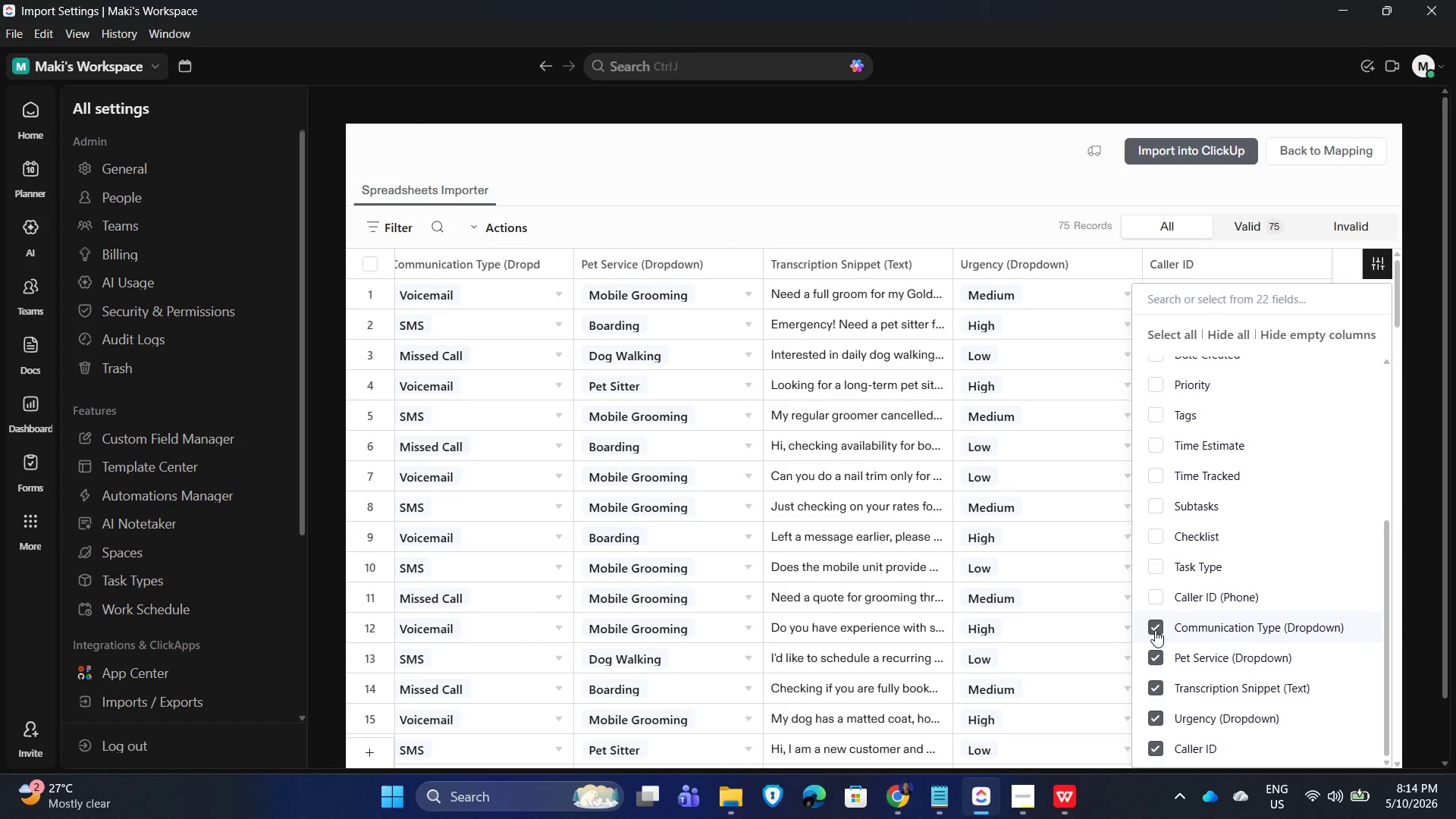 
left_click([1155, 629])
 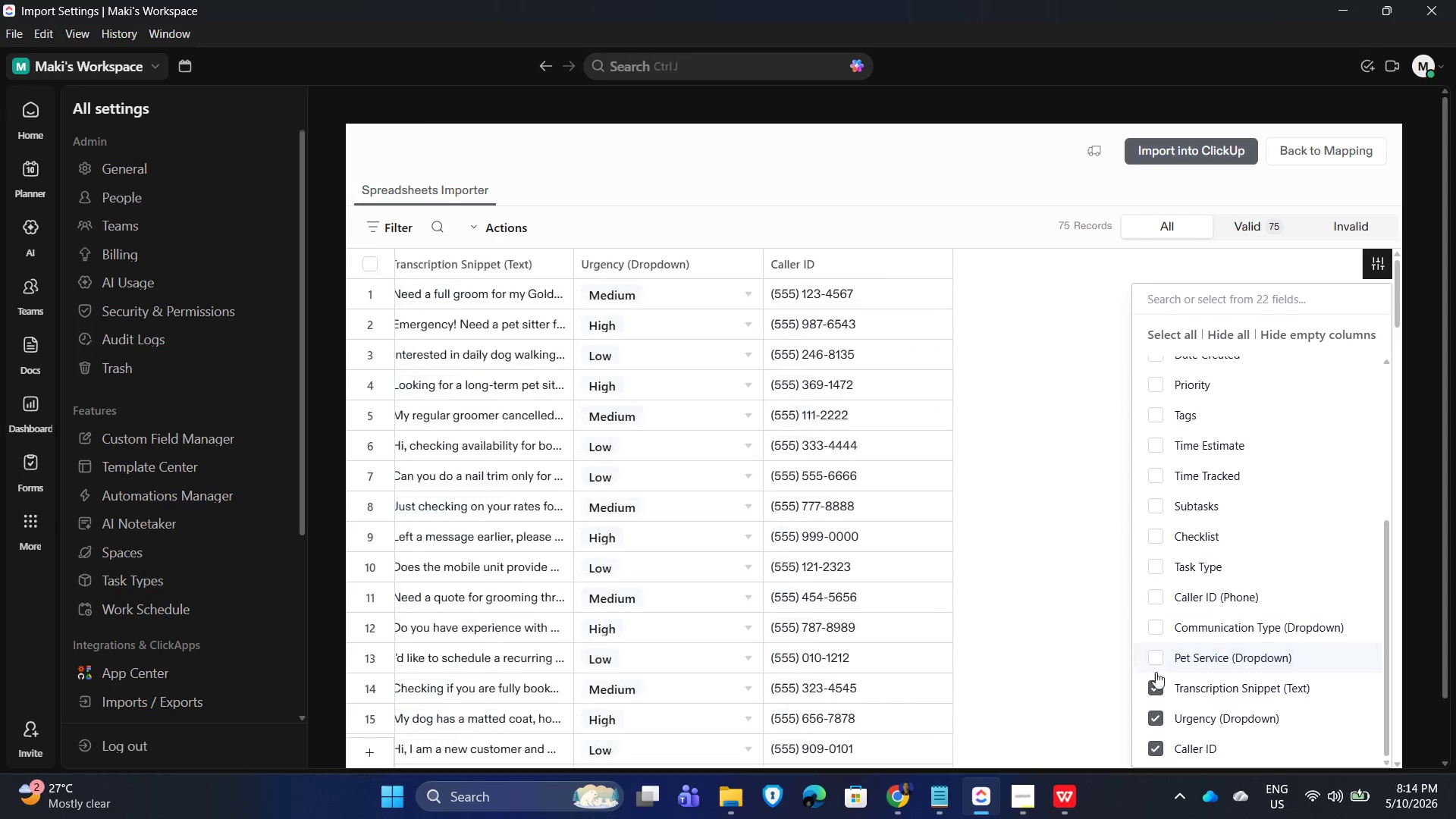 
double_click([1156, 682])
 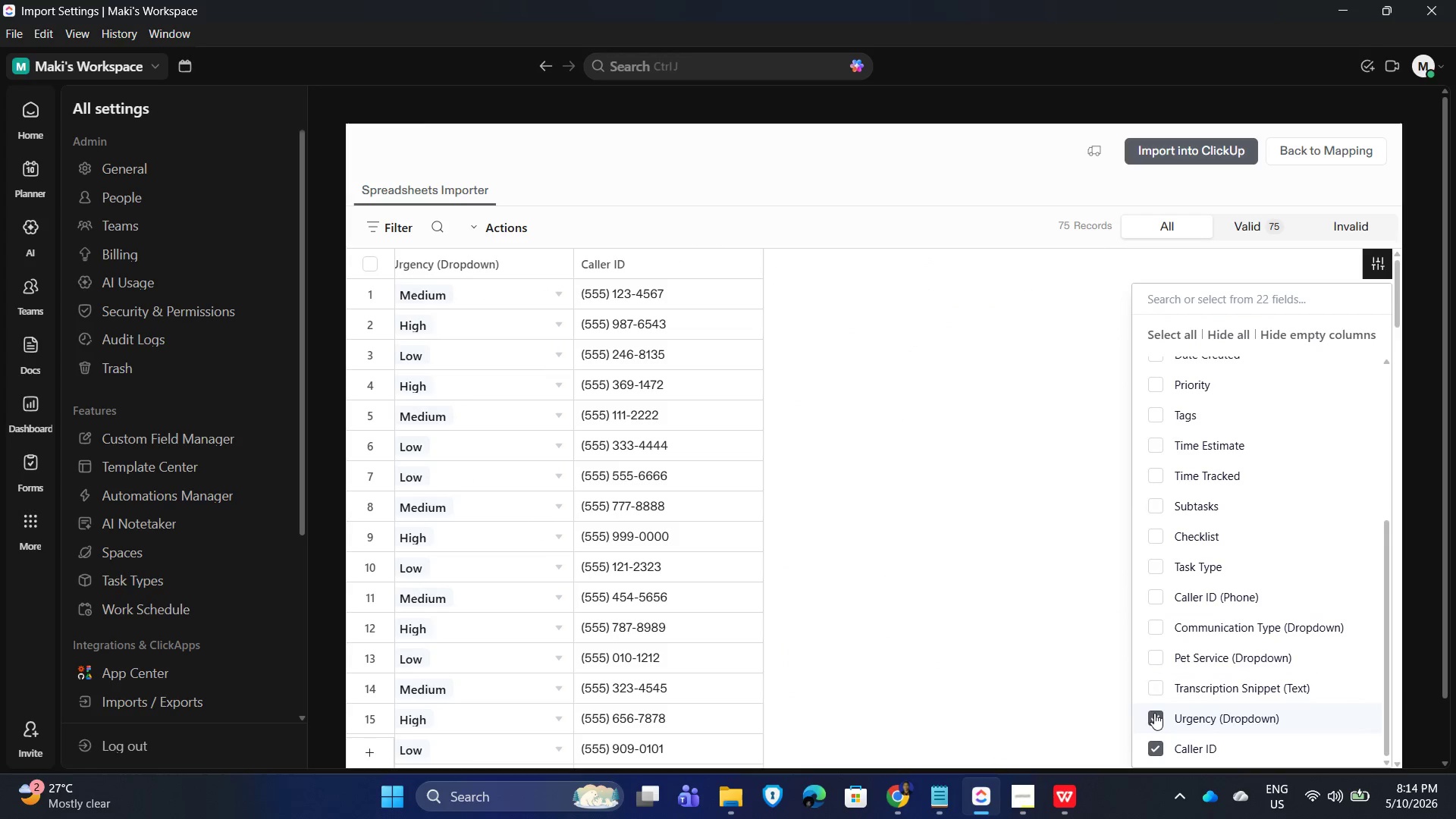 
left_click([1154, 713])
 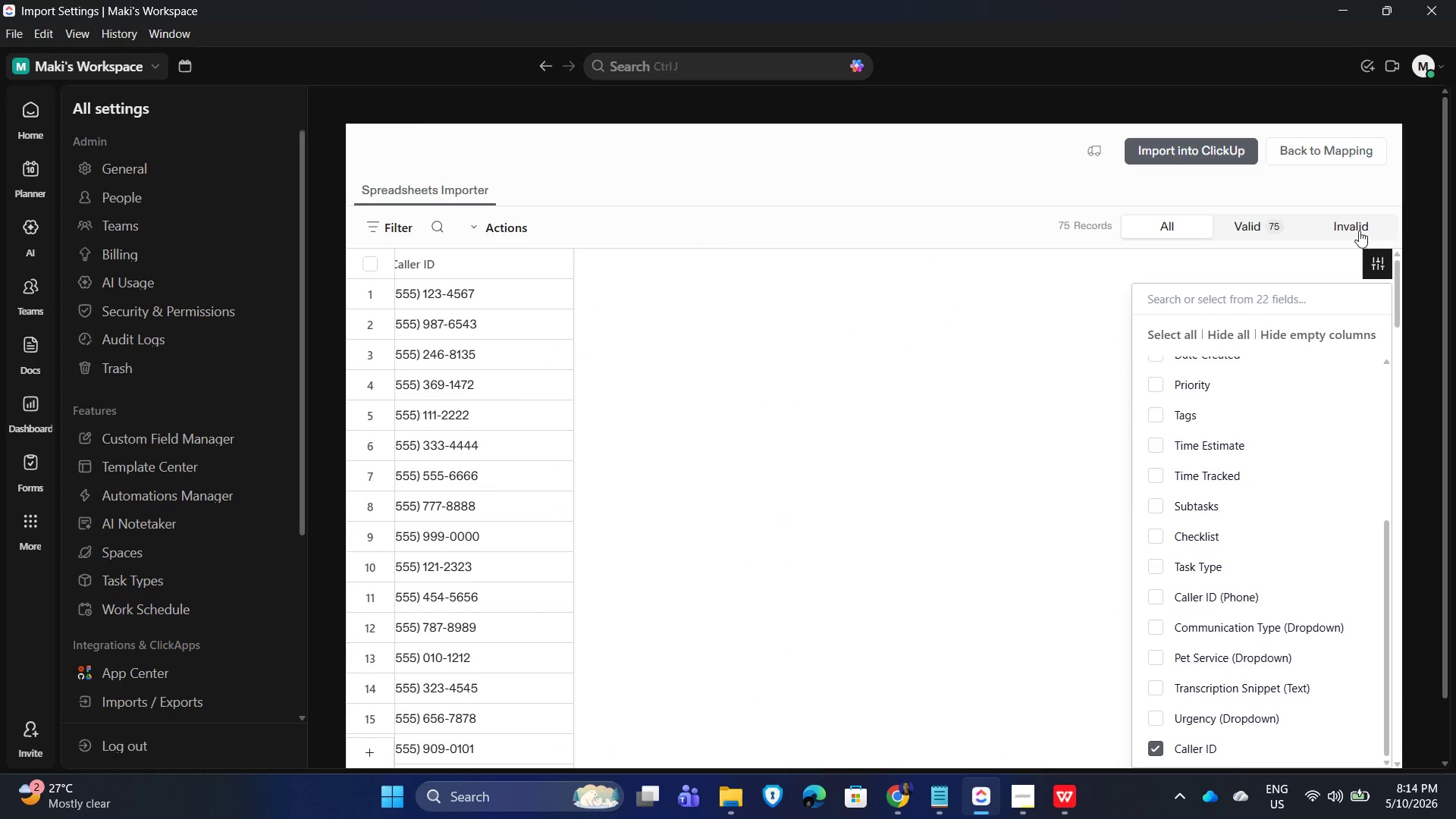 
left_click([1309, 166])
 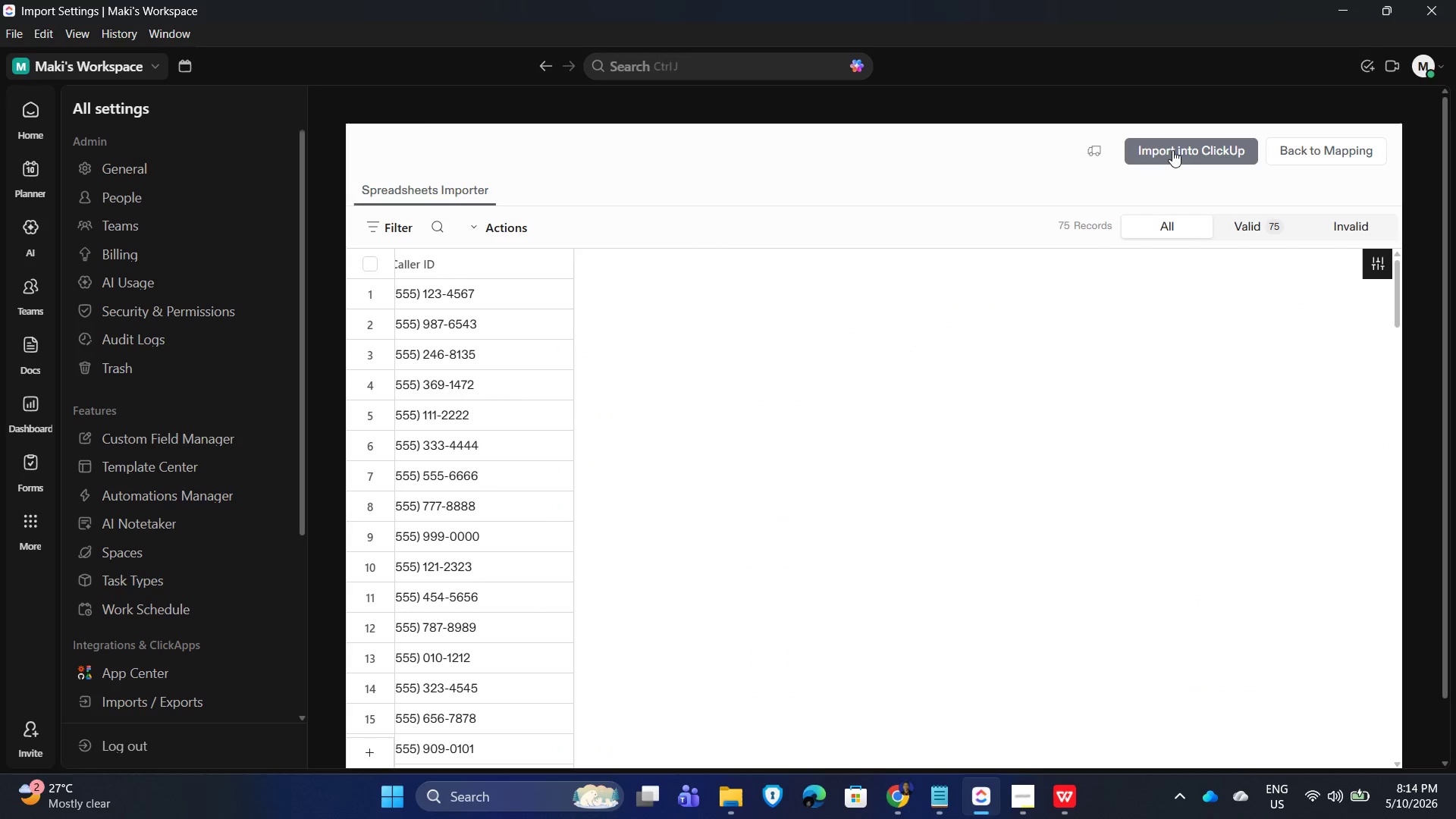 
left_click([1172, 149])
 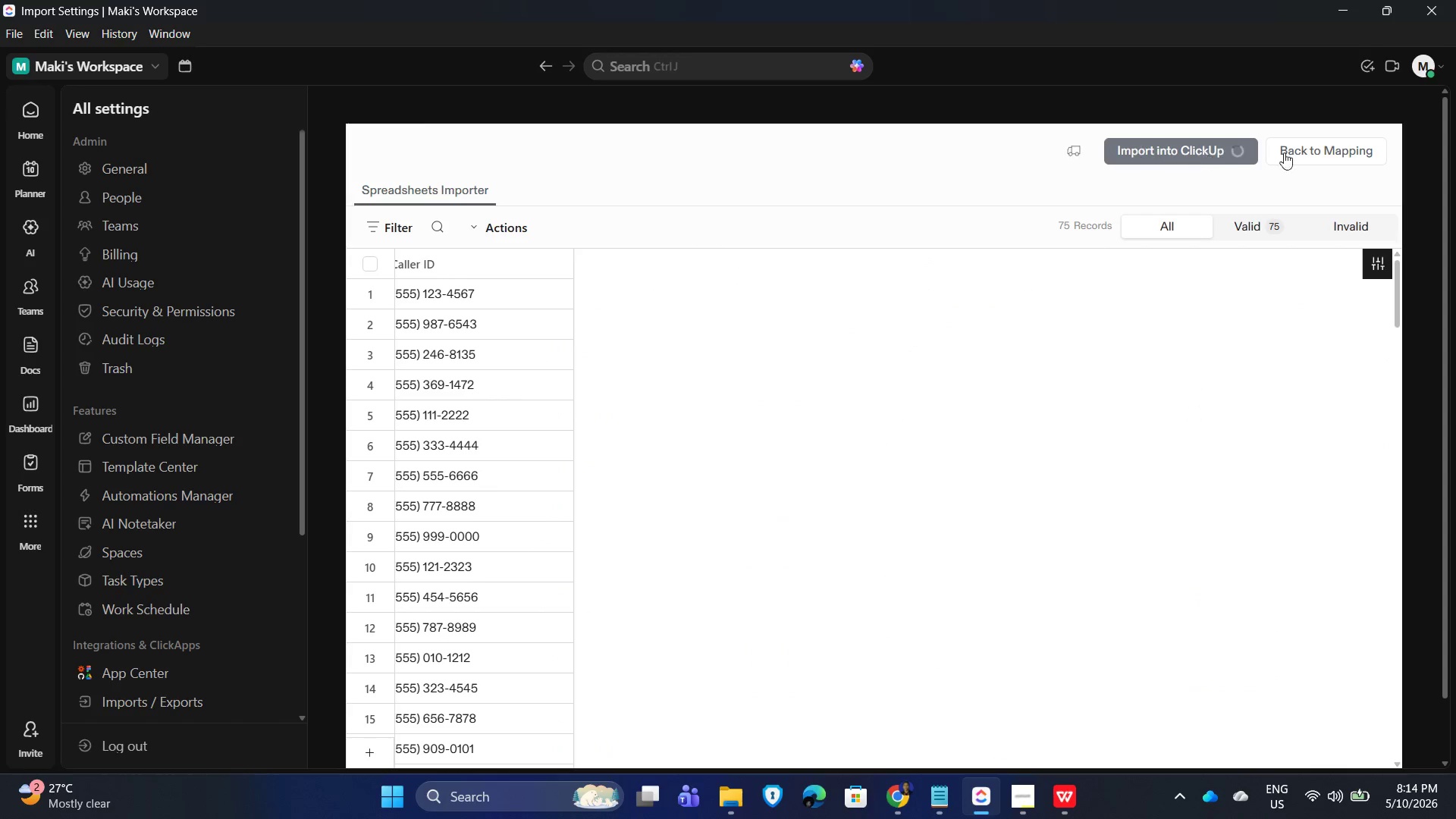 
mouse_move([1298, 160])
 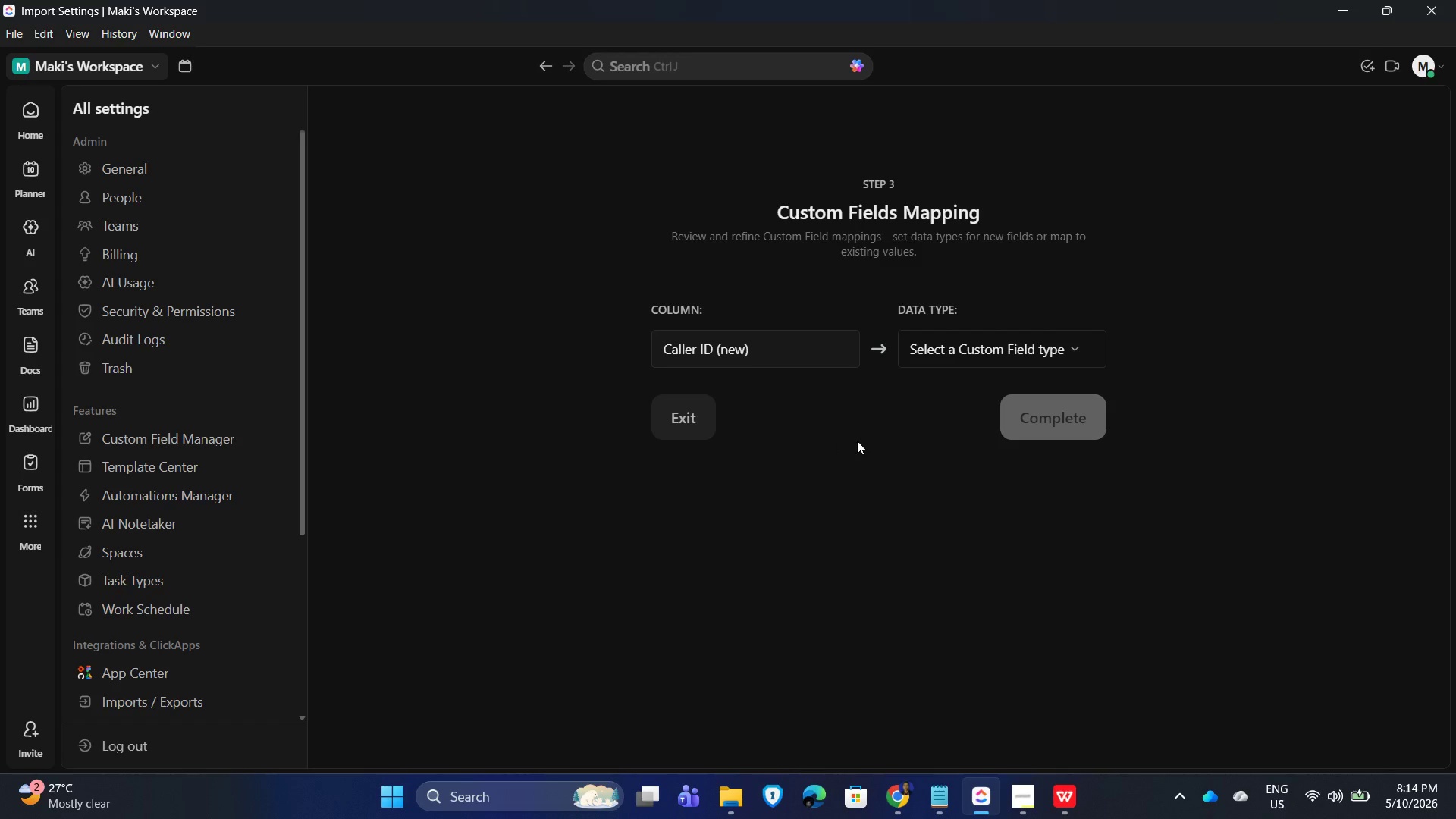 
left_click([1053, 355])
 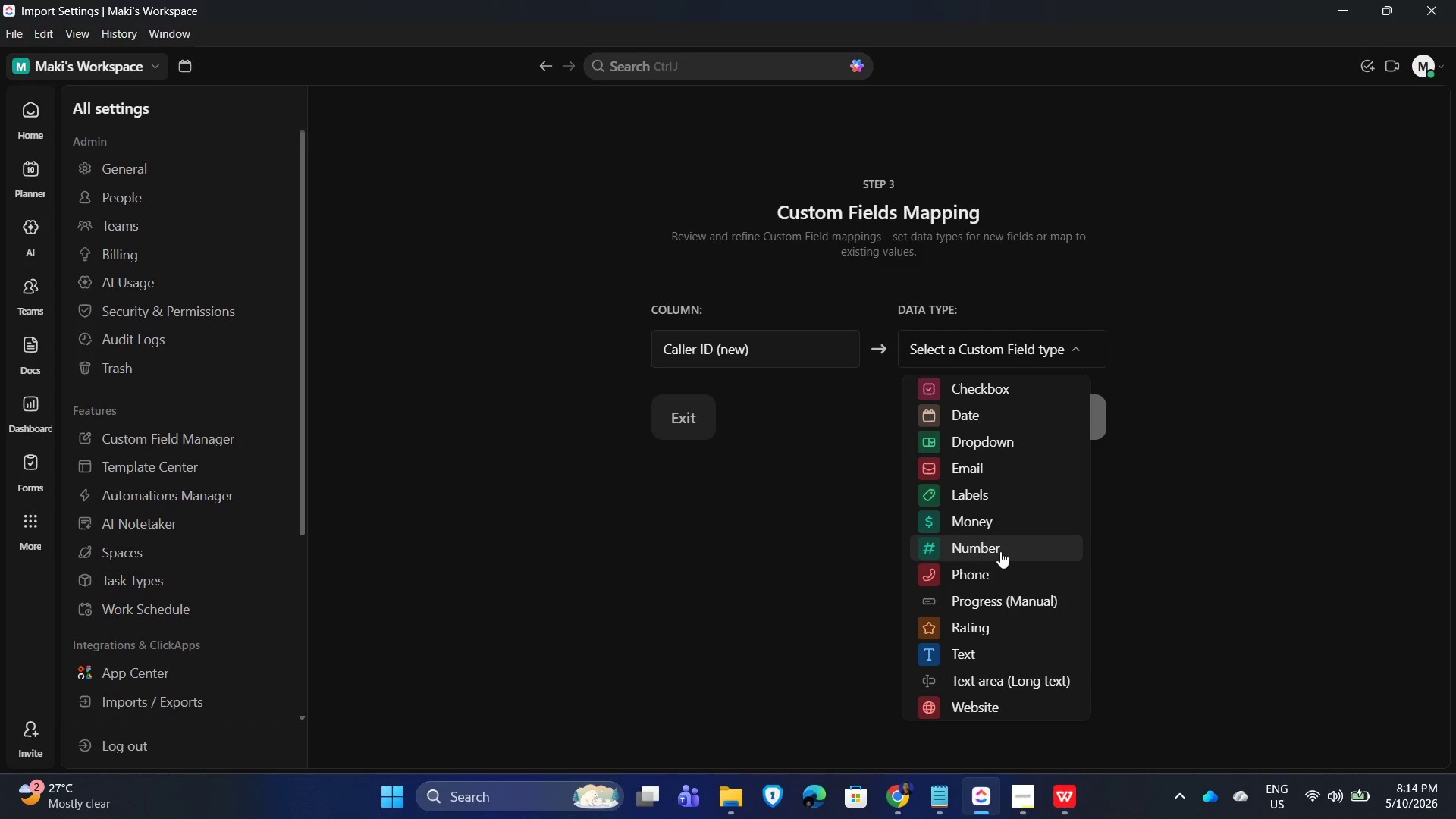 
left_click([1000, 551])
 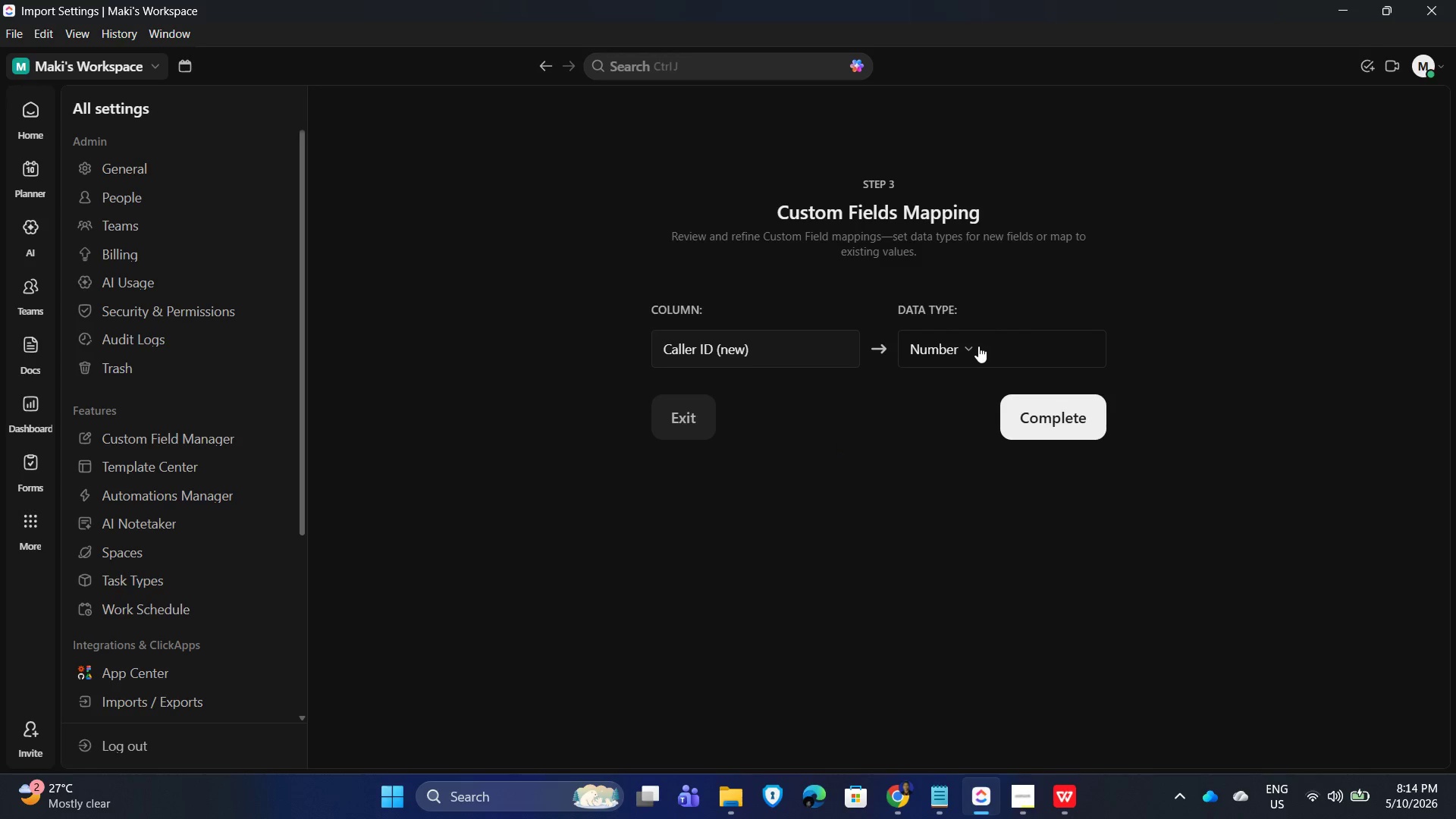 
left_click([978, 346])
 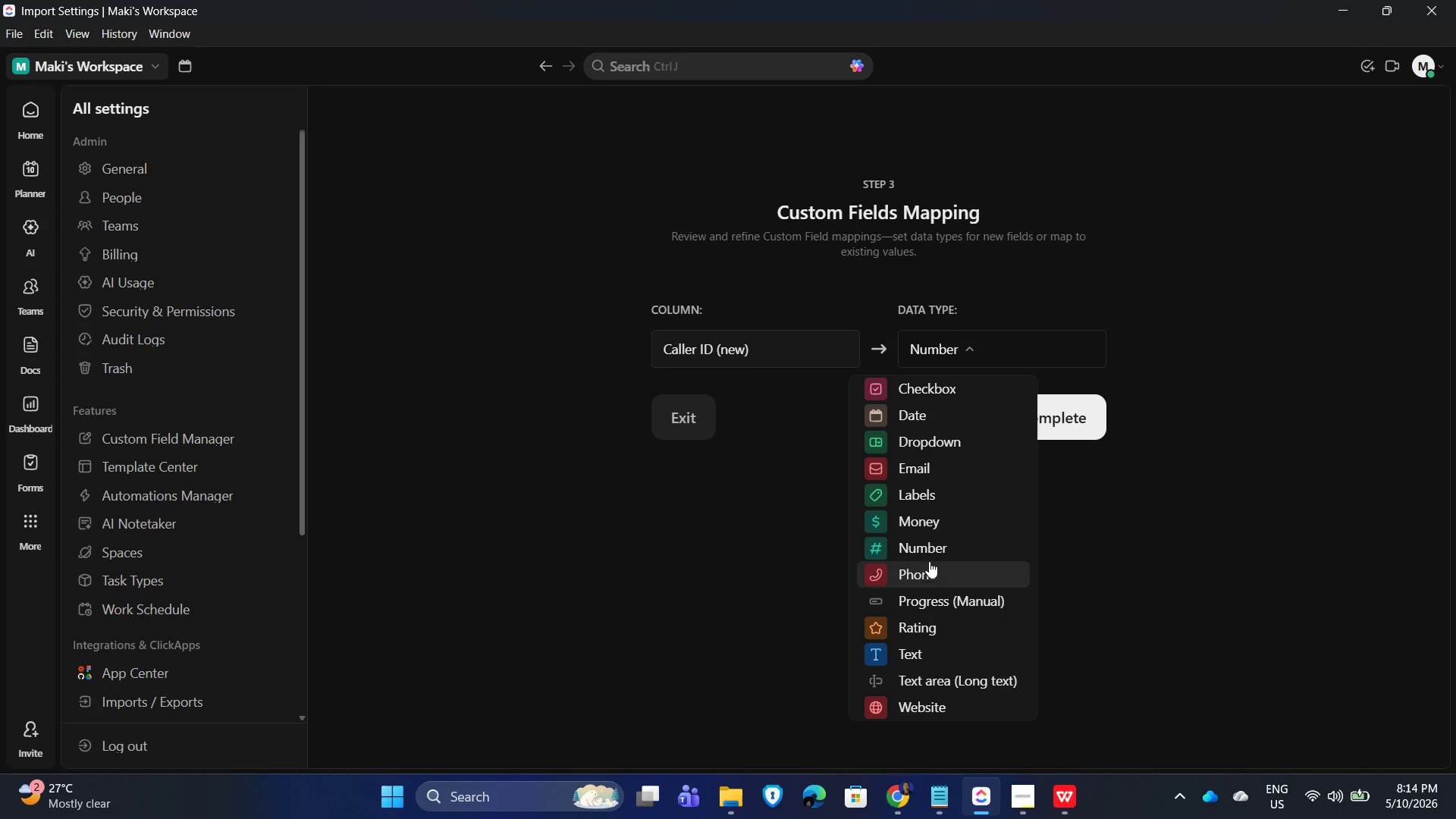 
wait(5.11)
 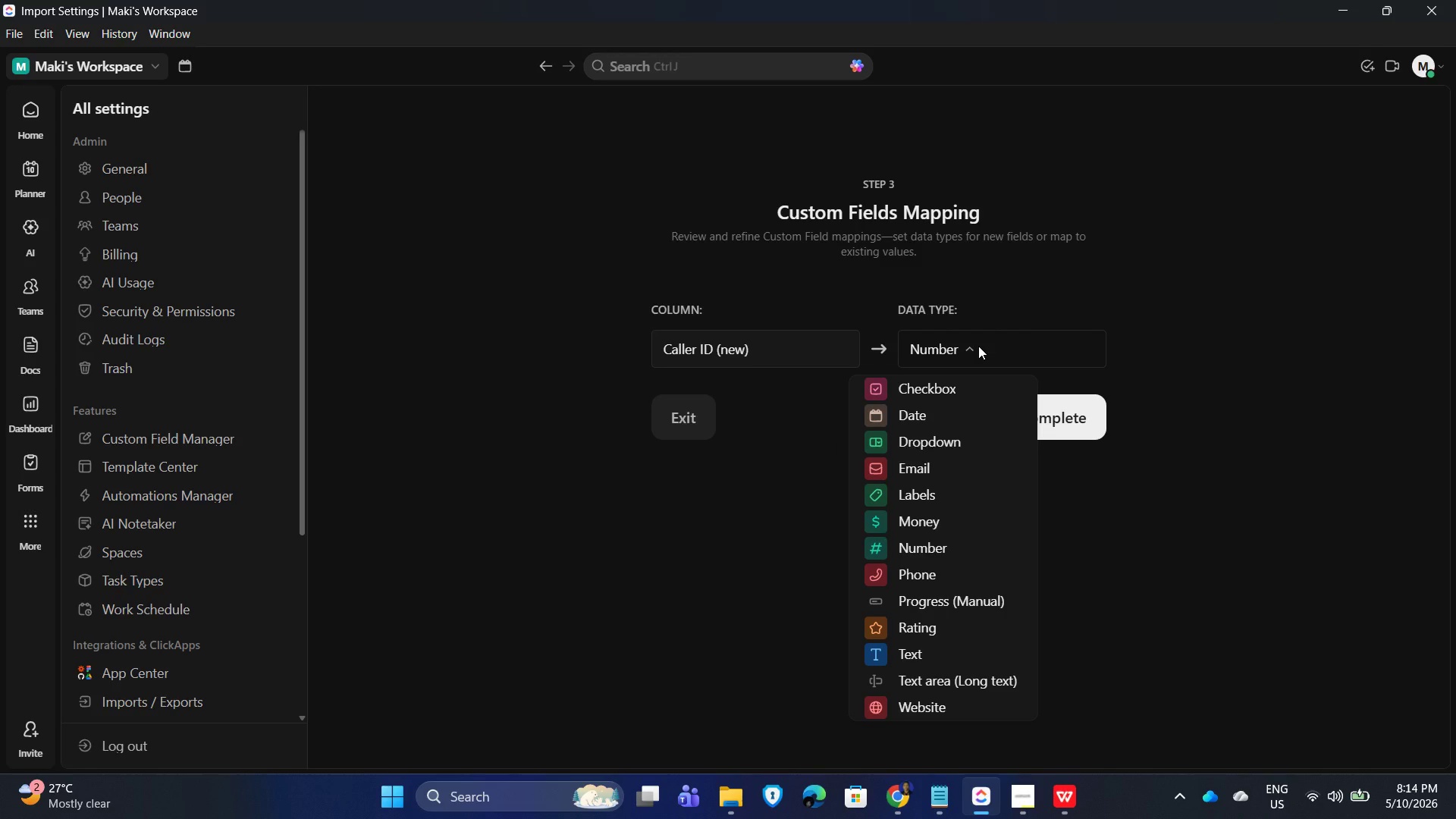 
left_click([940, 653])
 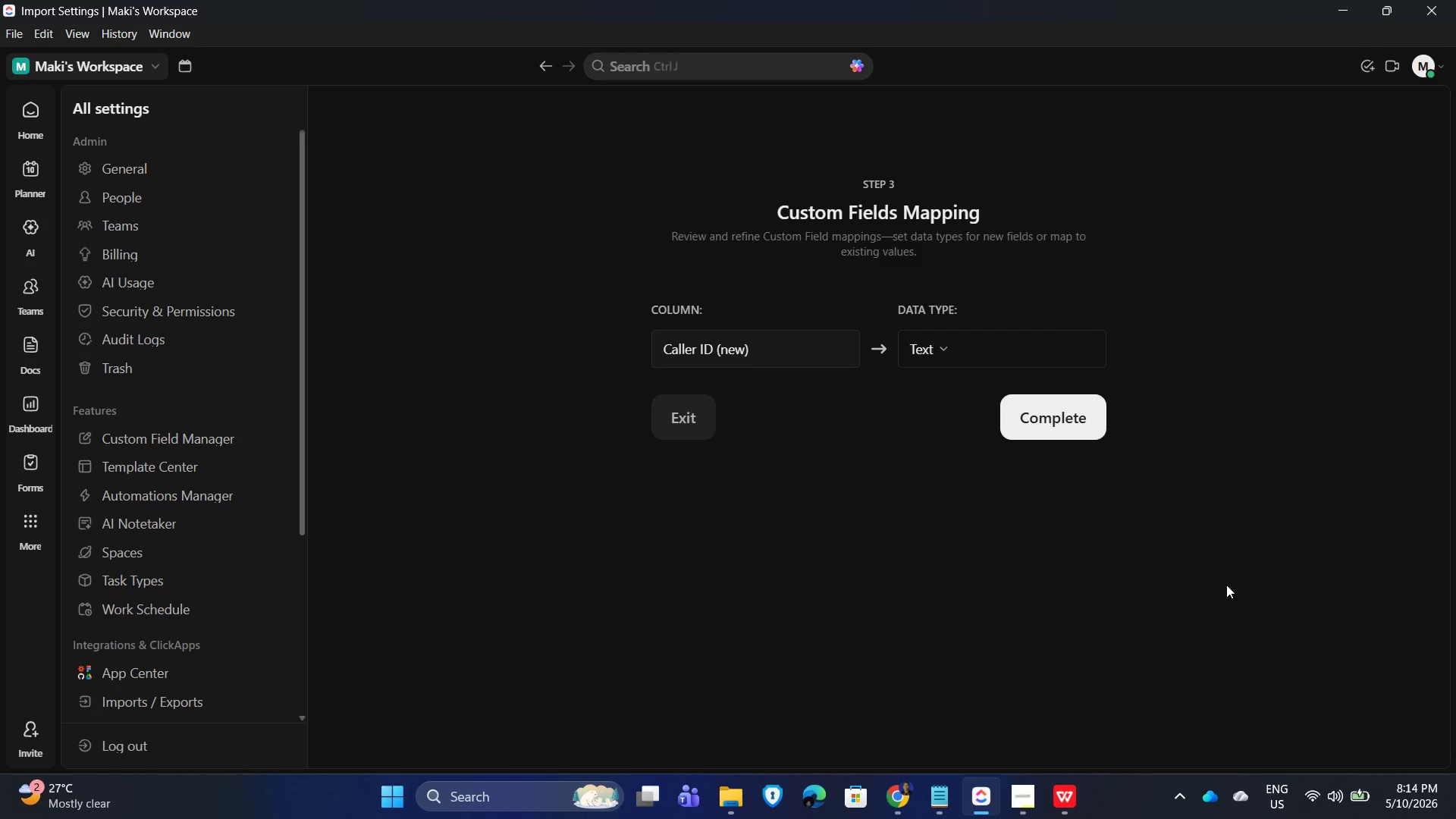 
left_click_drag(start_coordinate=[1226, 585], to_coordinate=[1225, 582])
 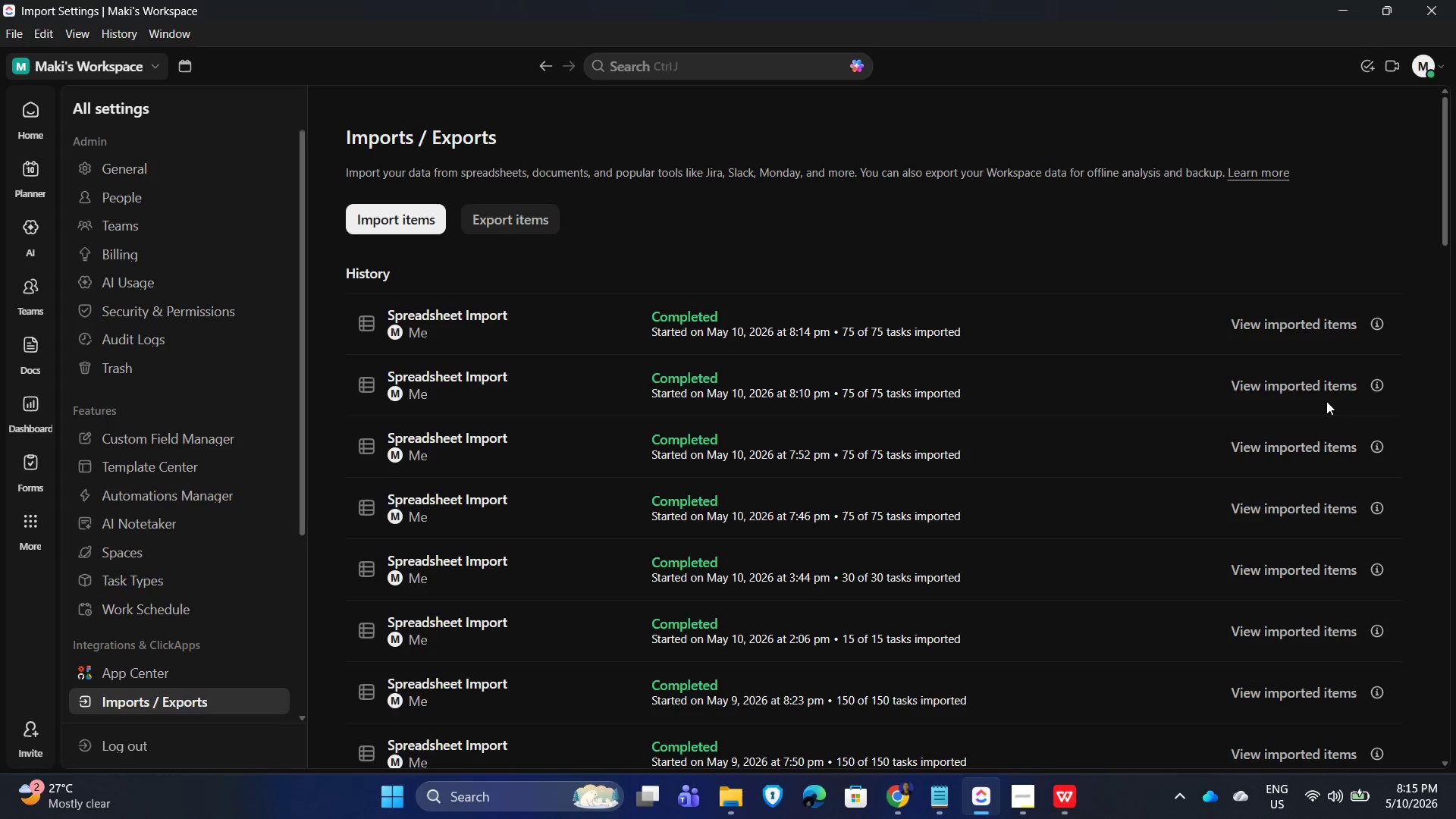 
wait(47.17)
 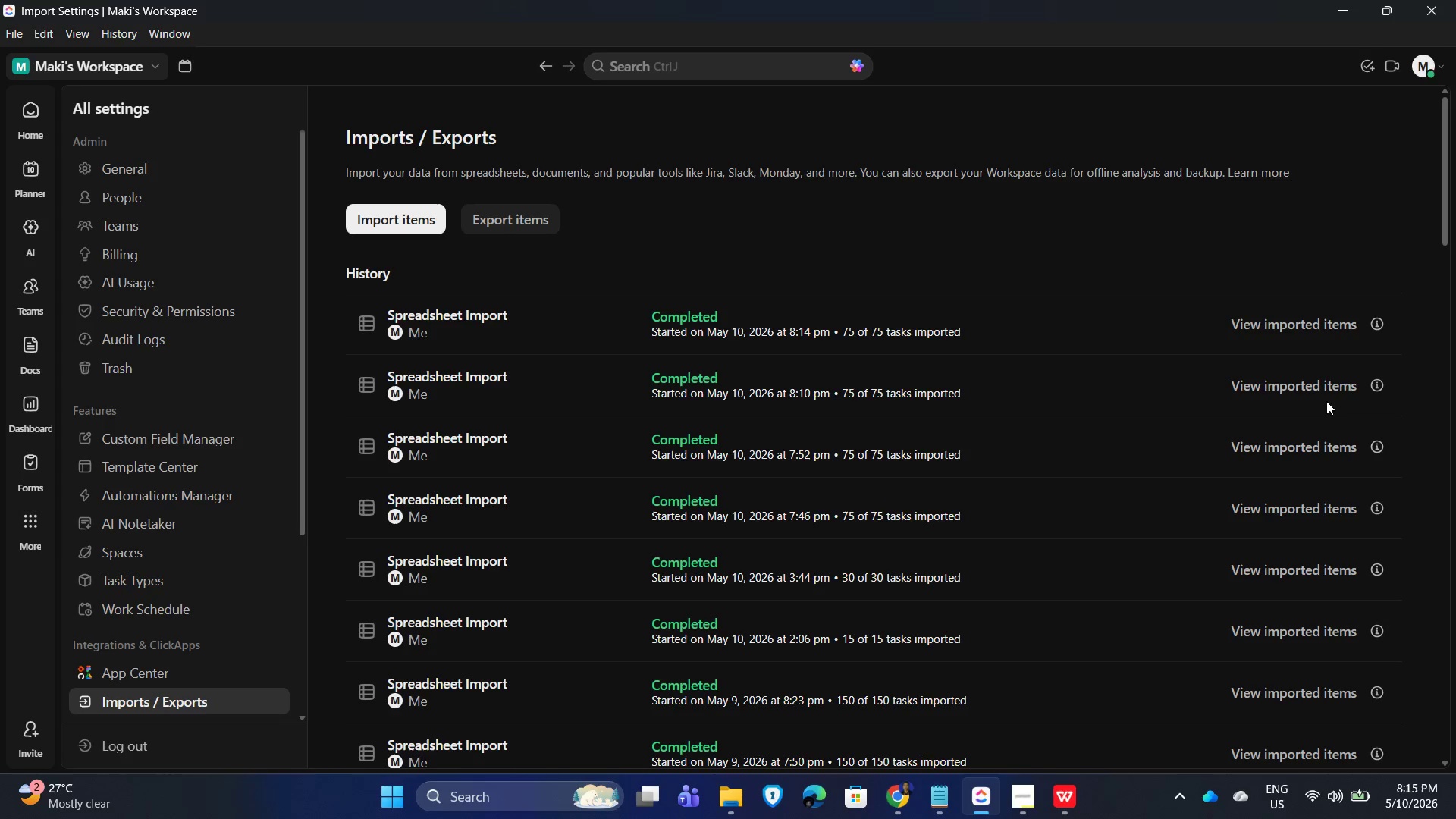 
scroll: coordinate [799, 498], scroll_direction: down, amount: 2.0
 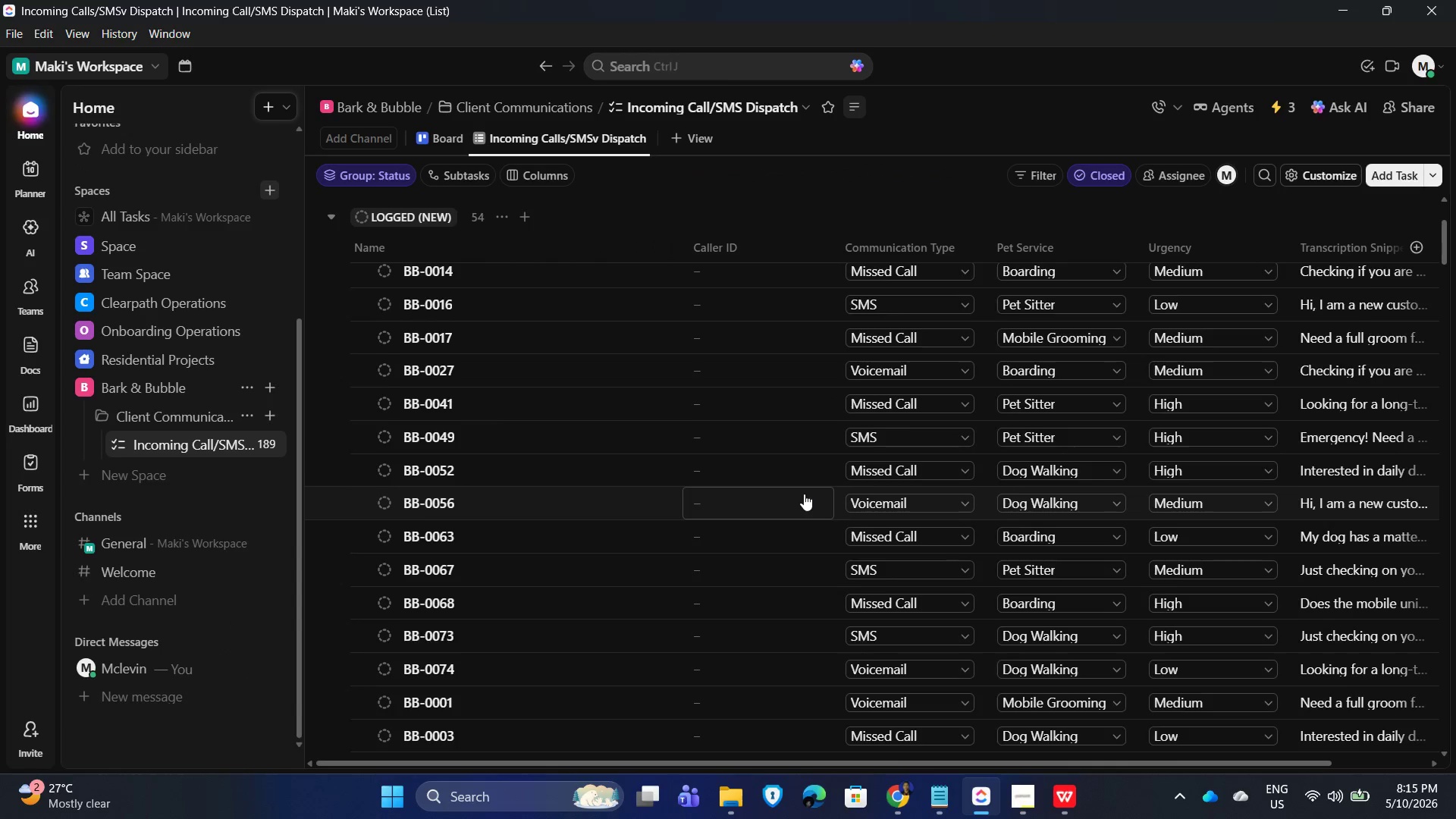 
scroll: coordinate [808, 493], scroll_direction: up, amount: 3.0
 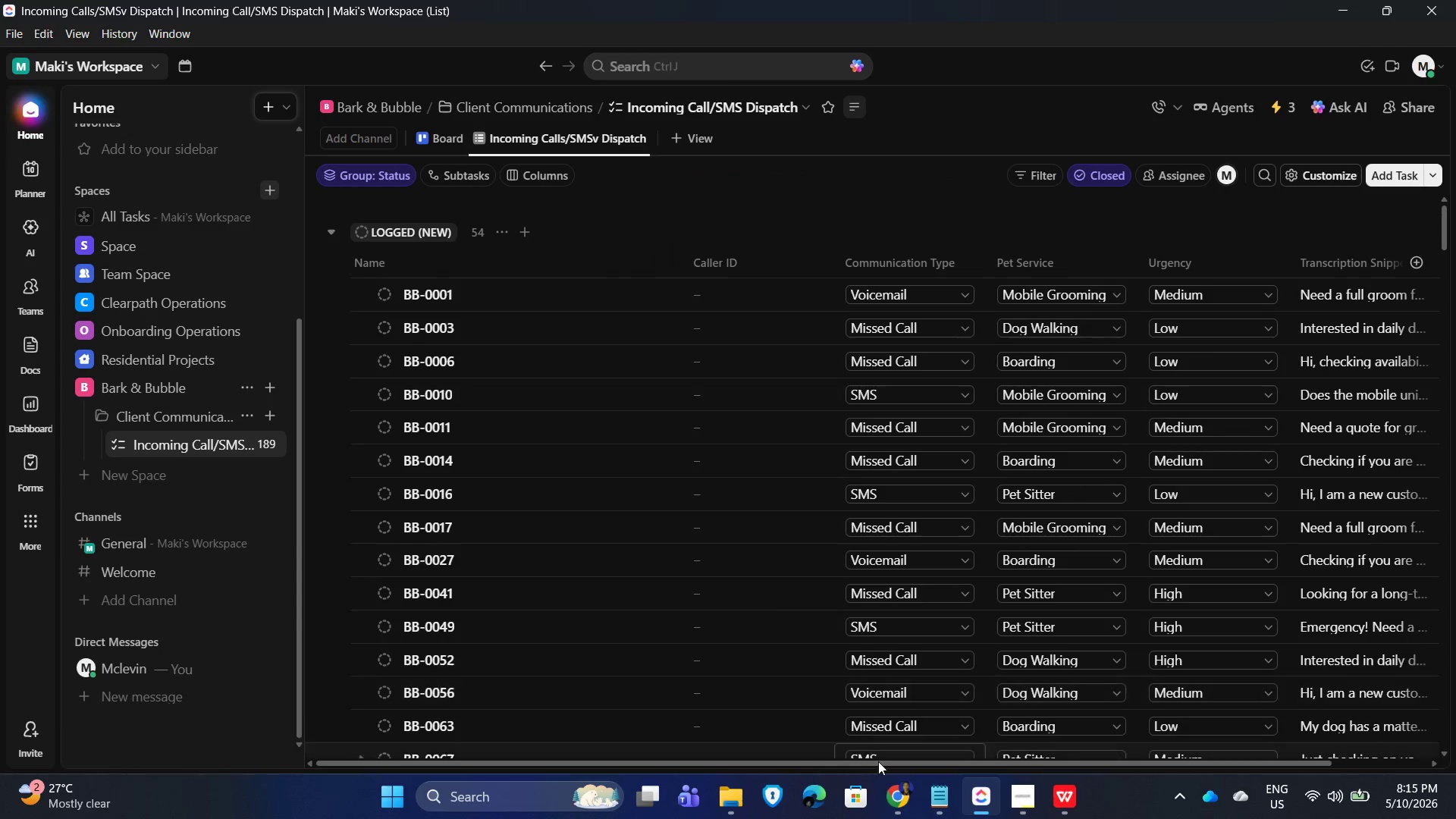 
left_click_drag(start_coordinate=[890, 762], to_coordinate=[1177, 774])
 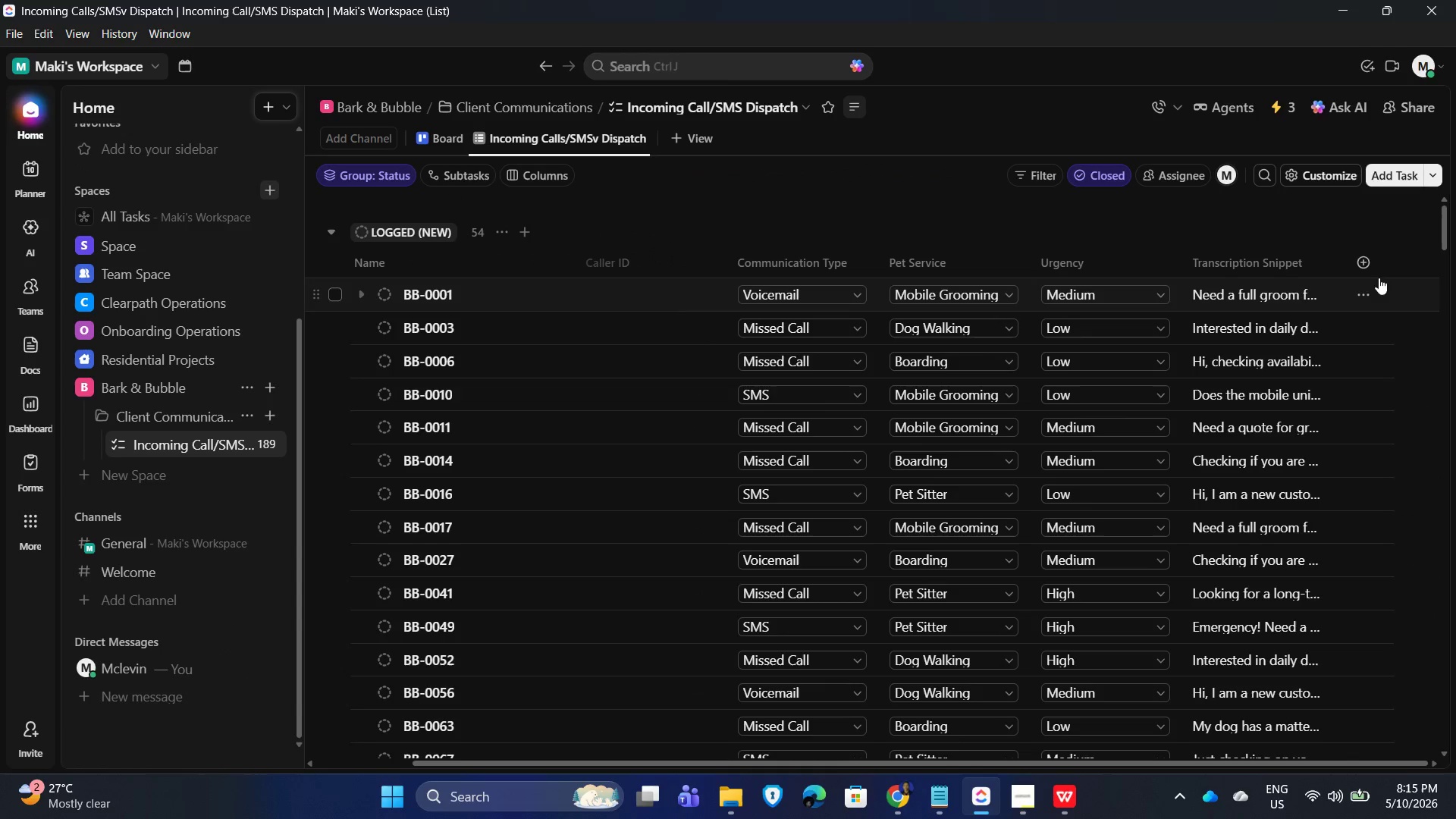 
left_click([1363, 253])
 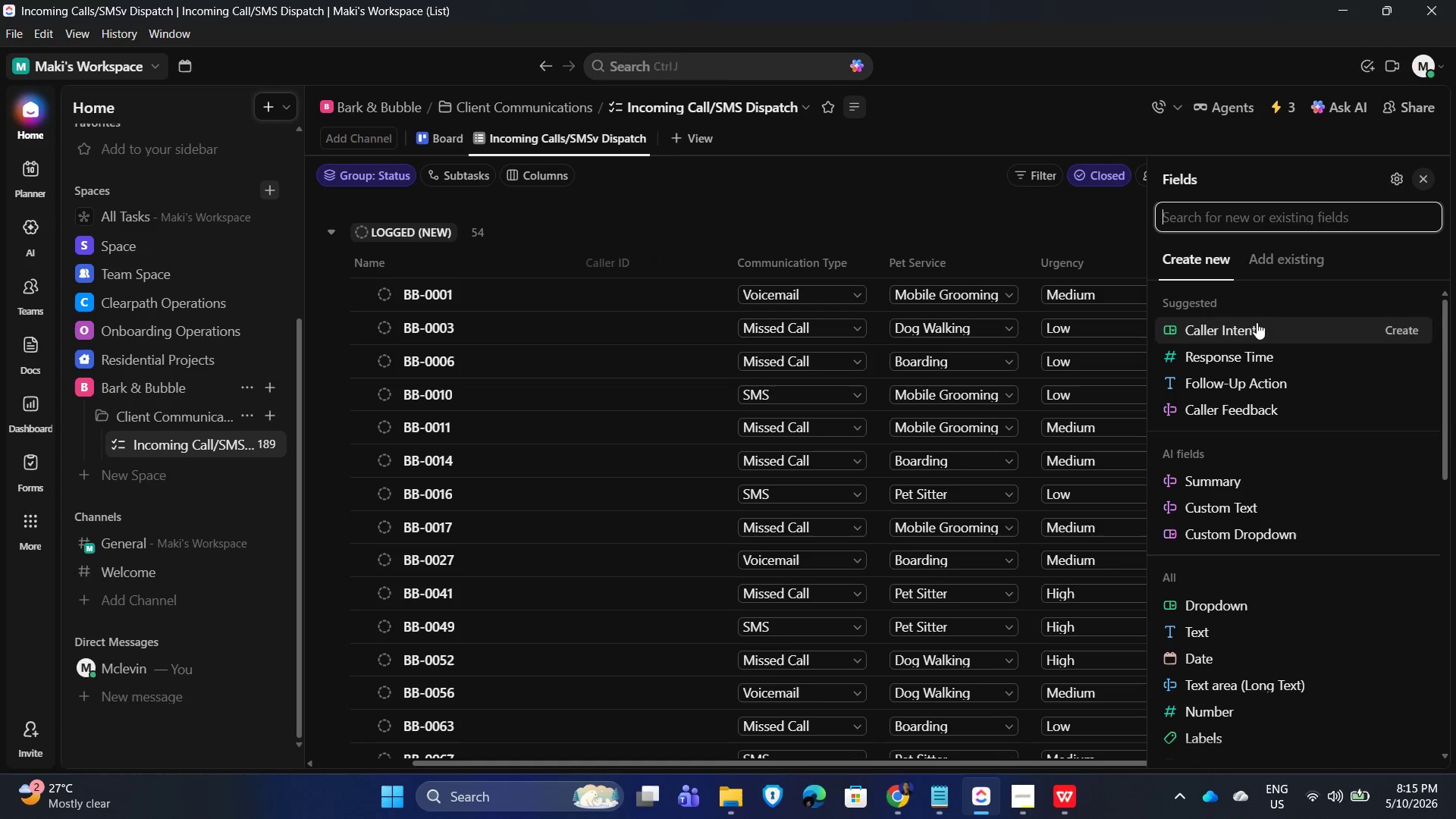 
left_click([1276, 261])
 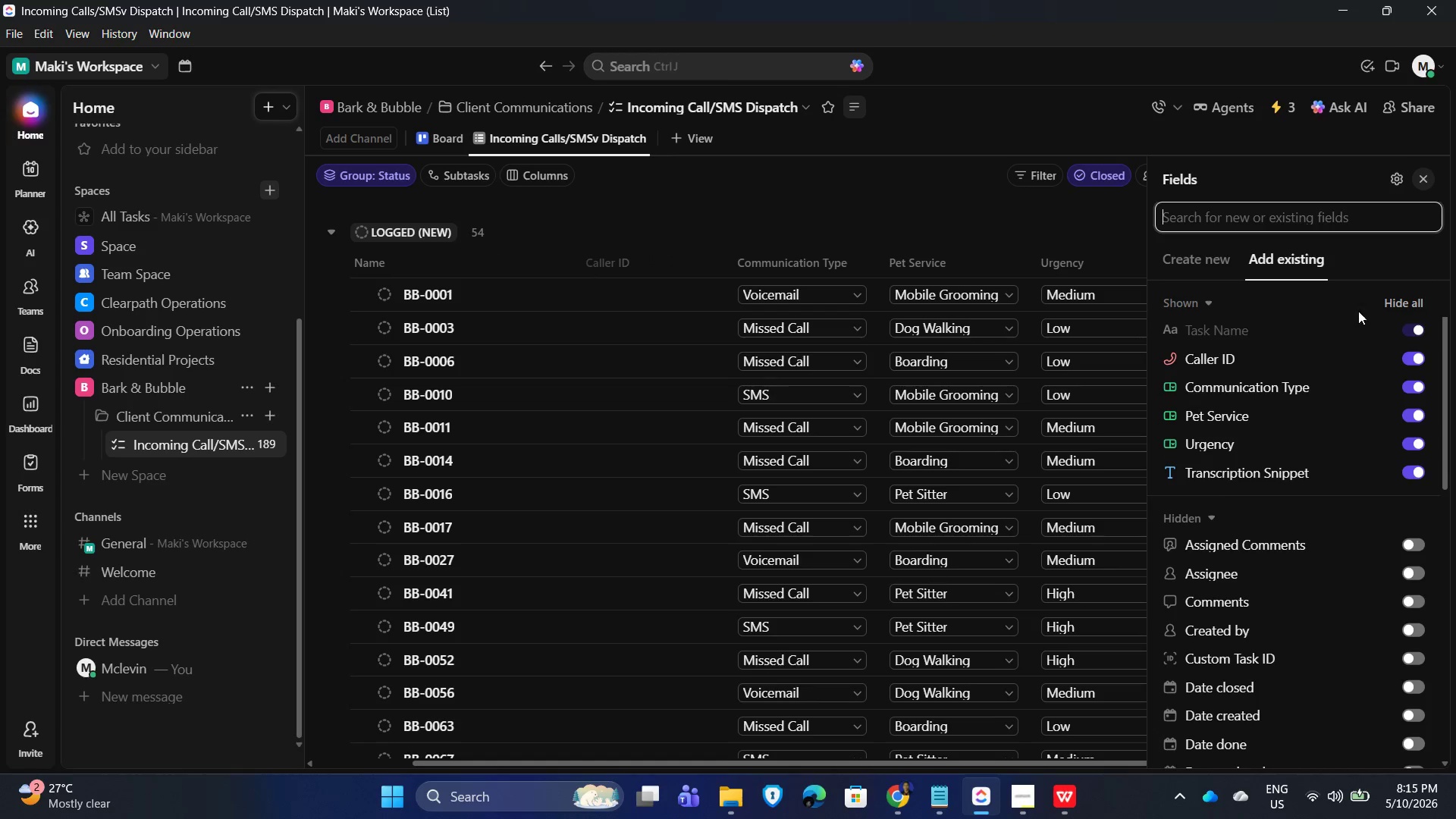 
scroll: coordinate [1295, 493], scroll_direction: down, amount: 16.0
 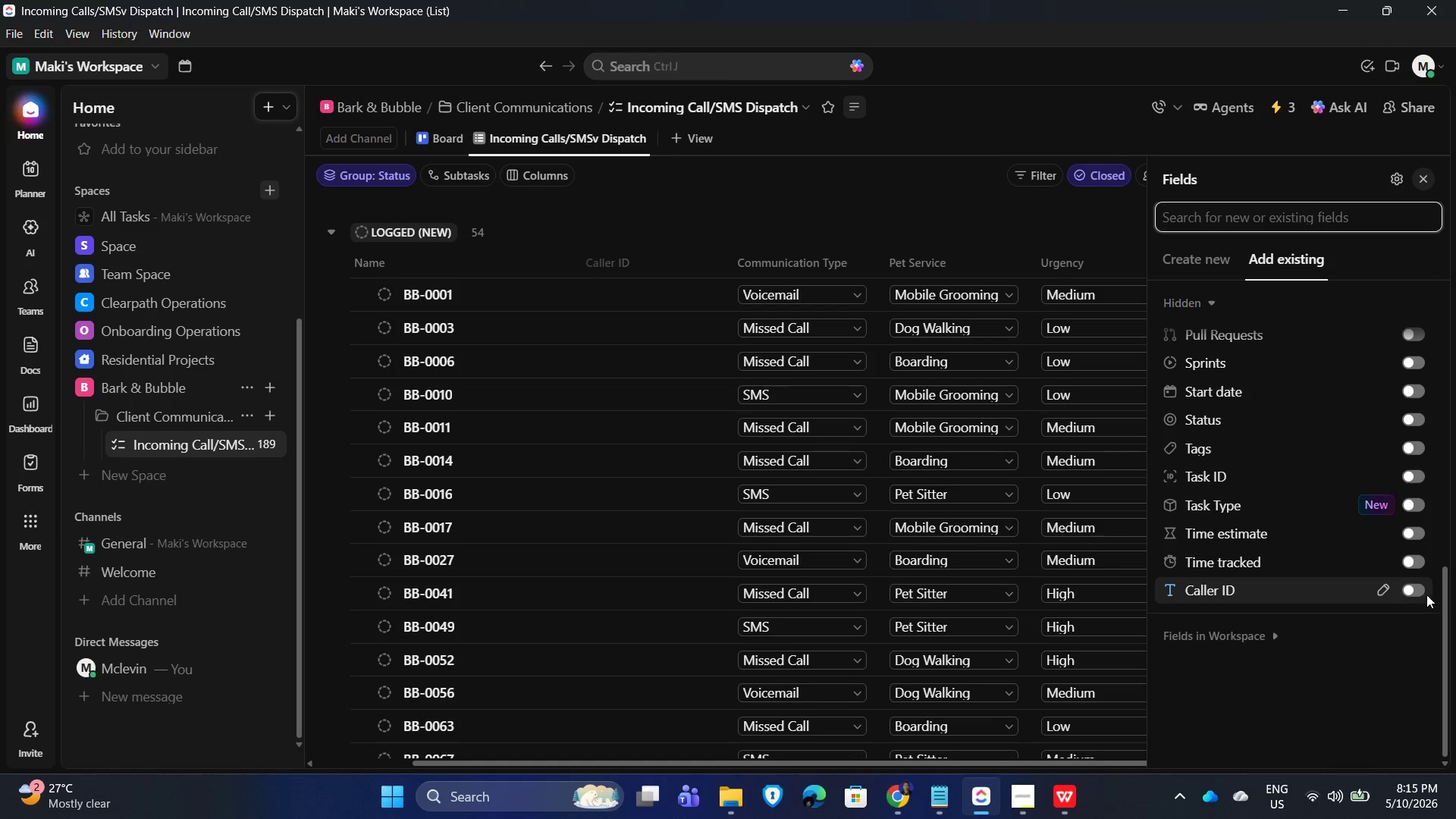 
left_click([1407, 590])
 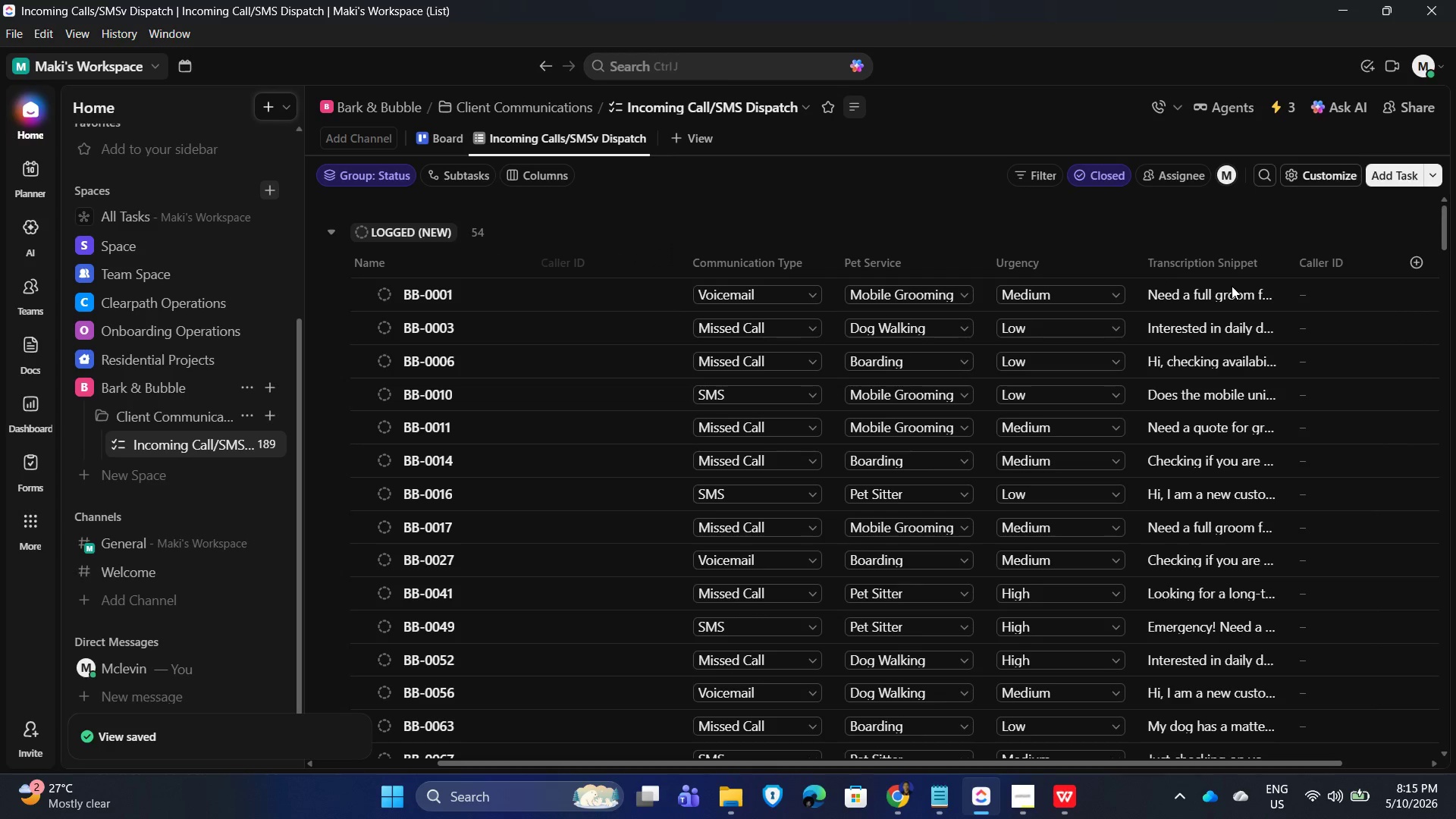 
mouse_move([1316, 267])
 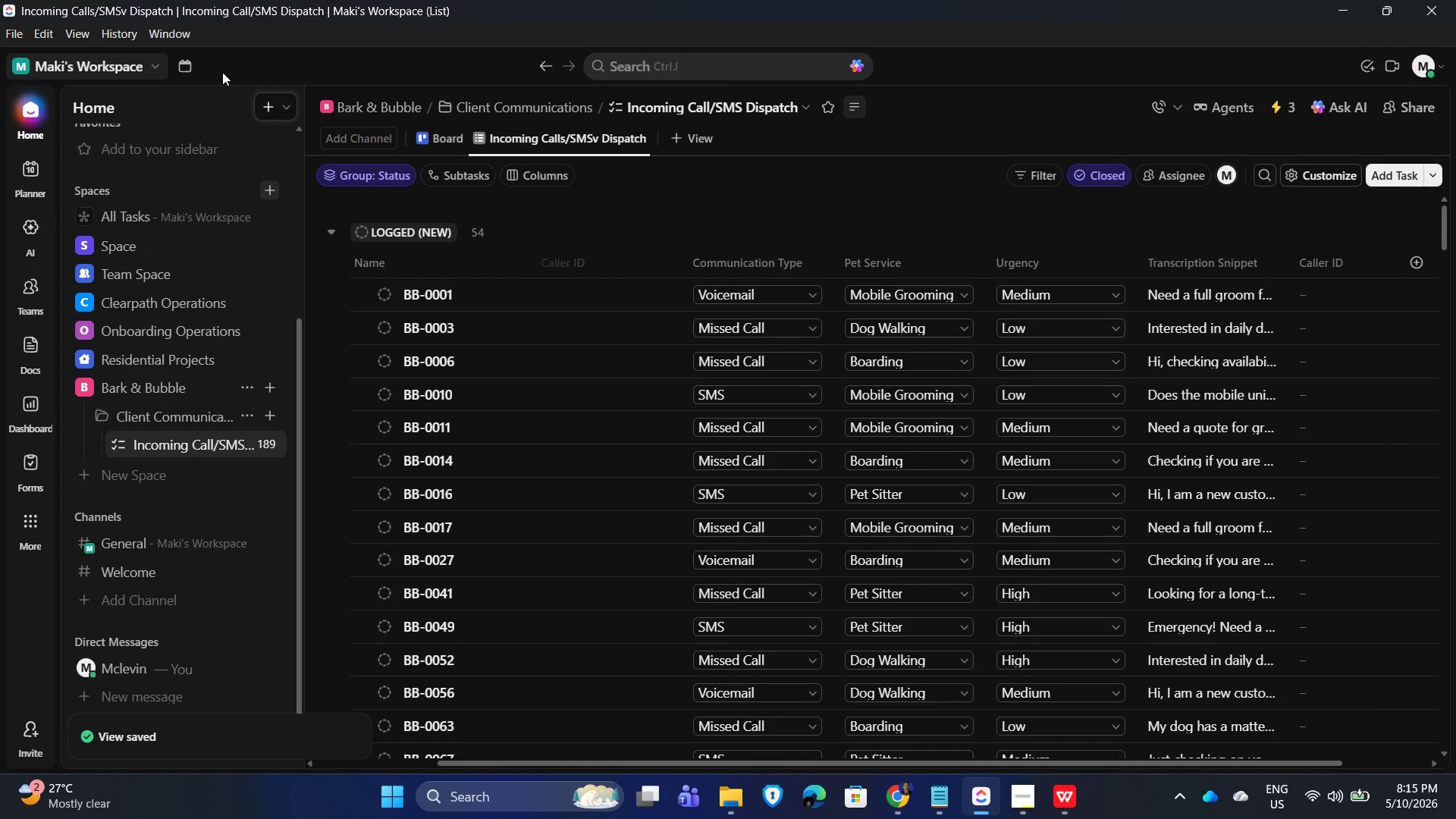 
left_click([74, 33])
 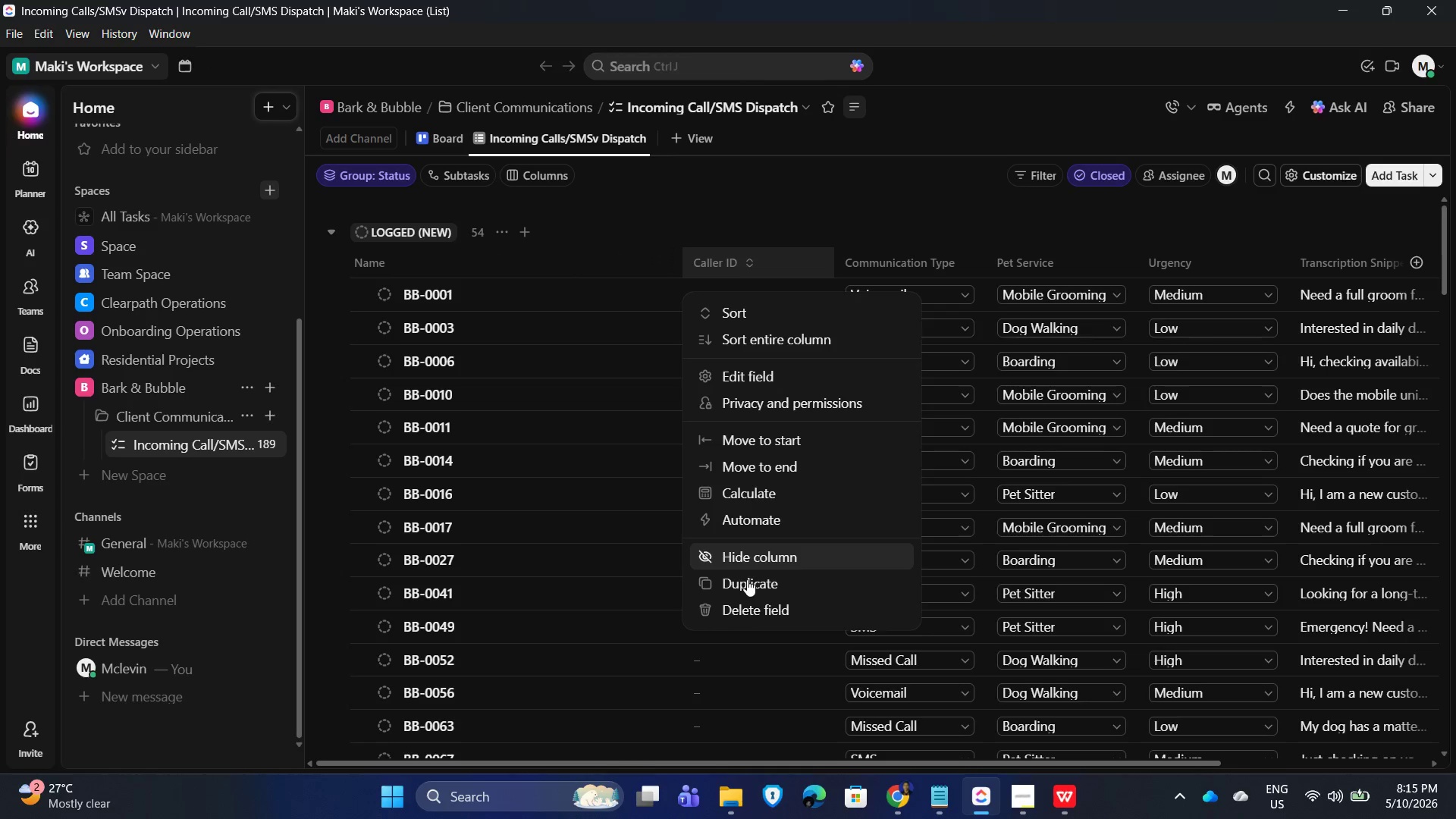 
wait(16.36)
 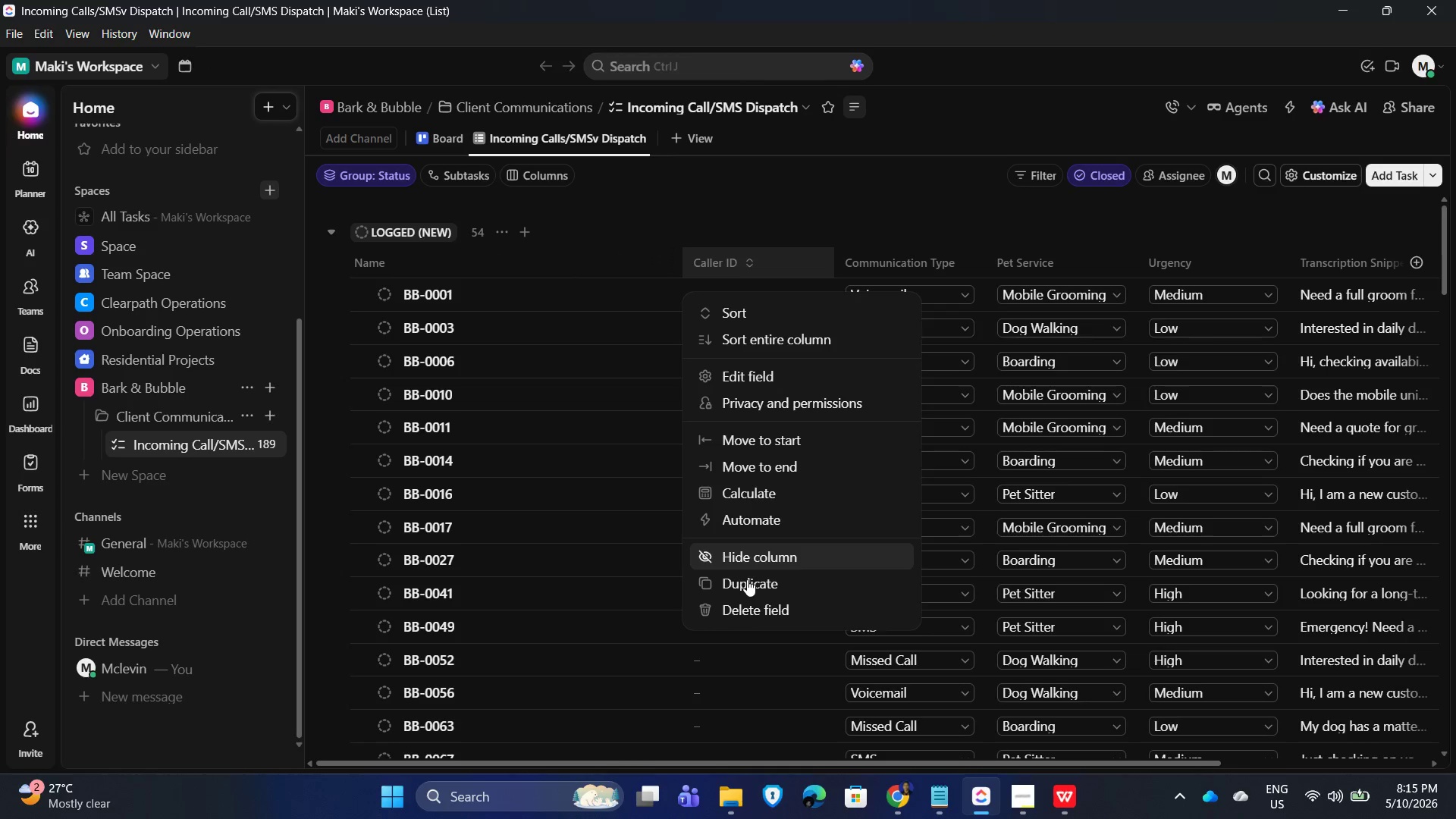 
left_click([752, 607])
 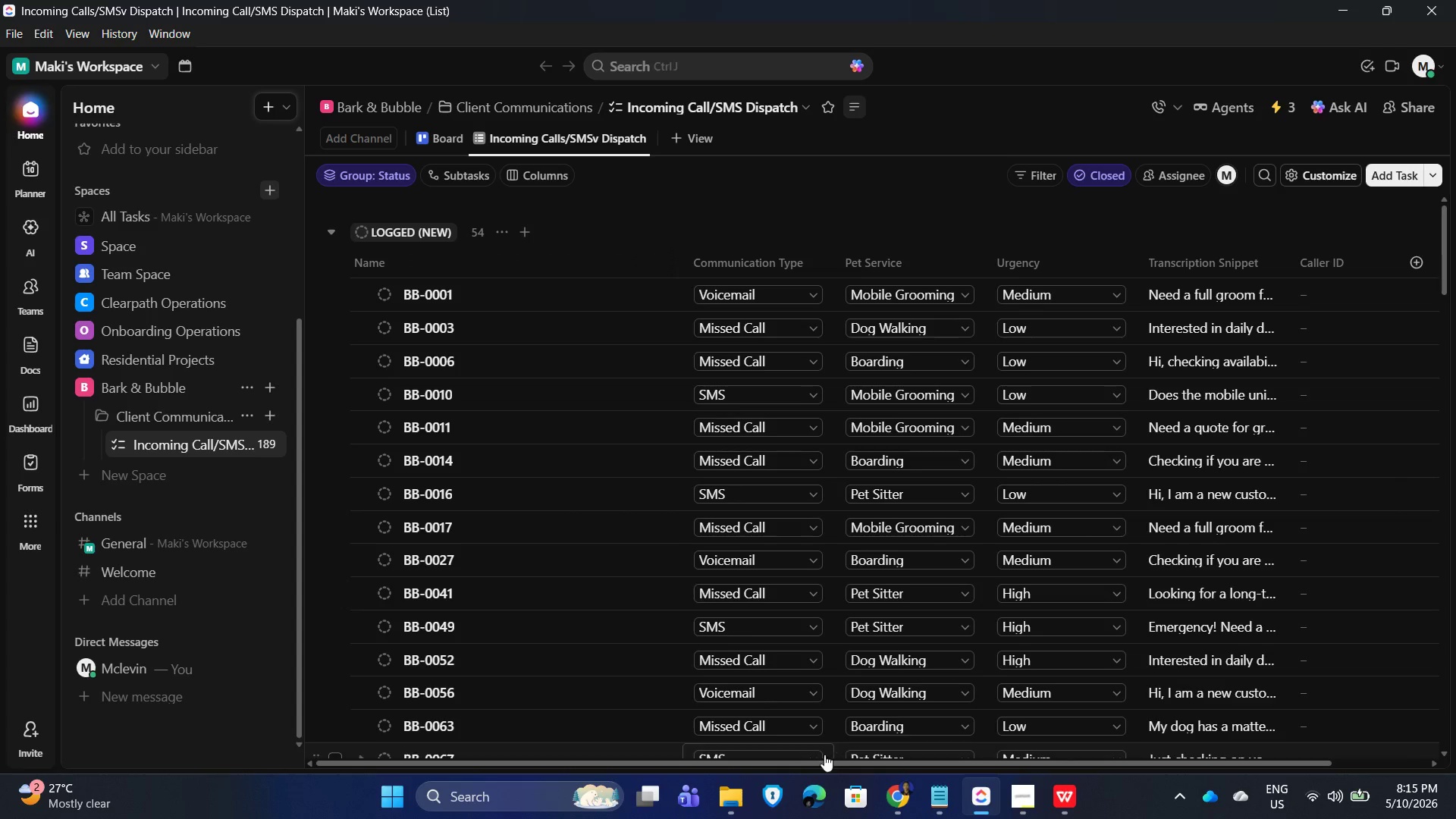 
left_click_drag(start_coordinate=[813, 764], to_coordinate=[1088, 810])
 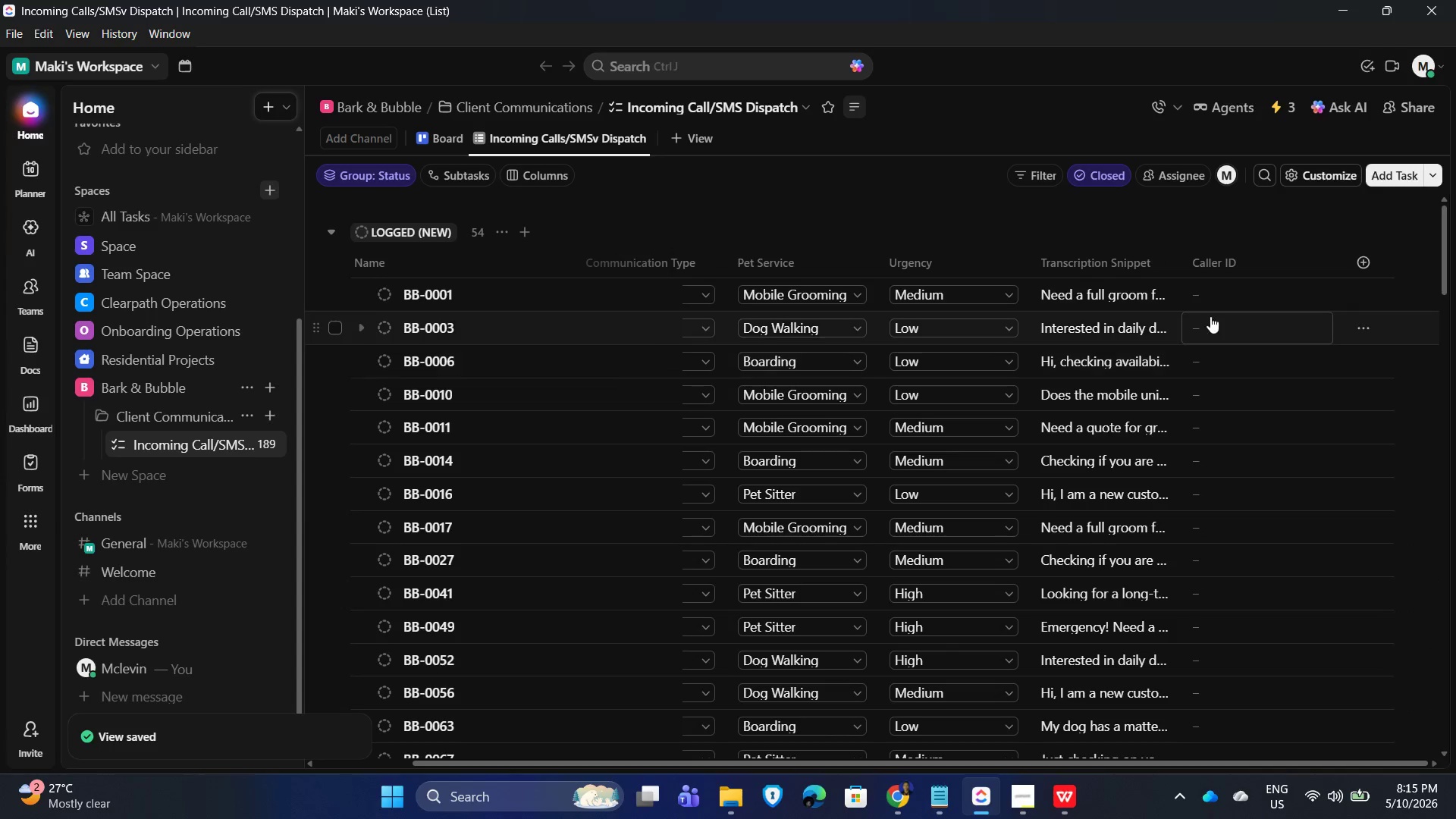 
left_click([1219, 251])
 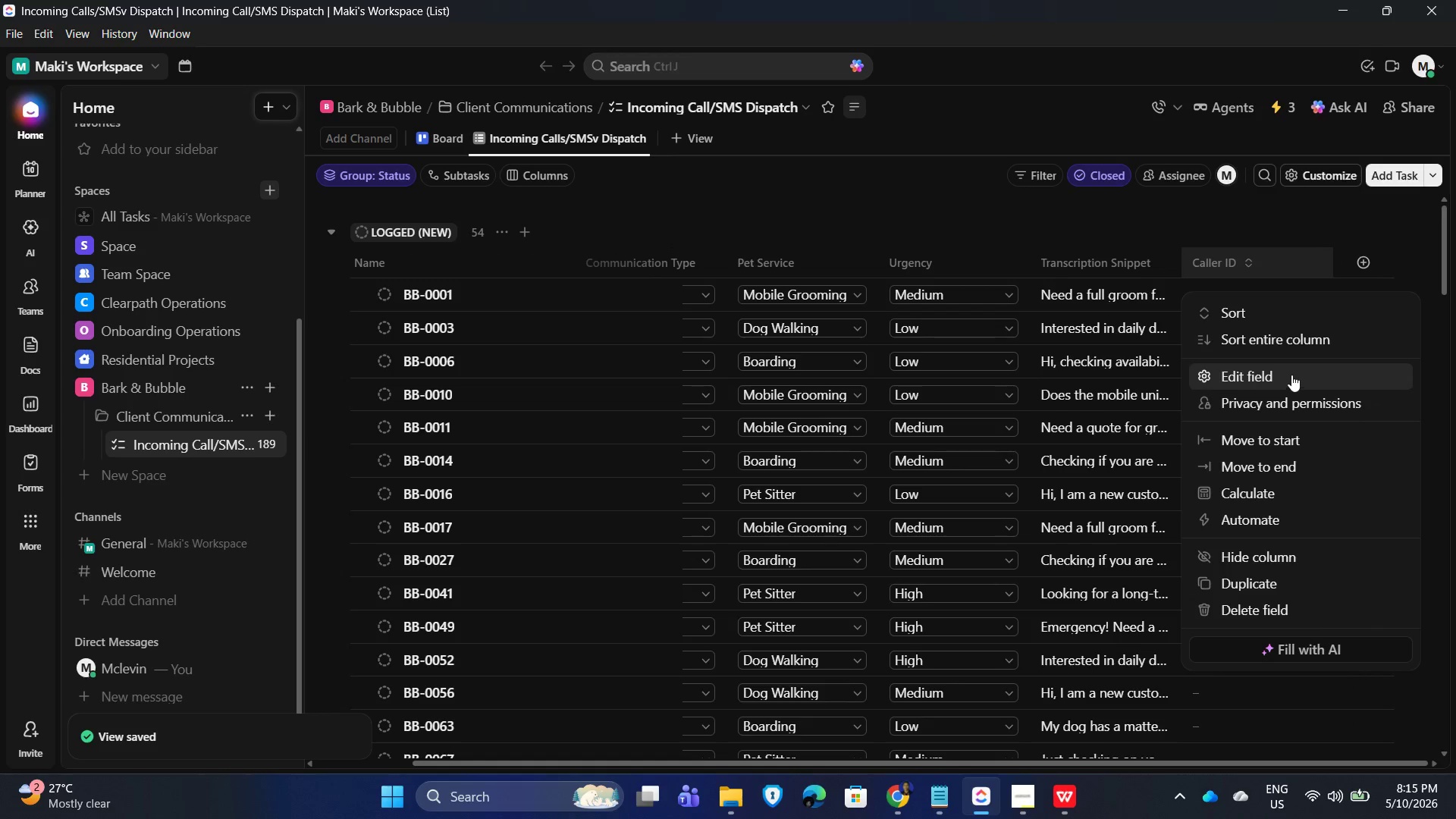 
left_click([1286, 375])
 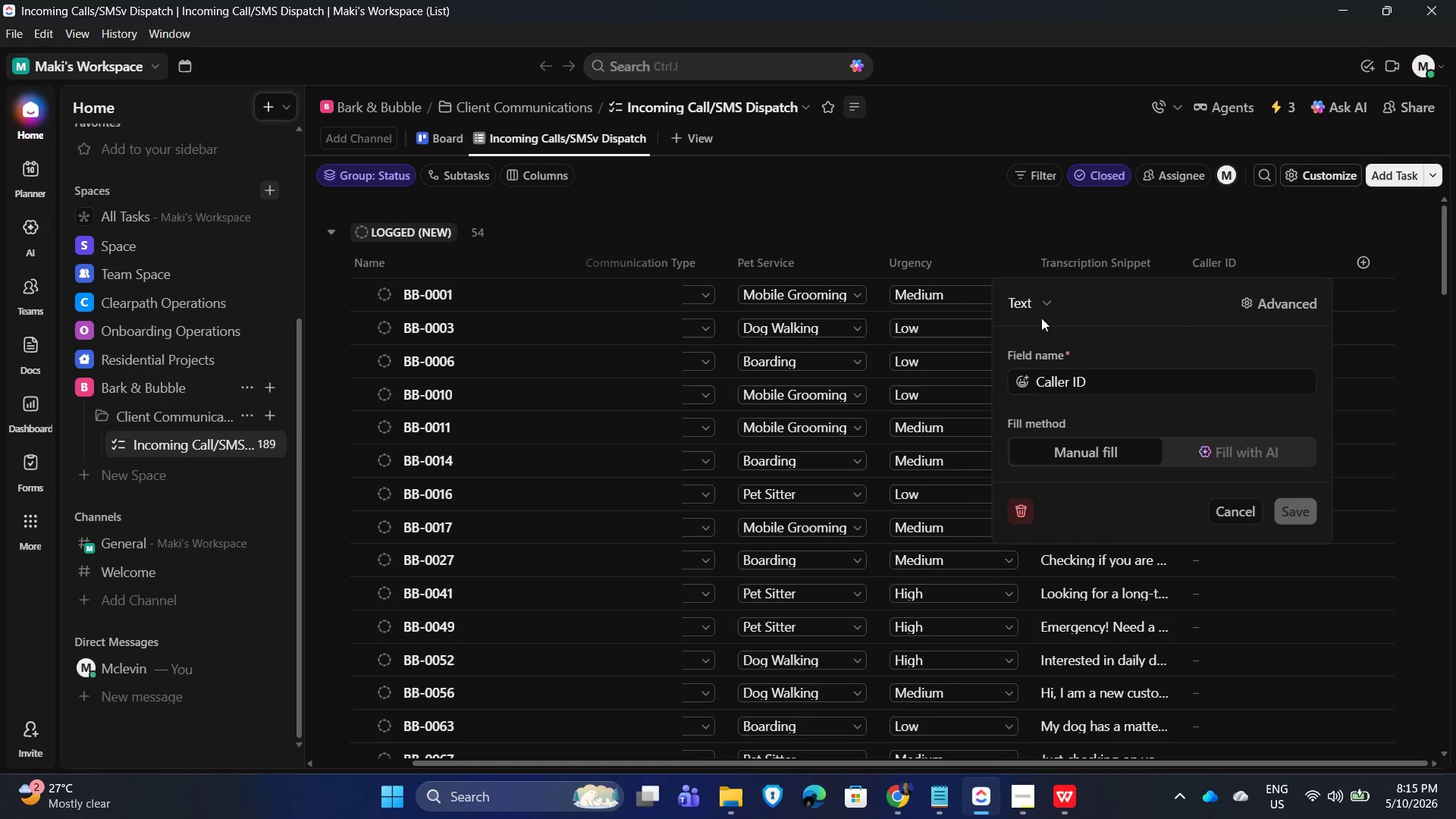 
left_click([1053, 307])
 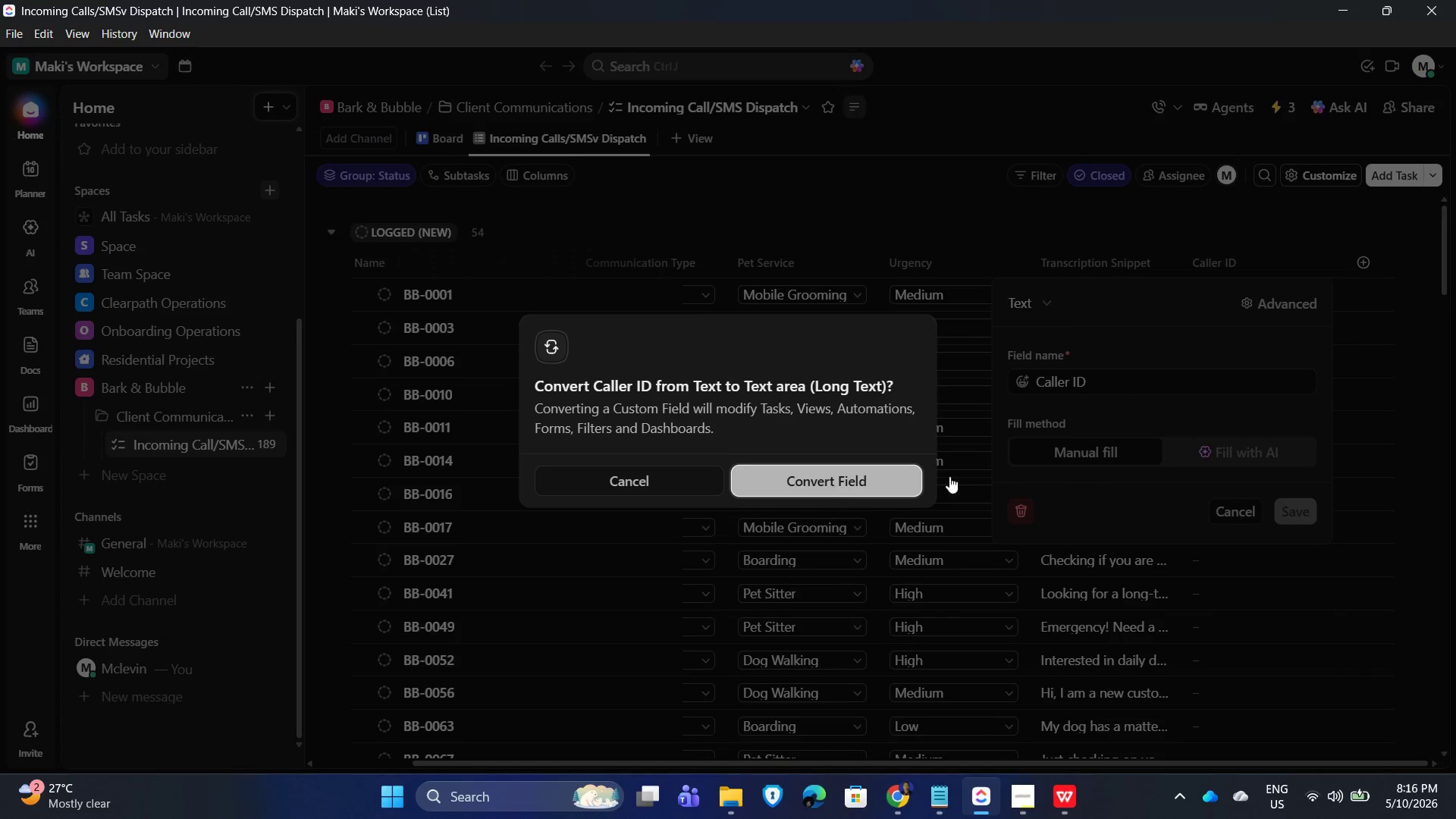 
wait(8.53)
 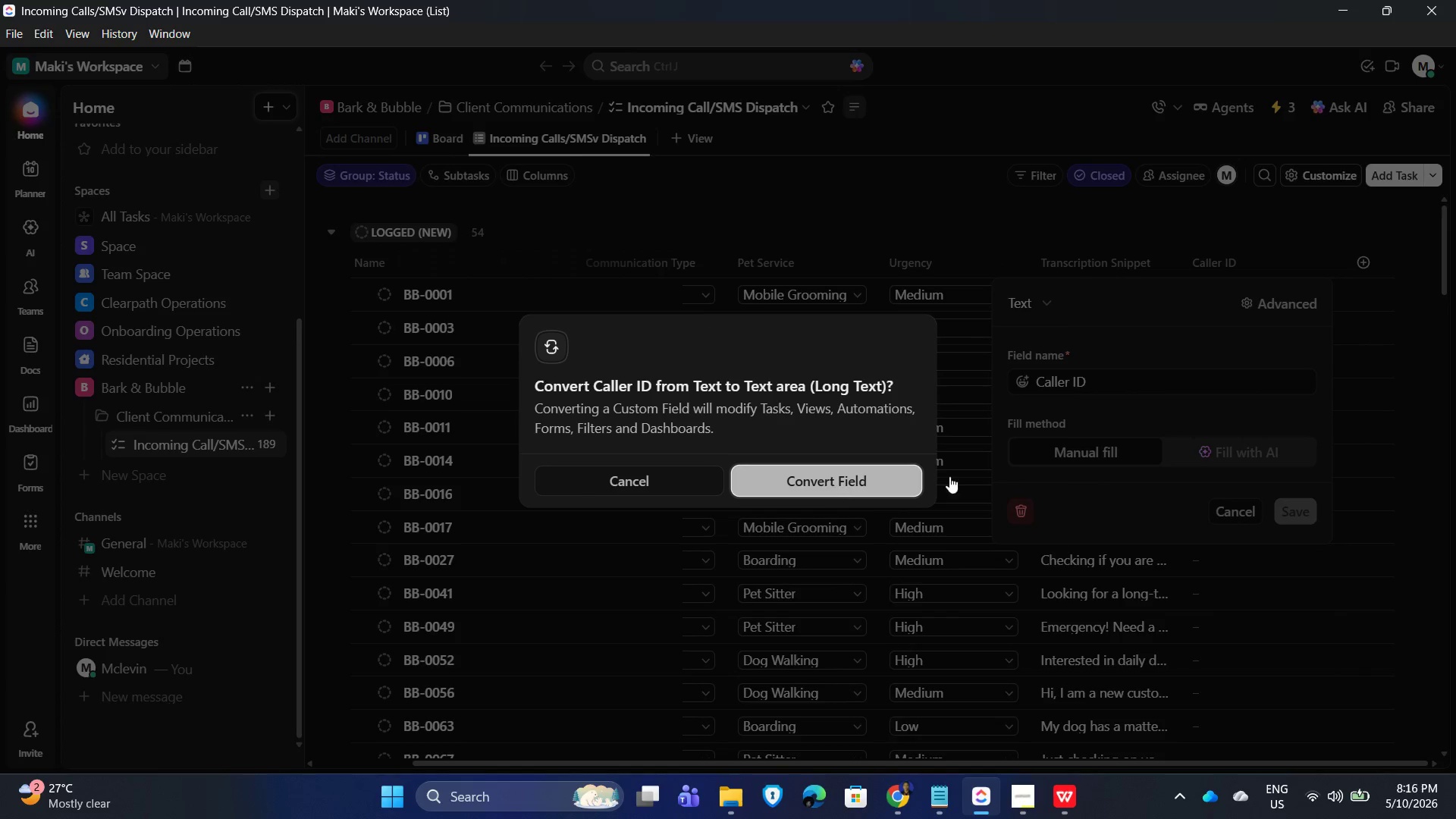 
left_click([1232, 513])
 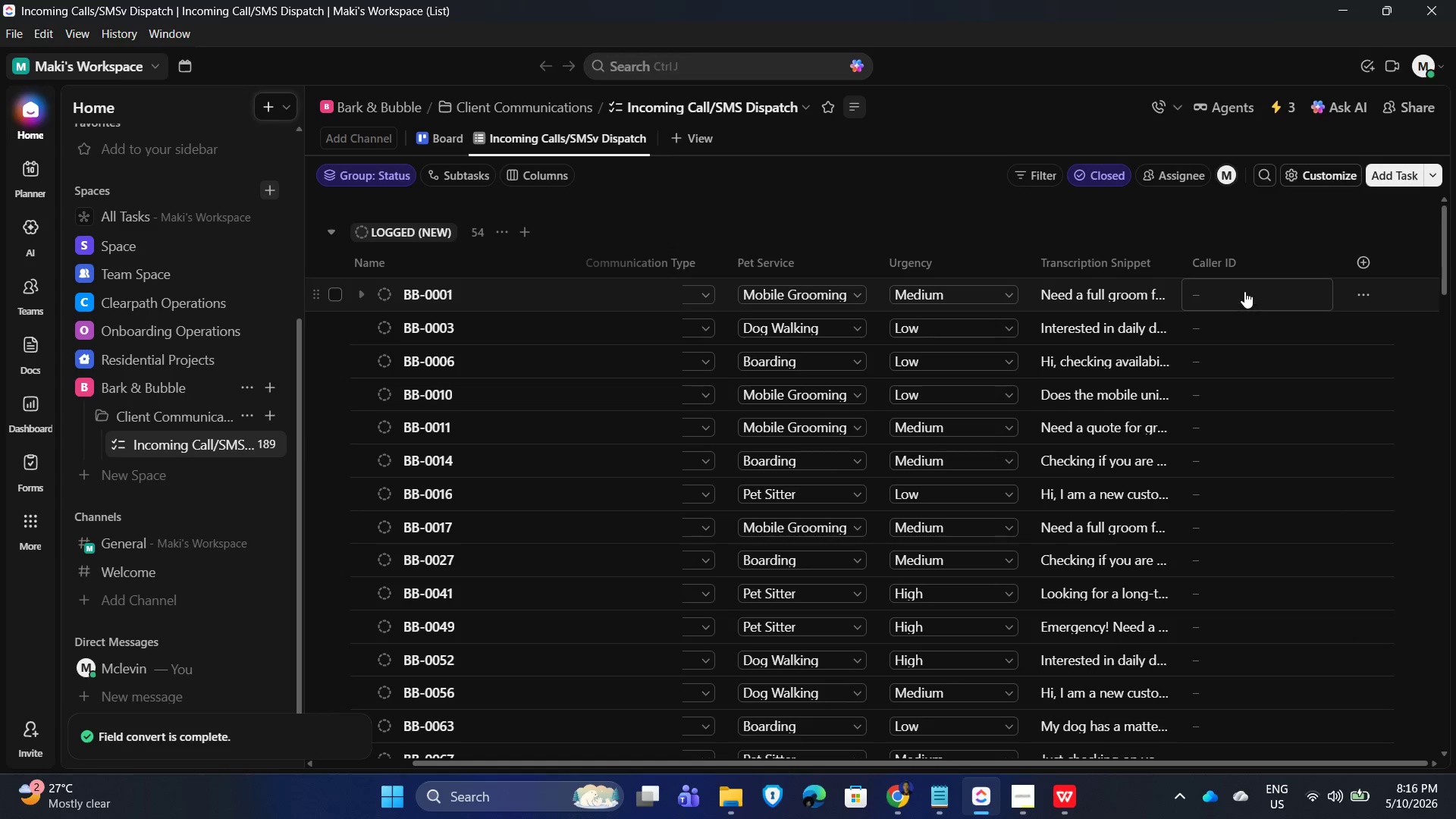 
left_click([1225, 266])
 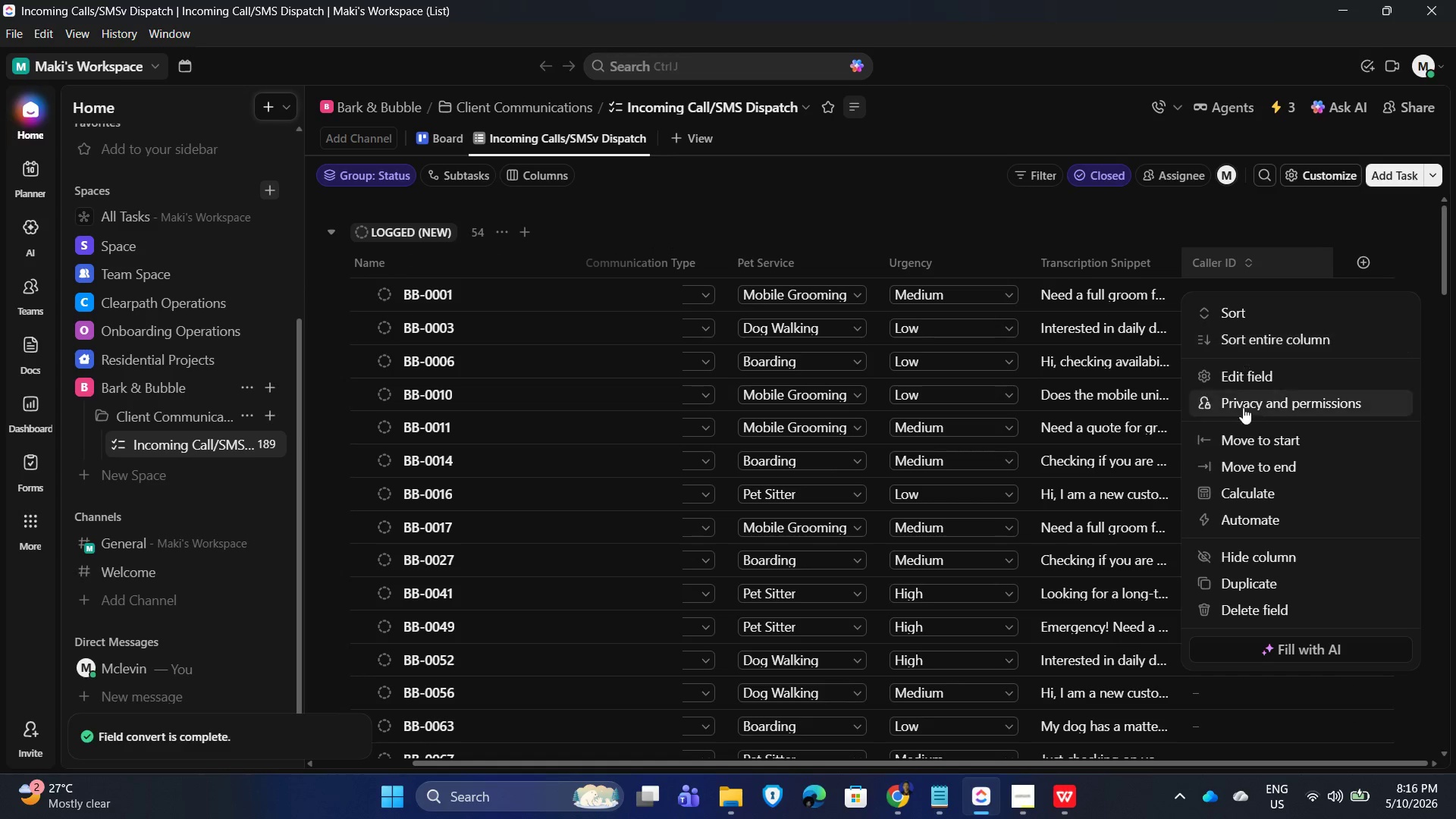 
scroll: coordinate [1255, 476], scroll_direction: down, amount: 4.0
 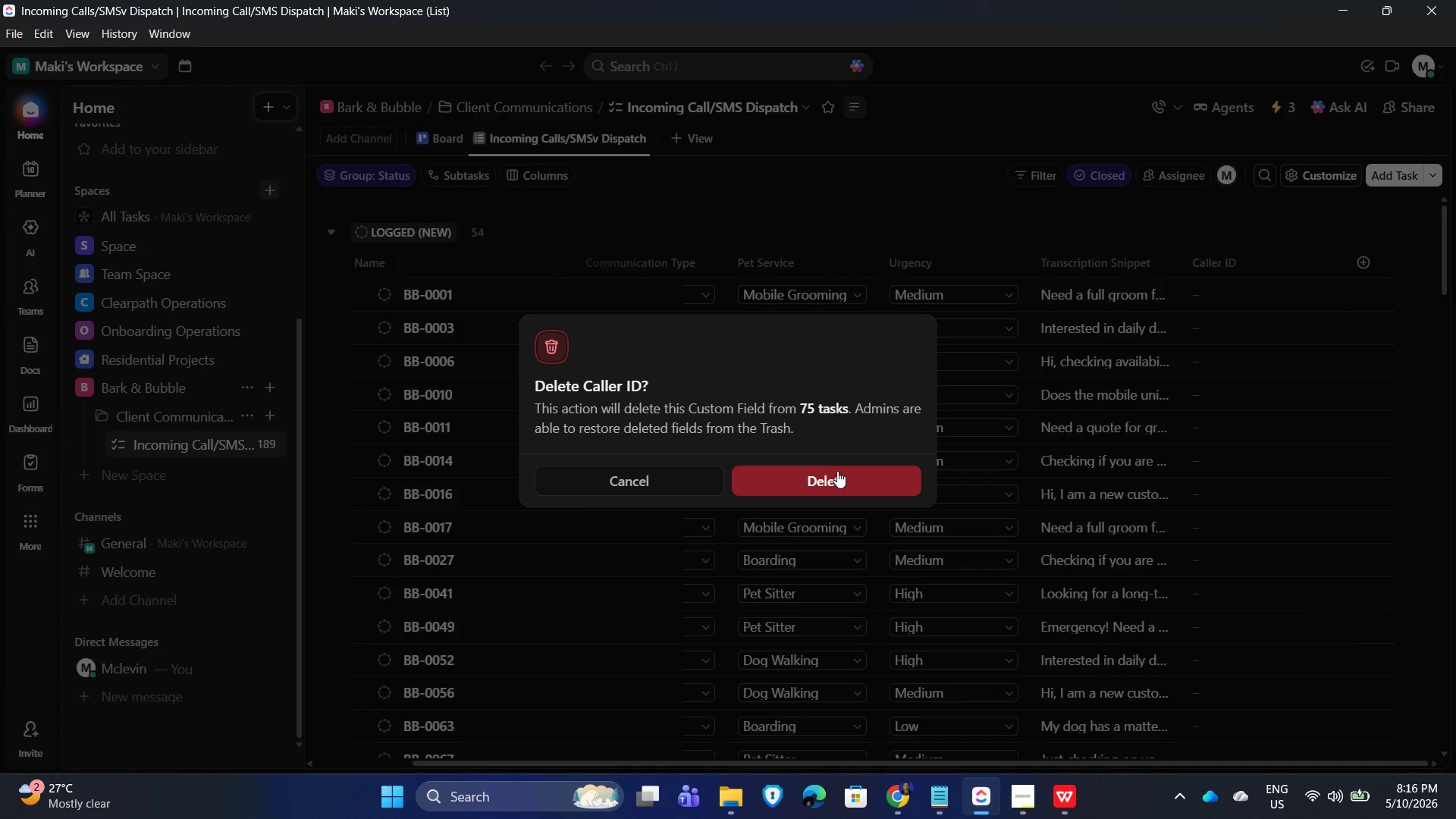 
wait(7.1)
 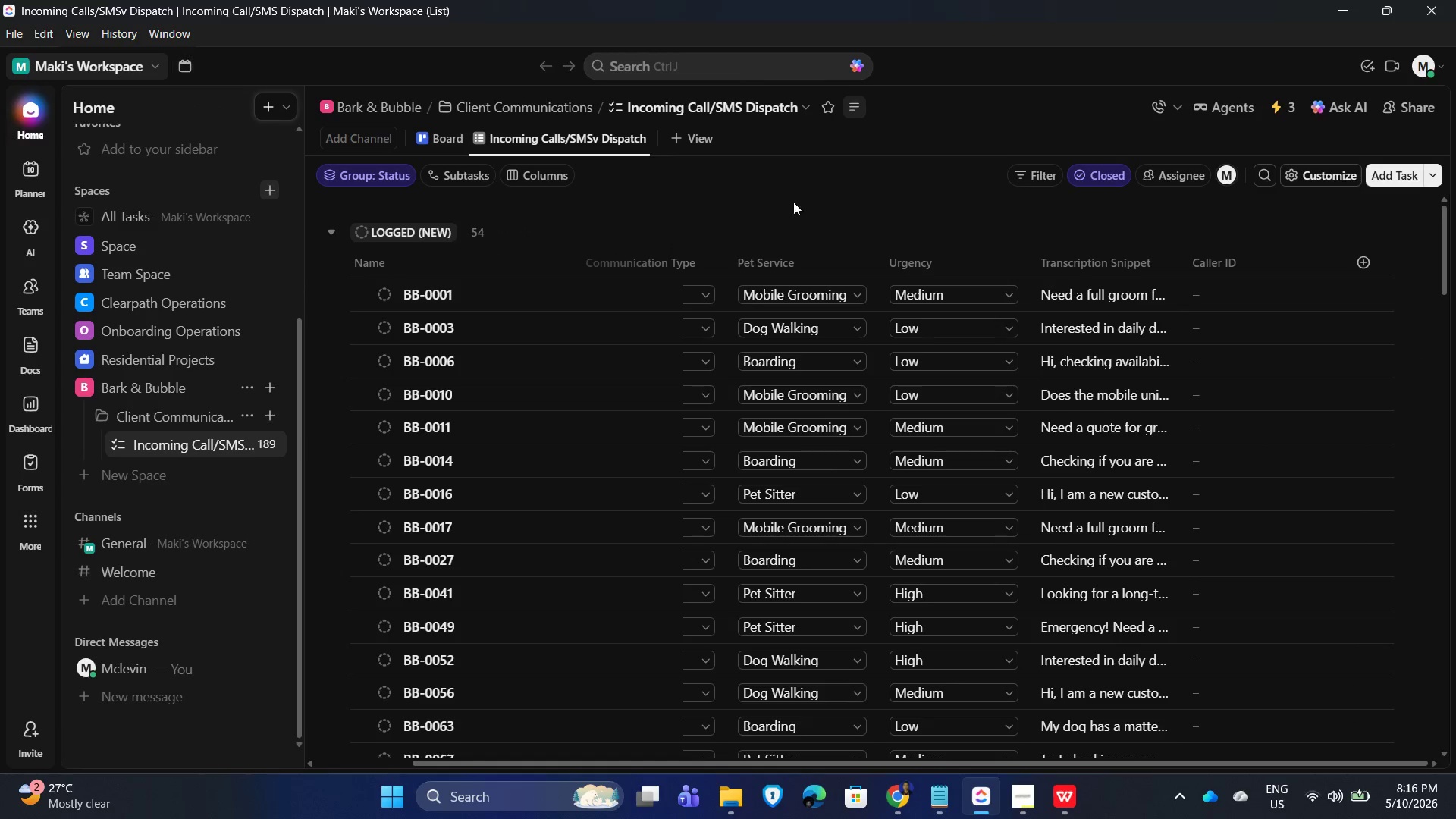 
left_click([657, 479])
 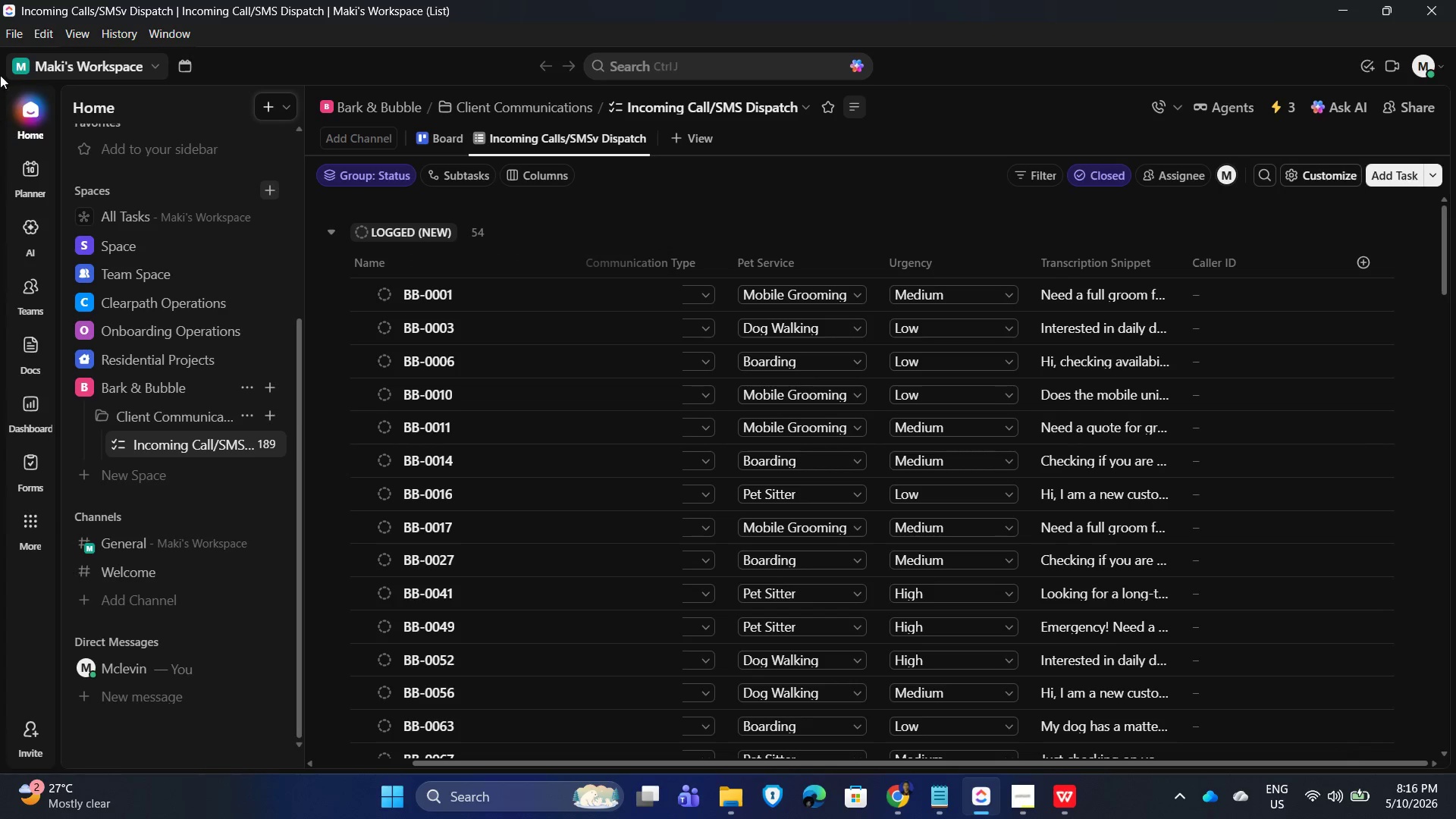 
left_click([67, 29])
 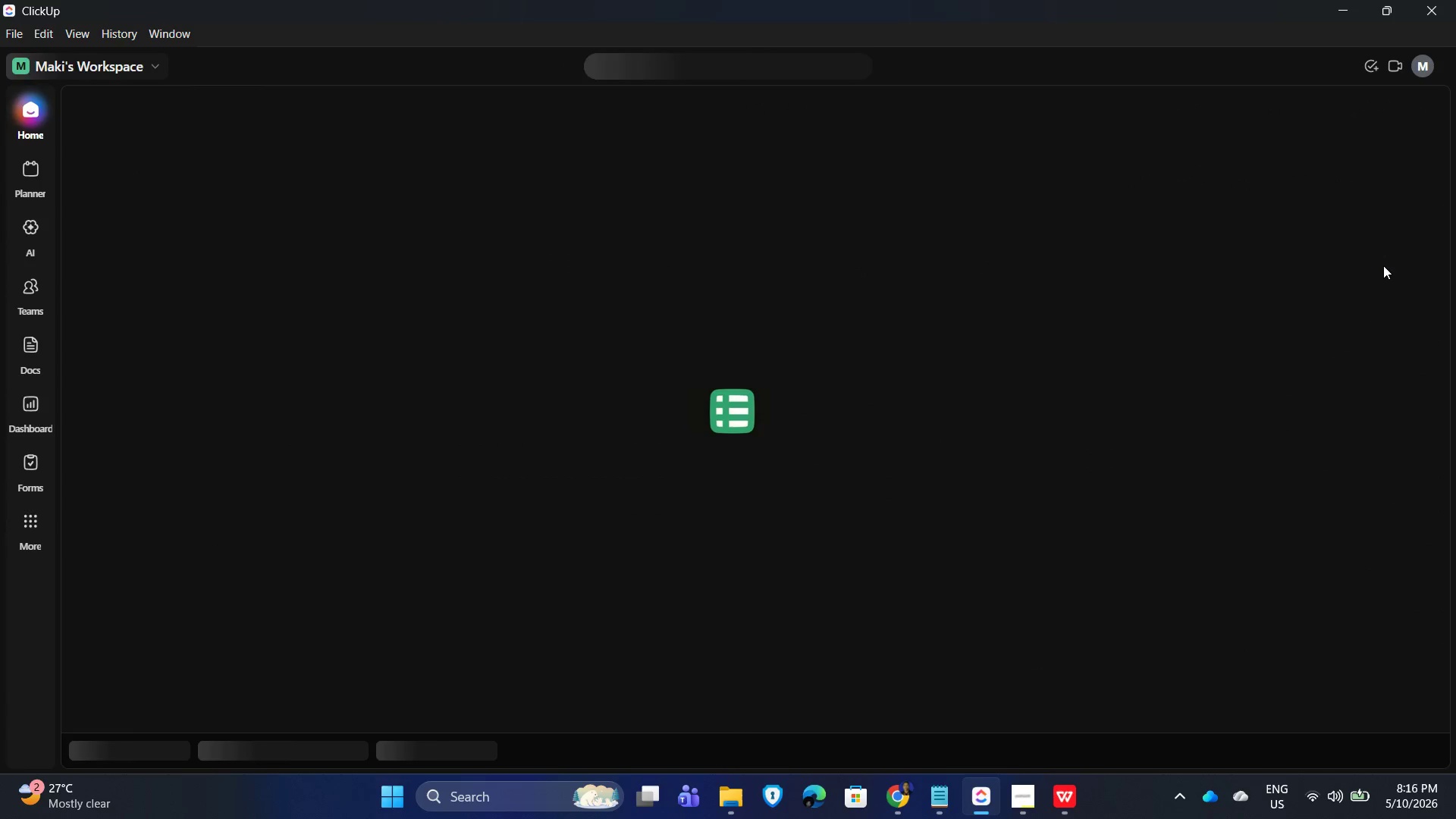 
wait(5.91)
 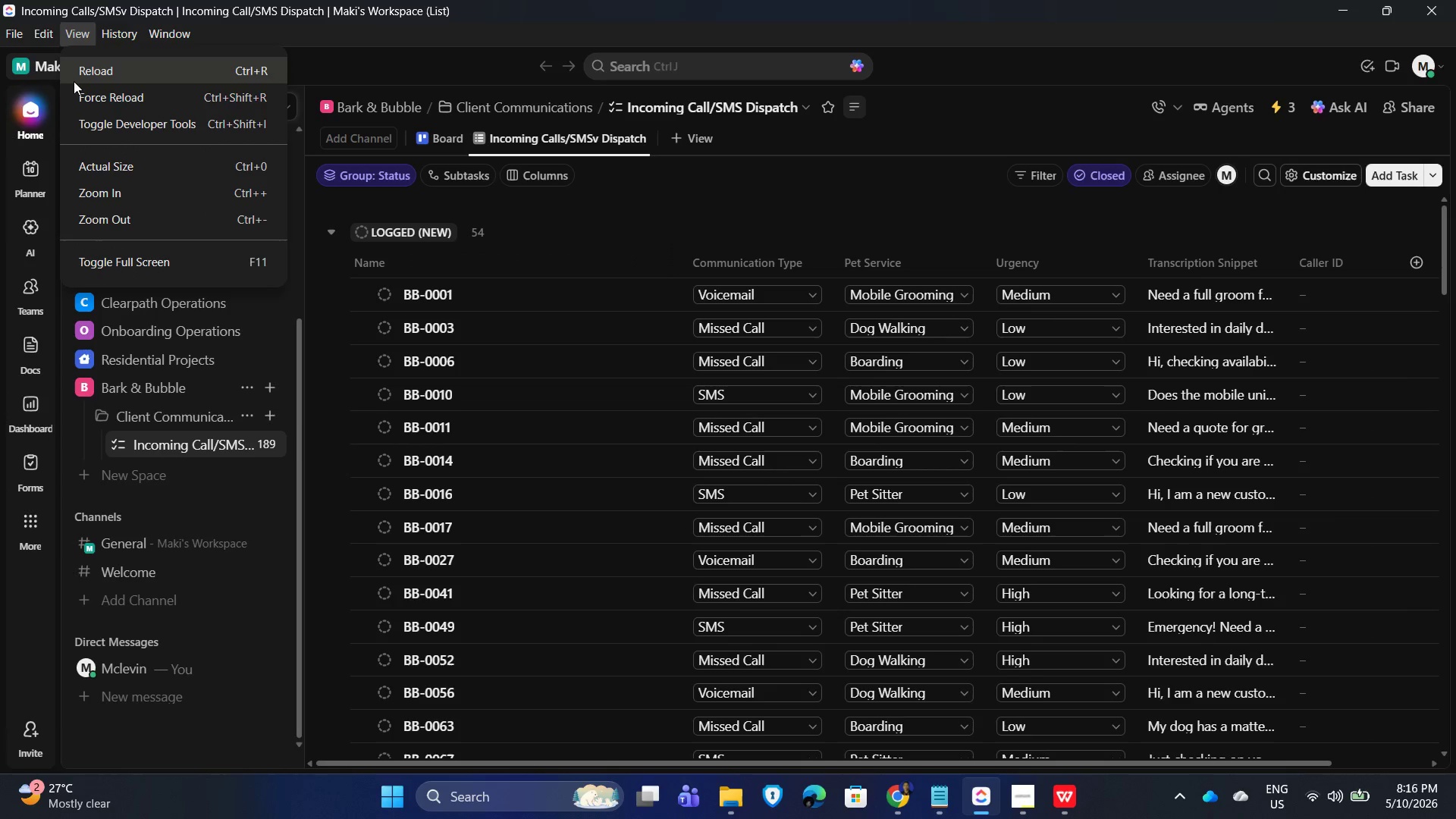 
mouse_move([1368, 286])
 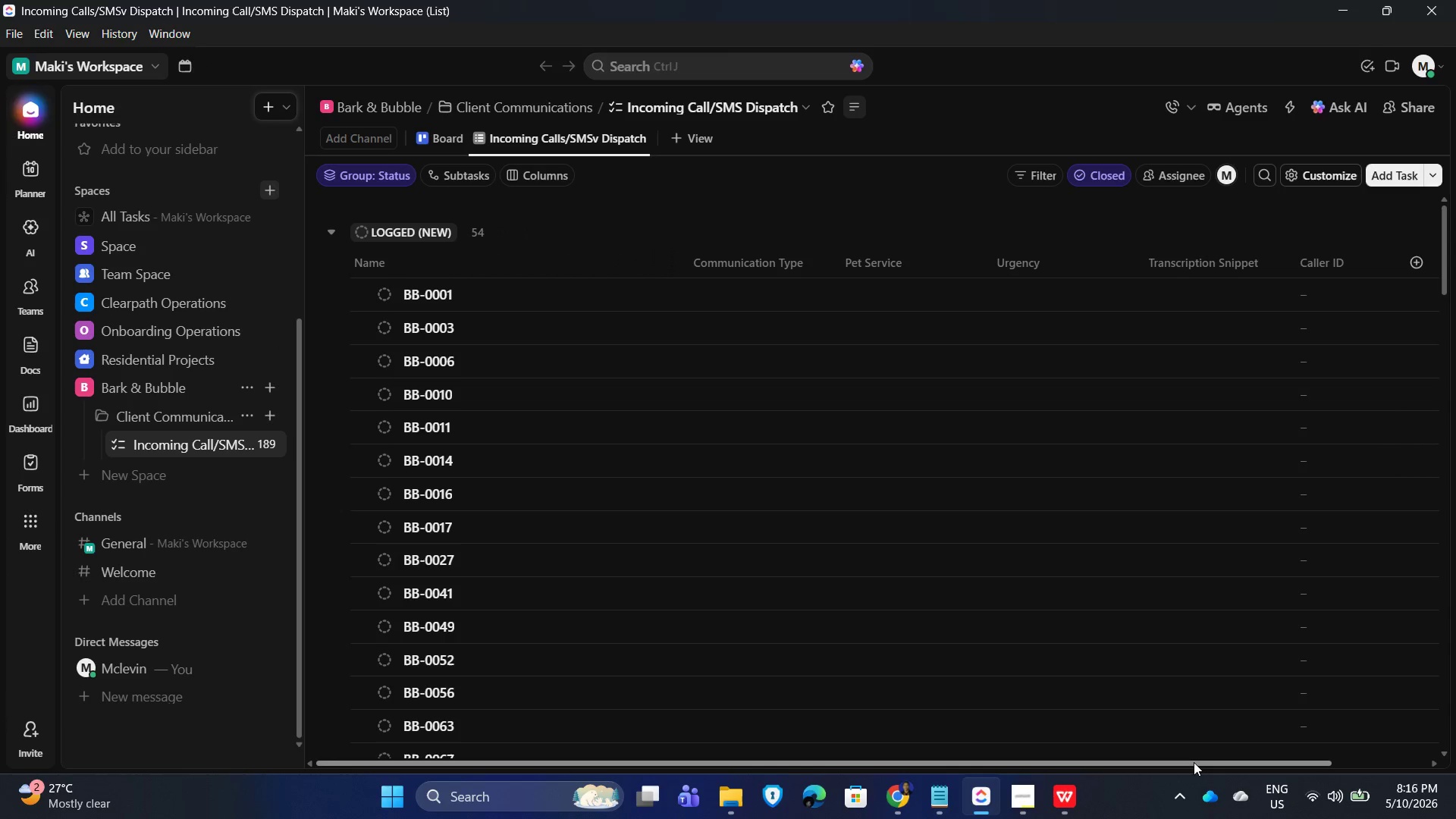 
left_click_drag(start_coordinate=[1194, 762], to_coordinate=[1337, 762])
 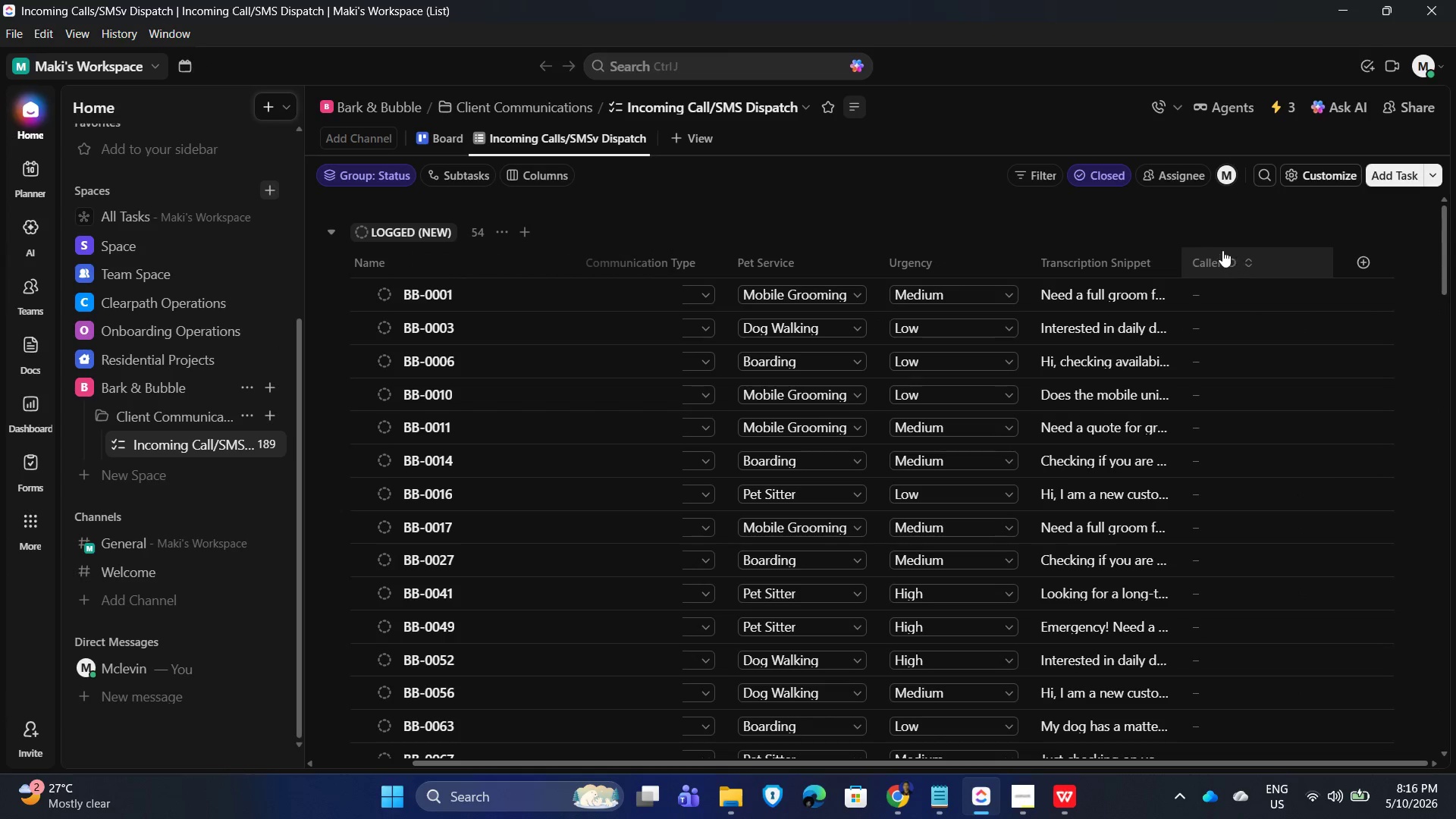 
left_click([1209, 253])
 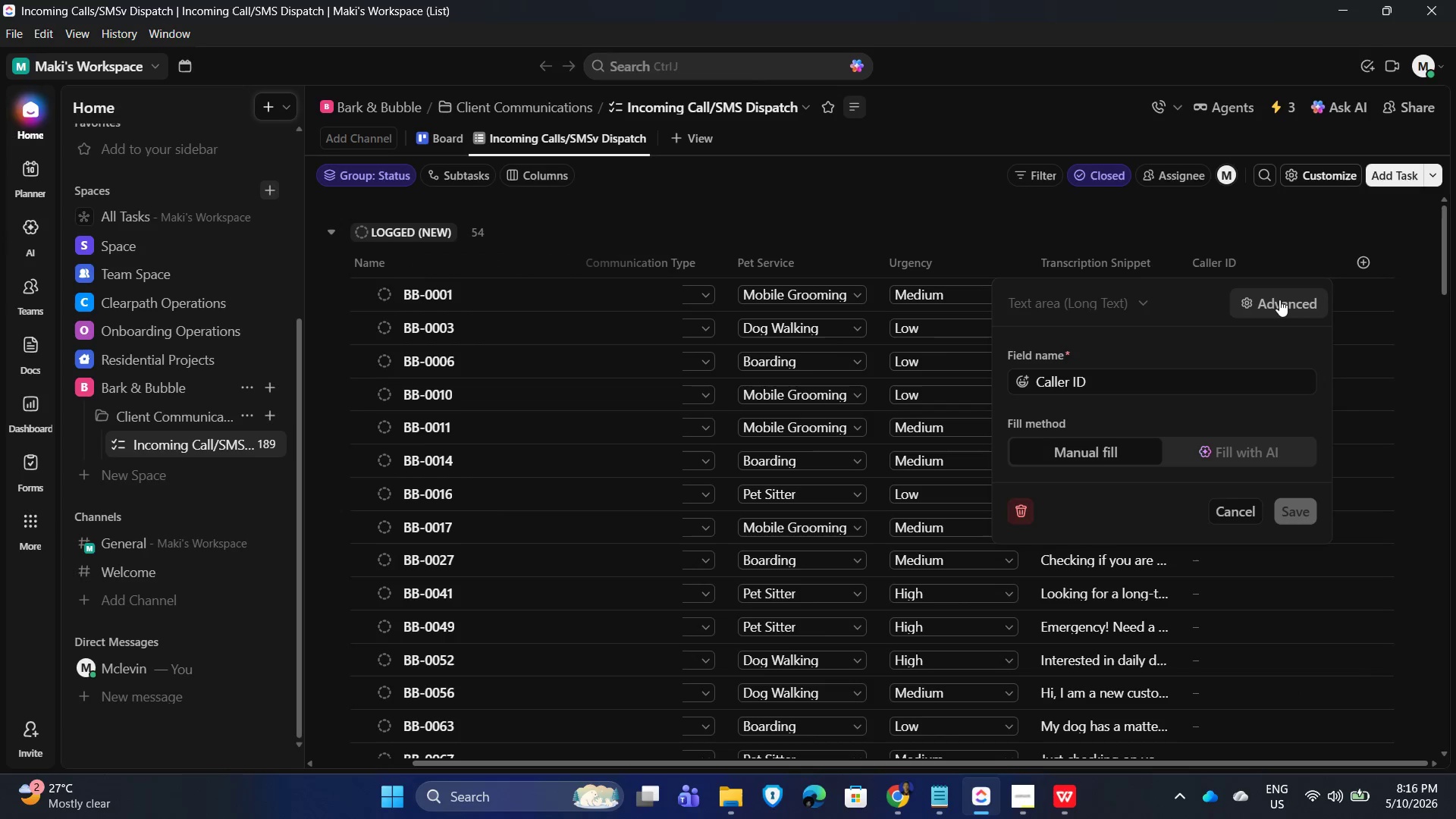 
left_click_drag(start_coordinate=[1122, 300], to_coordinate=[1131, 303])
 